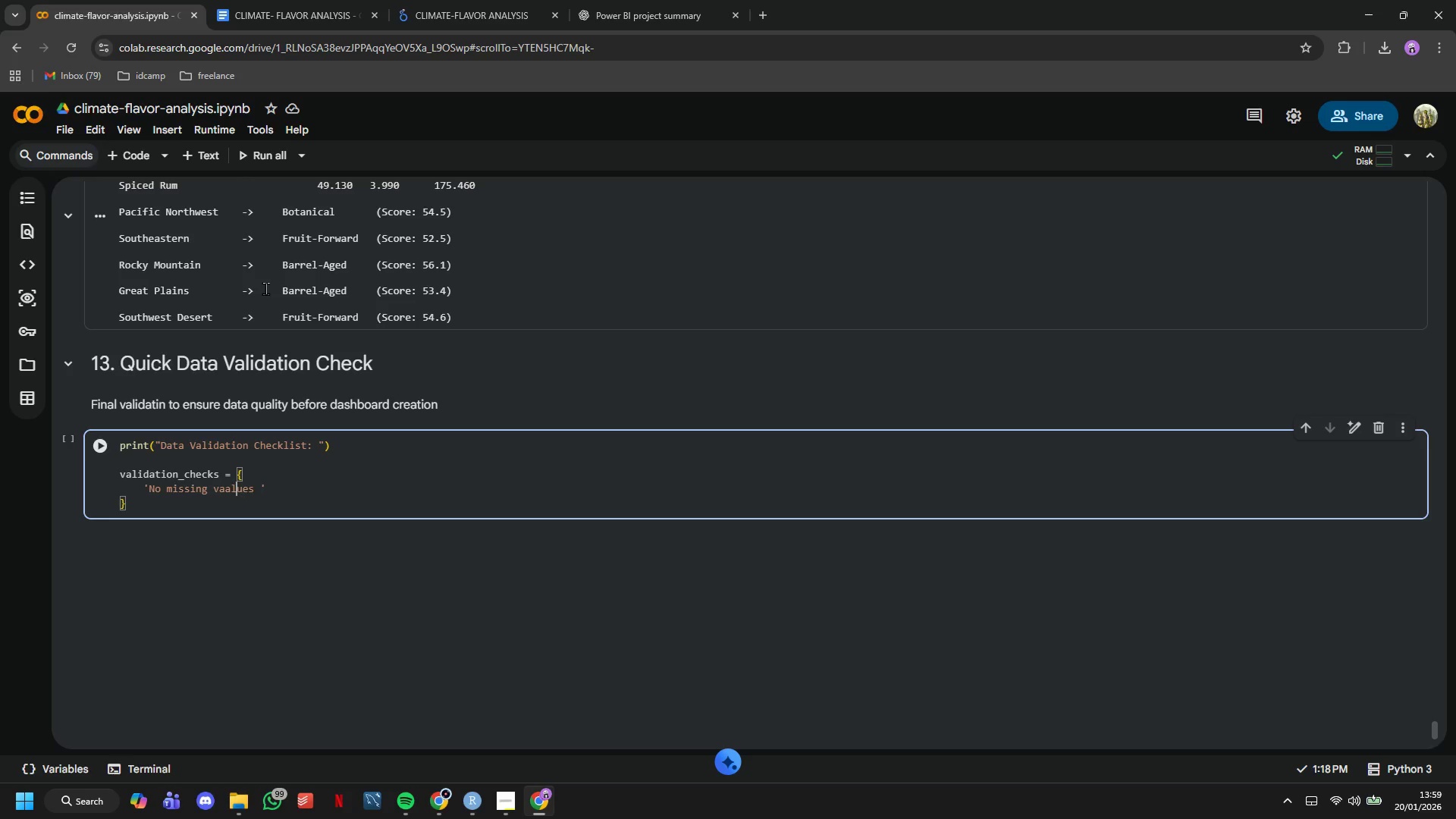 
key(ArrowLeft)
 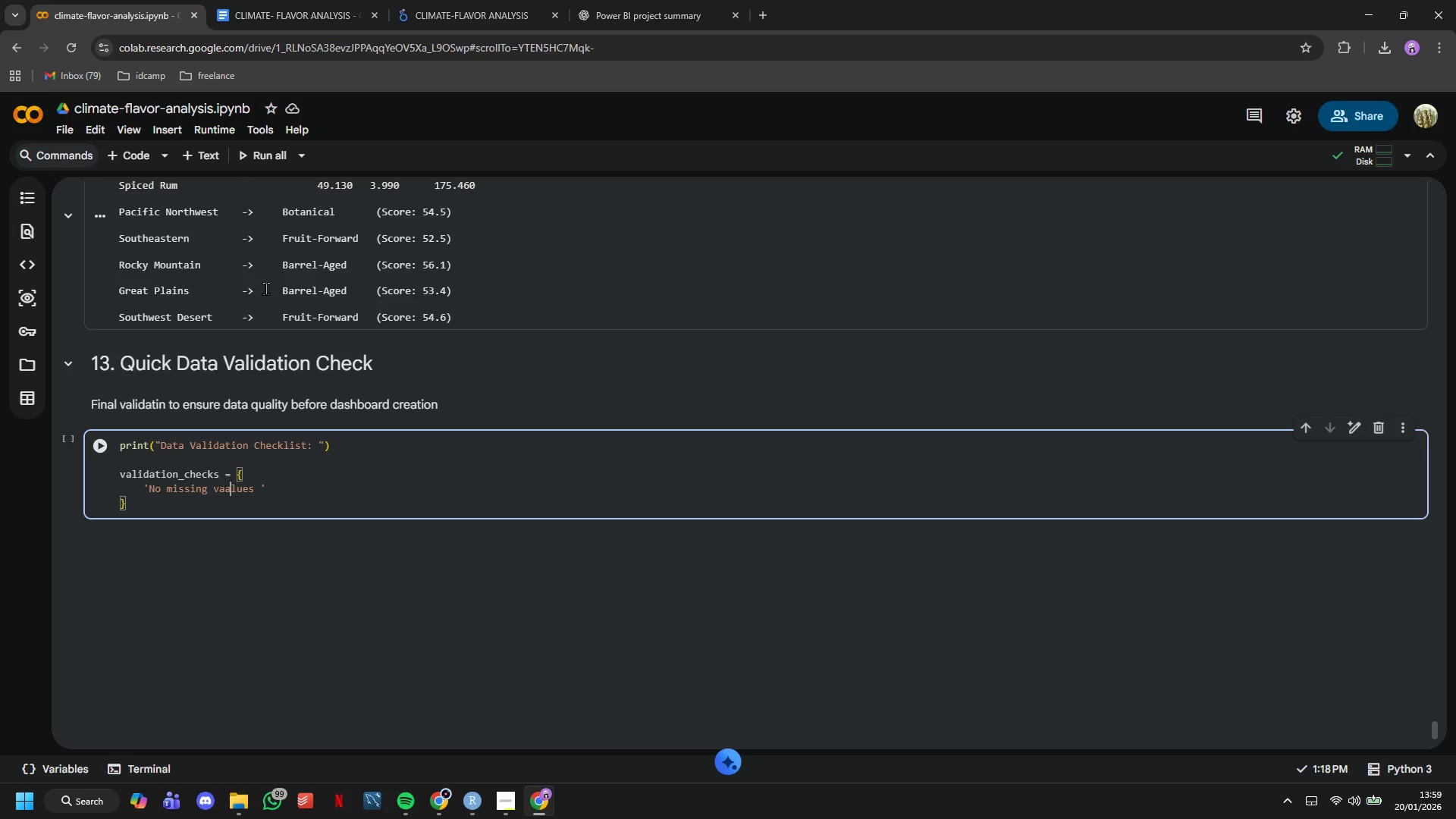 
key(ArrowLeft)
 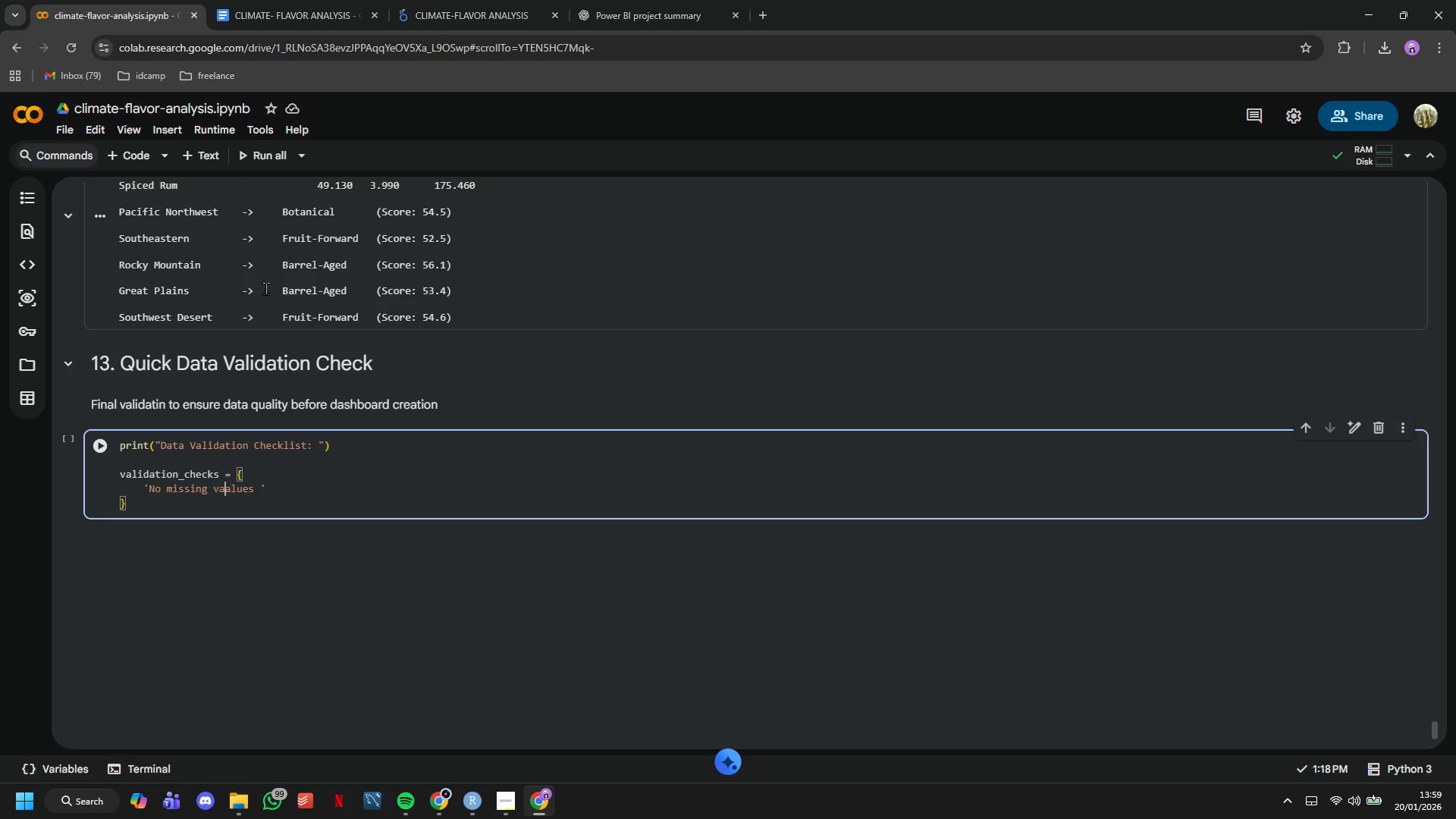 
key(ArrowLeft)
 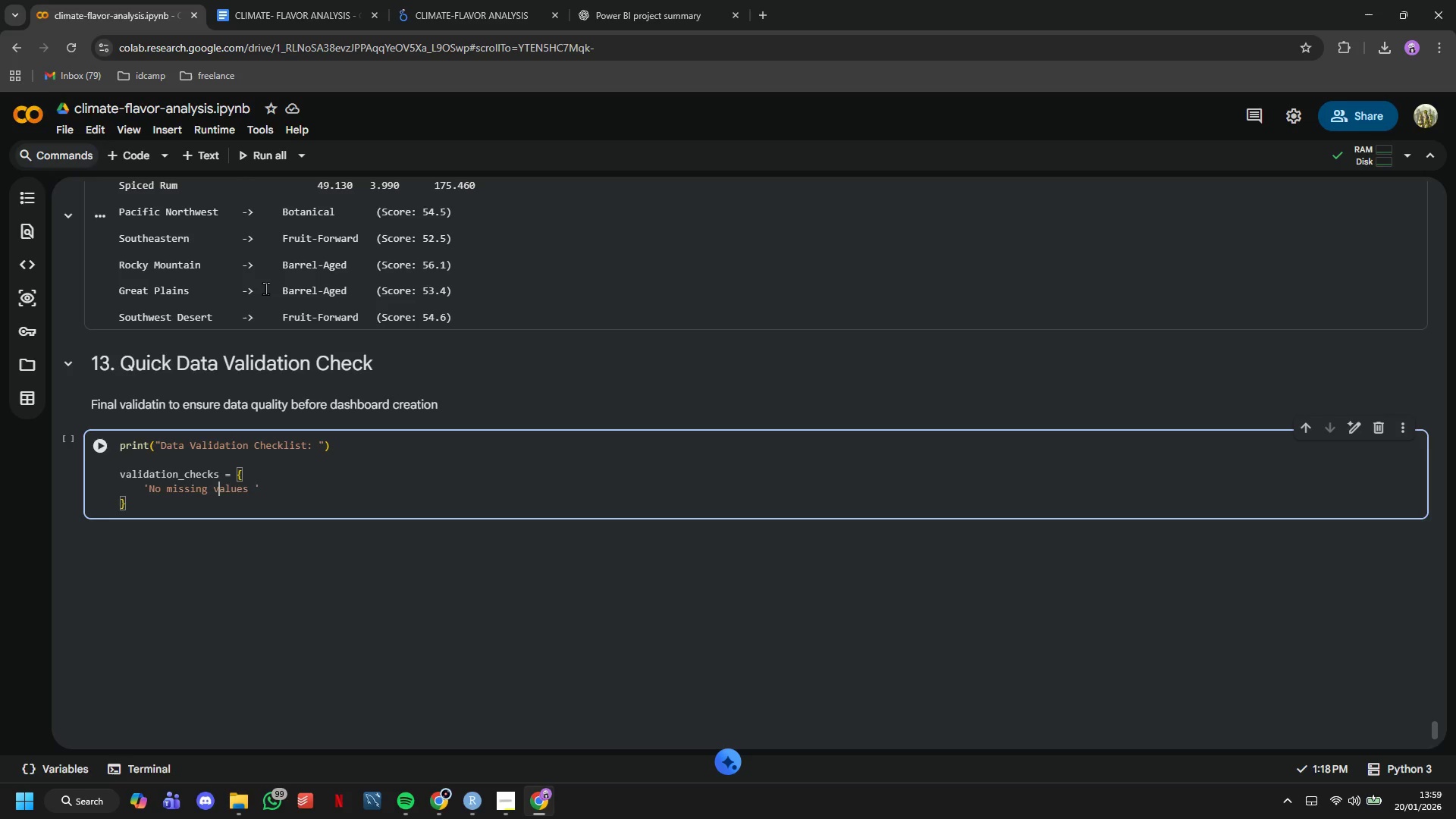 
key(Backspace)
 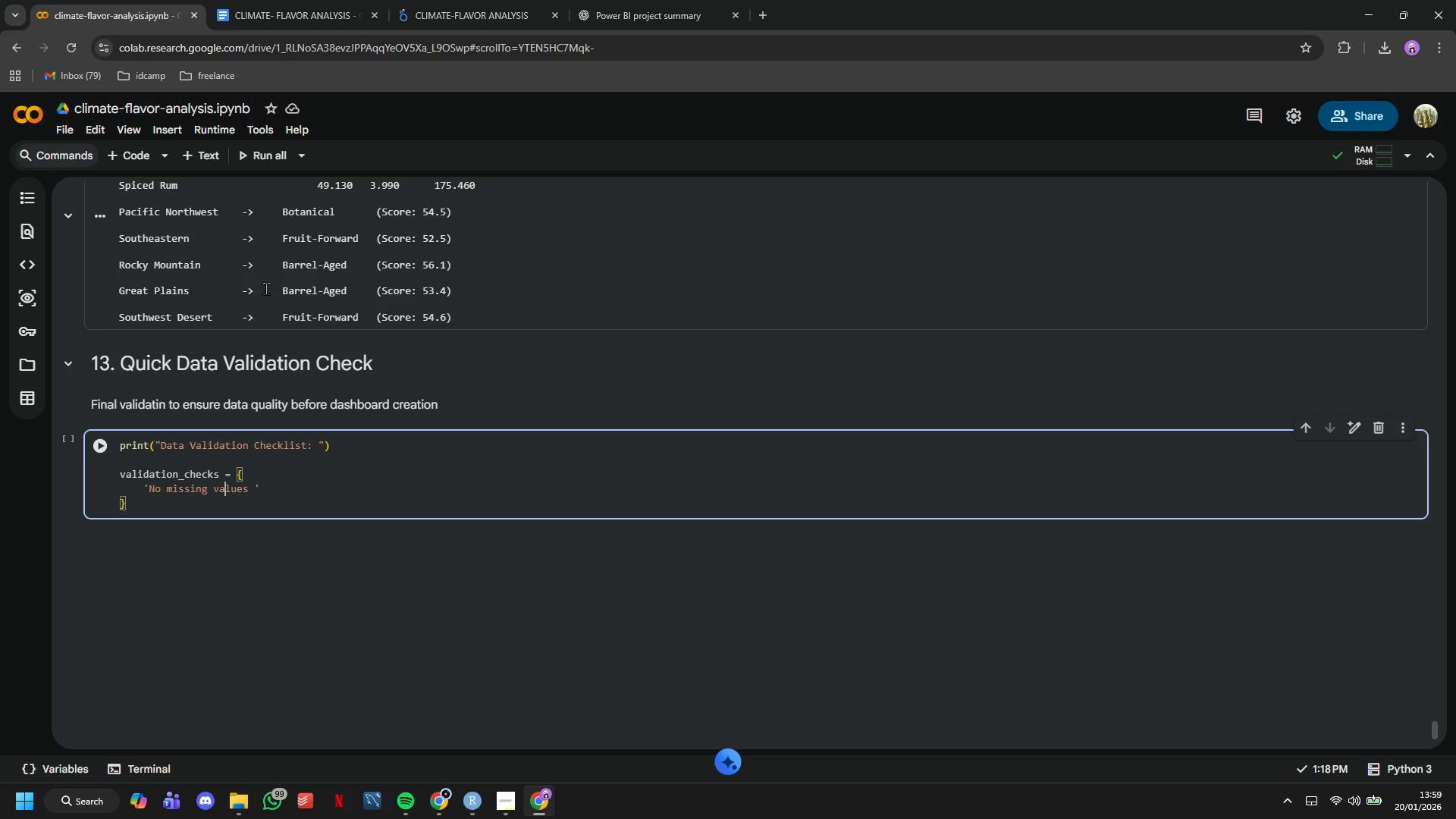 
key(ArrowRight)
 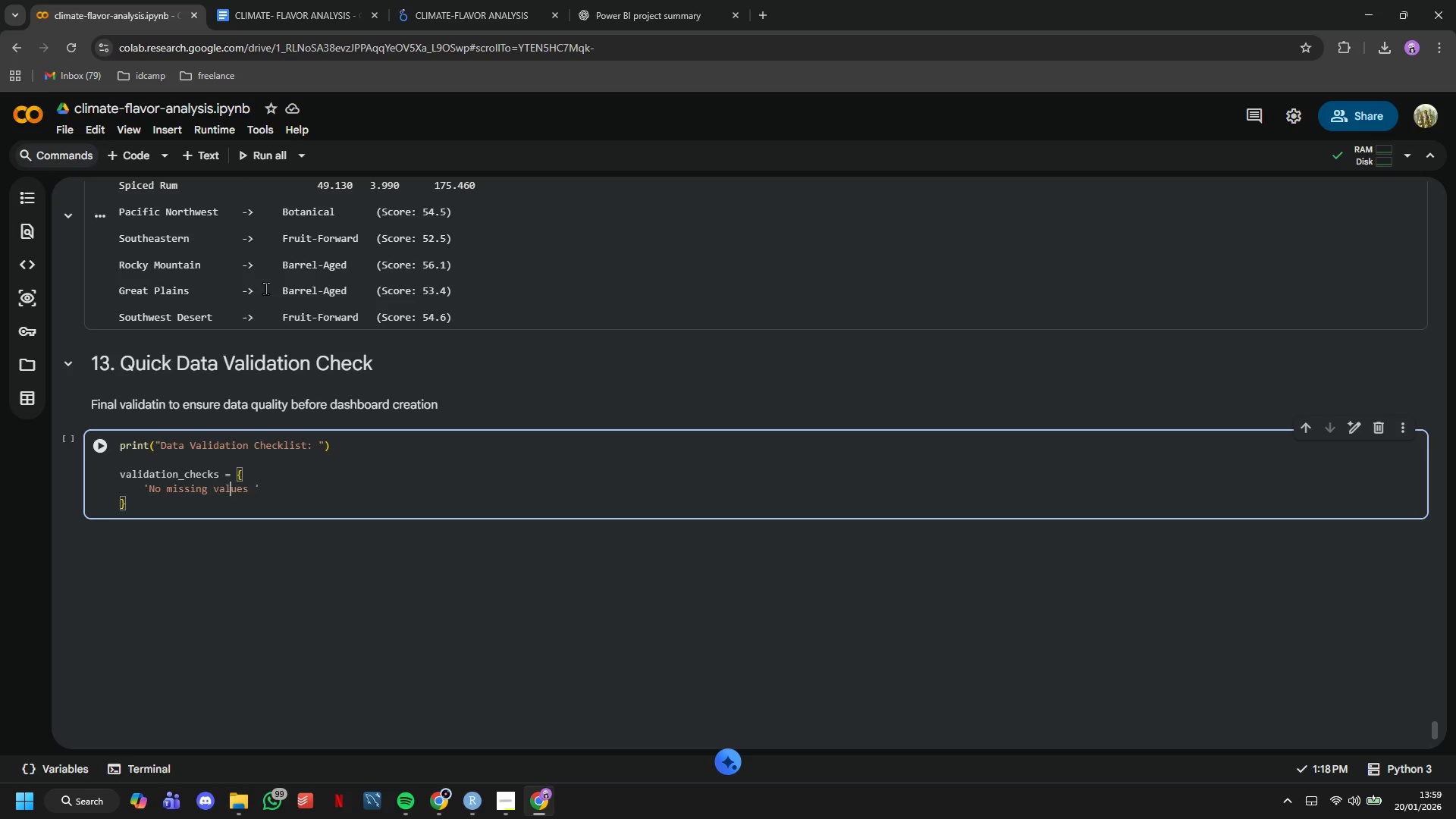 
key(ArrowRight)
 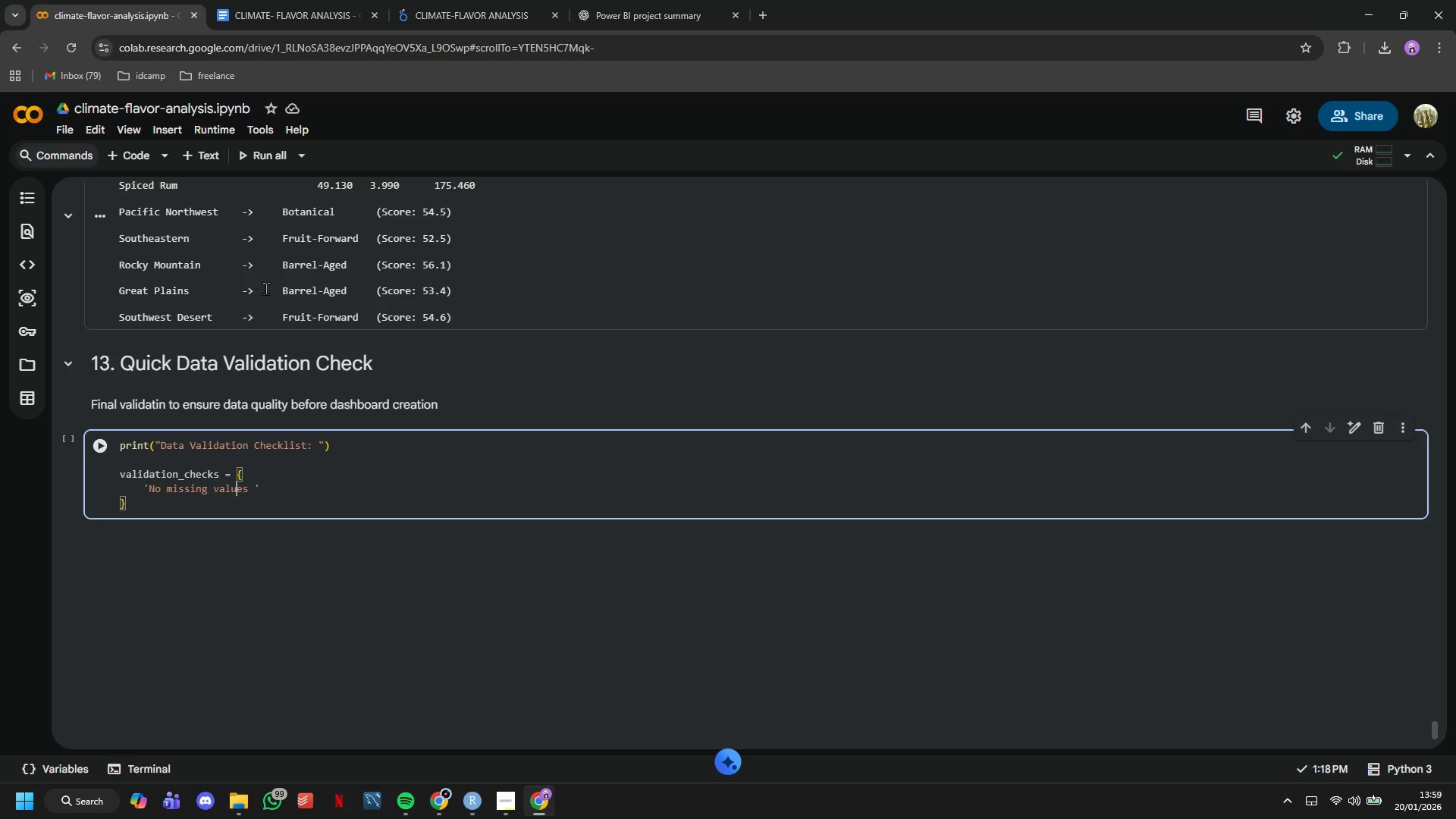 
key(ArrowRight)
 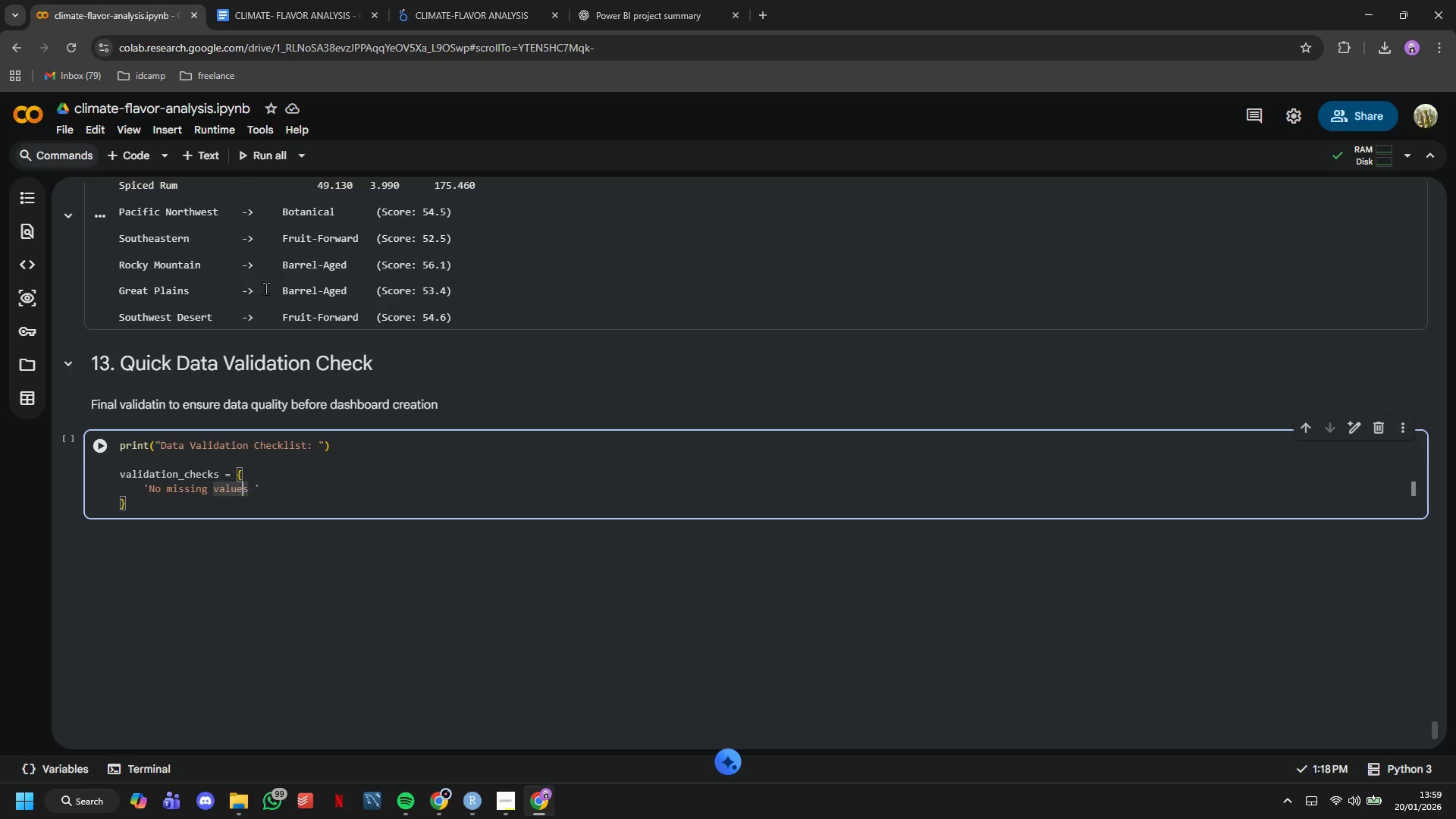 
key(ArrowRight)
 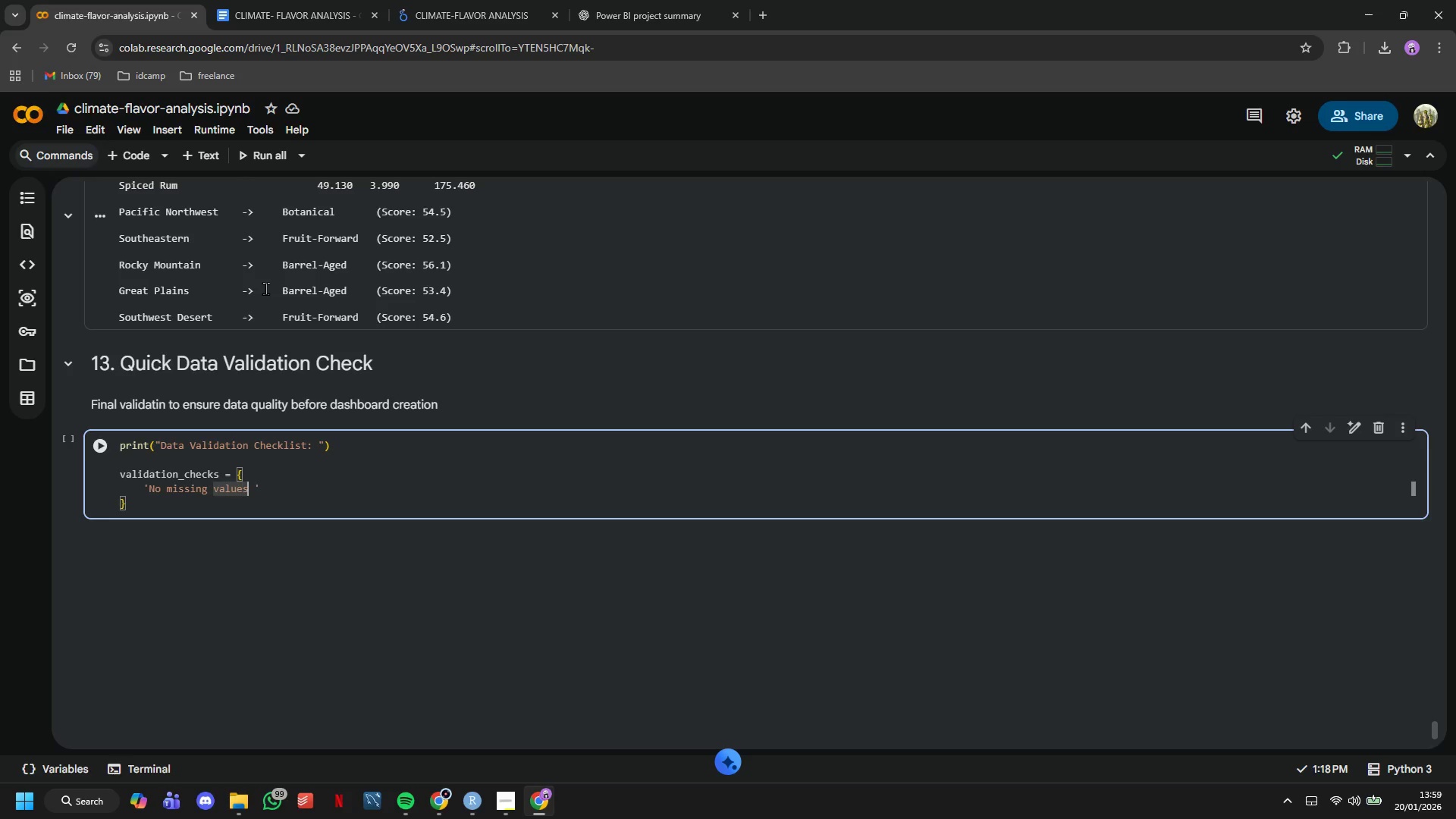 
key(ArrowRight)
 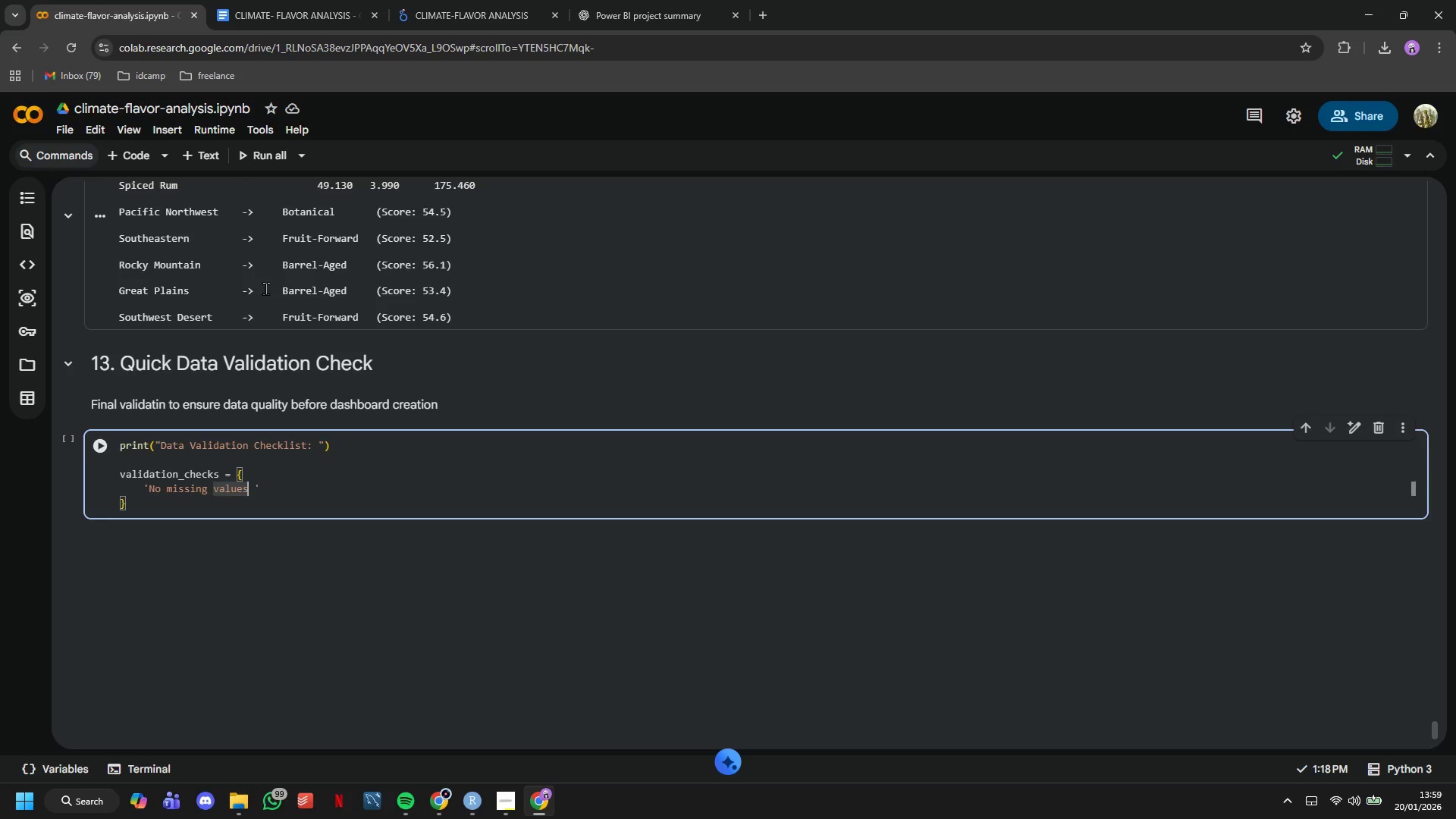 
type( in key columns)
 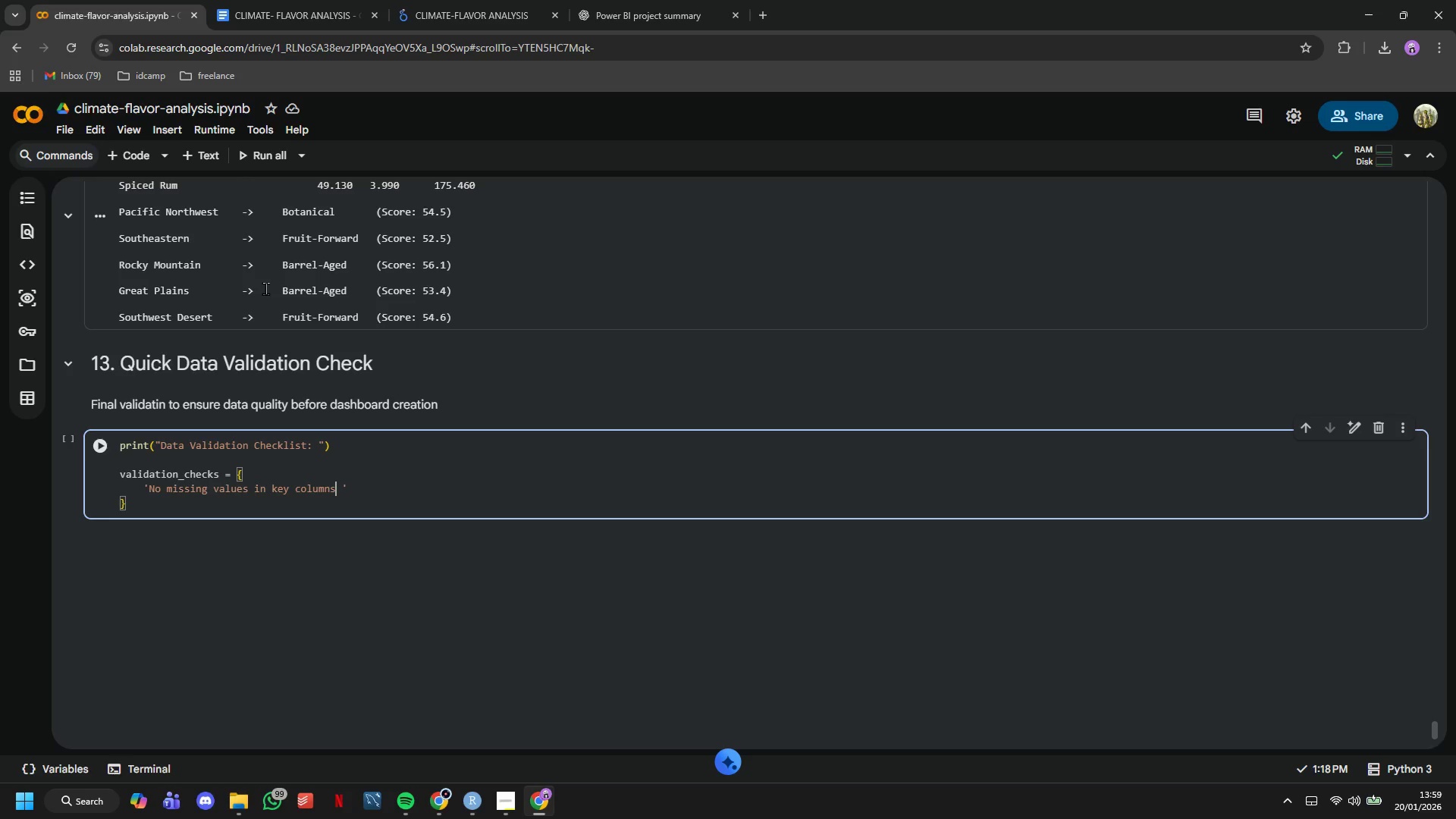 
wait(16.02)
 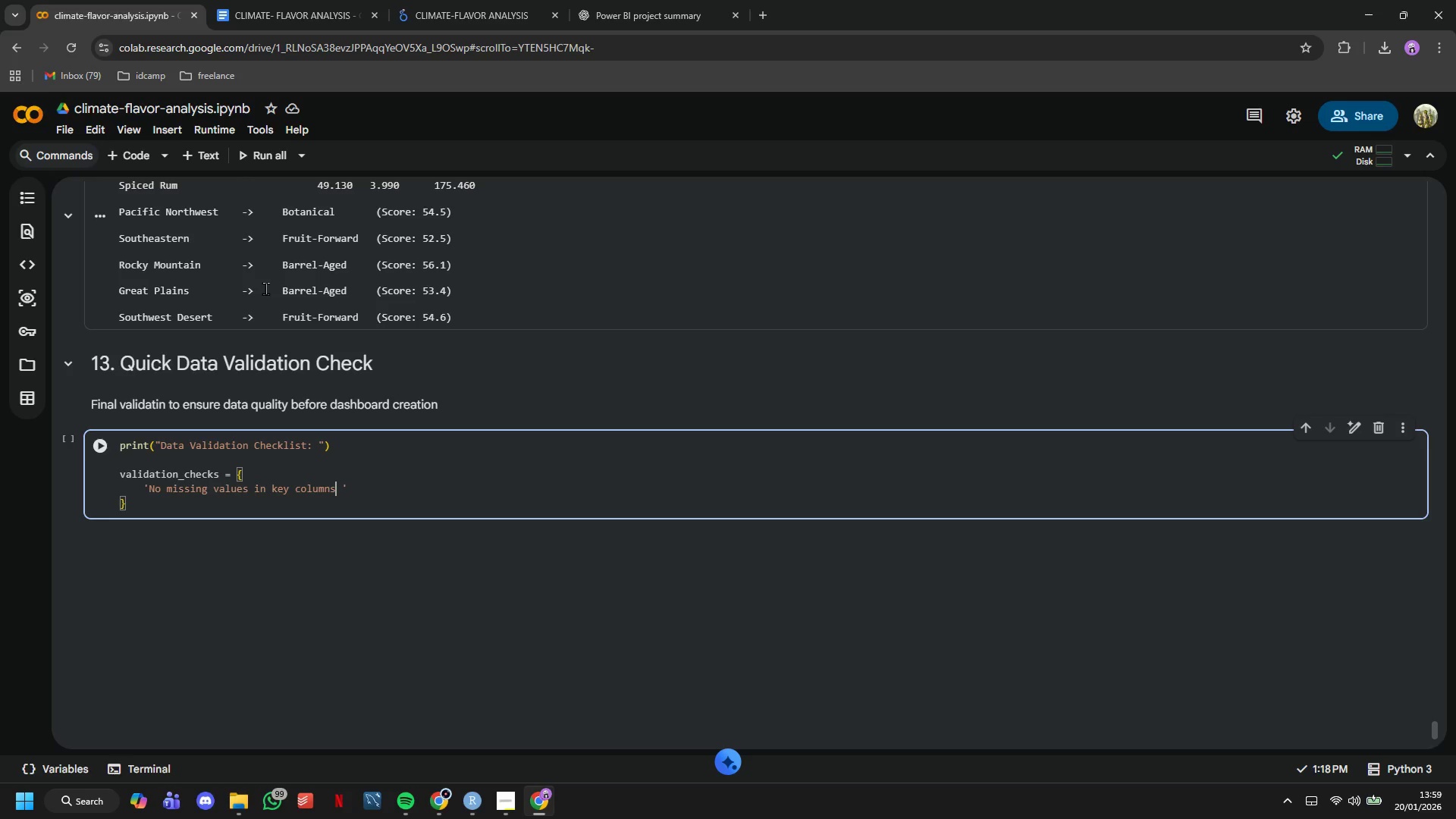 
type(: df)
key(Backspace)
key(Backspace)
 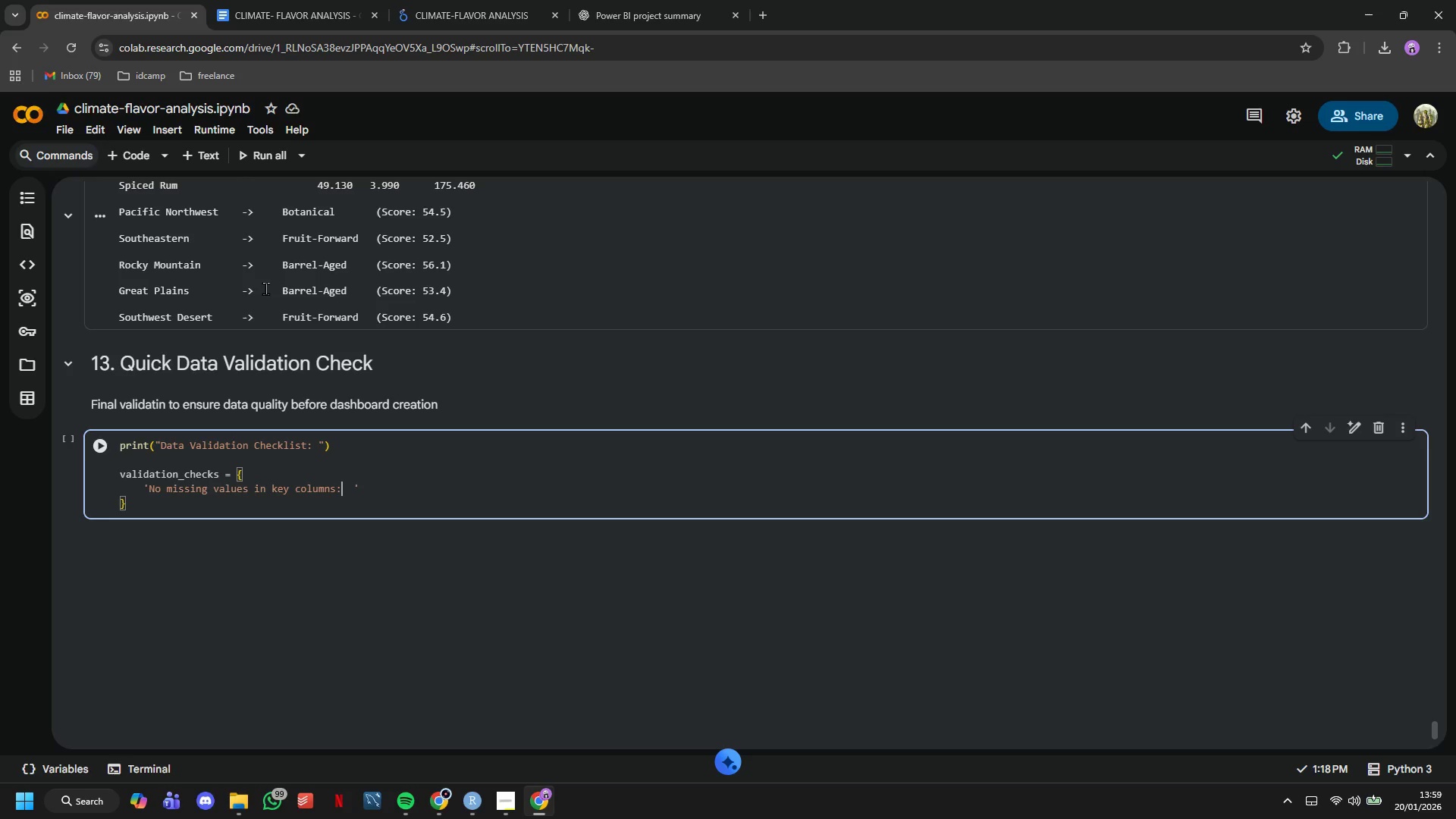 
 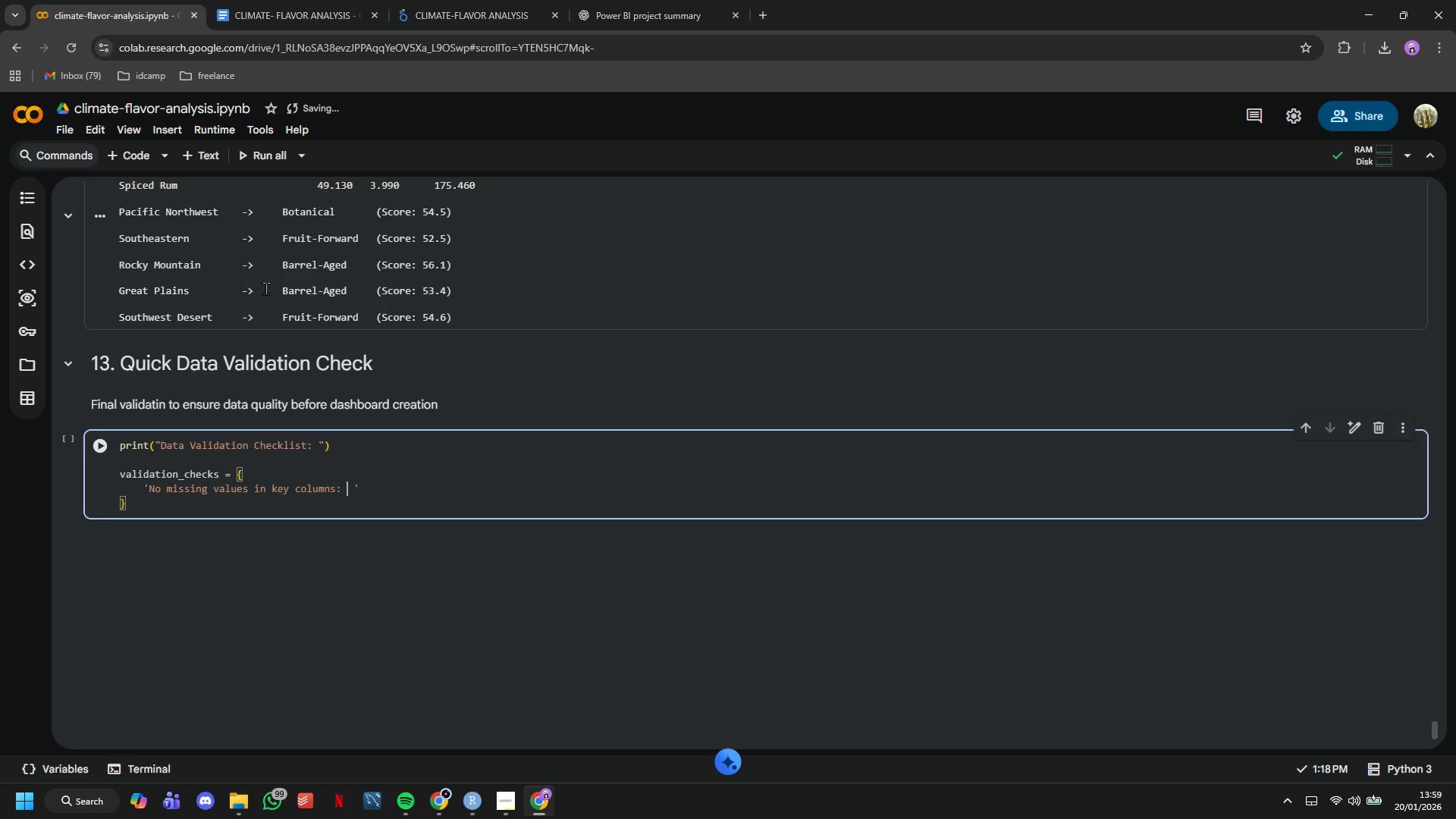 
hold_key(key=ArrowLeft, duration=0.83)
 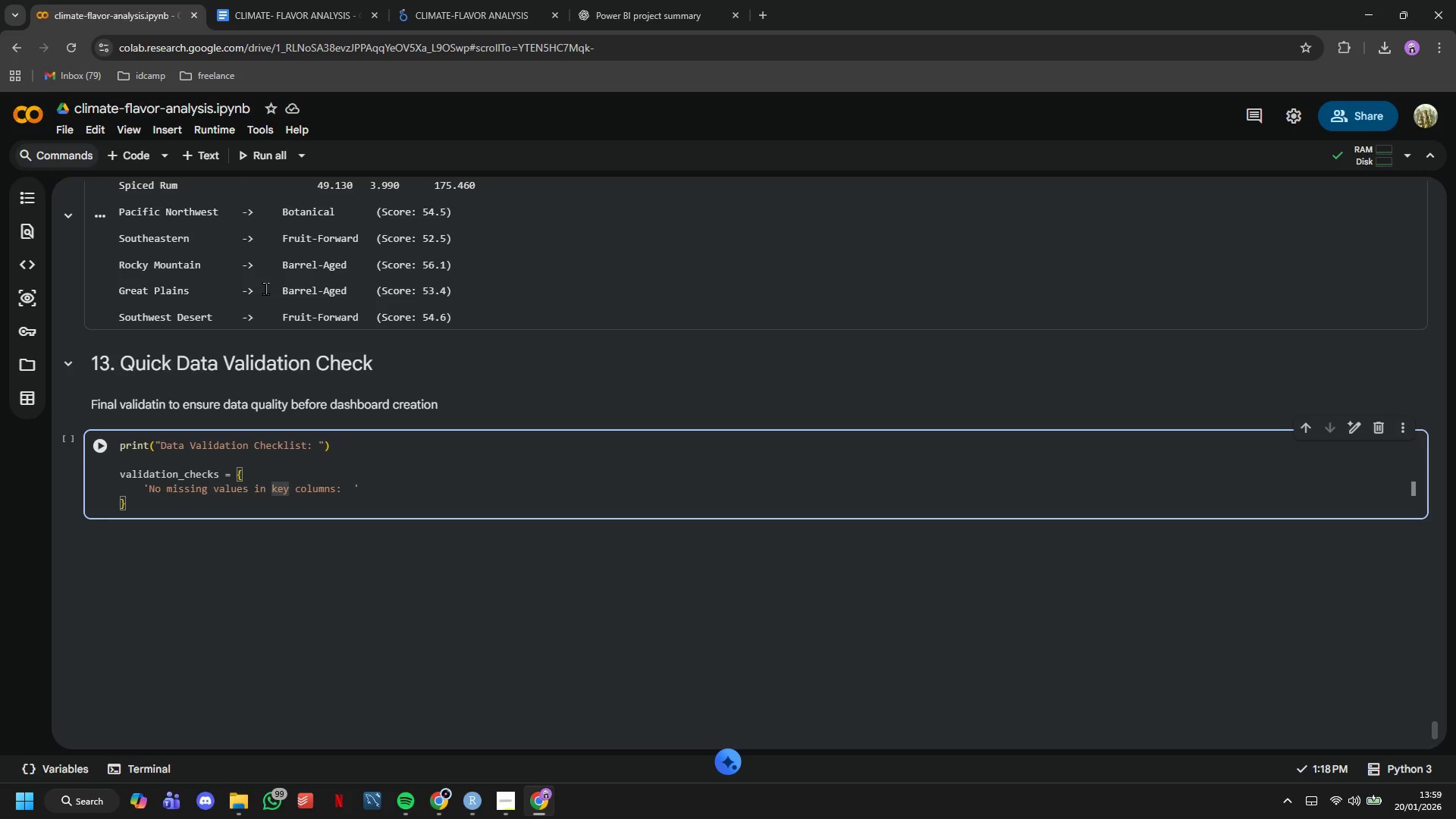 
key(ArrowUp)
 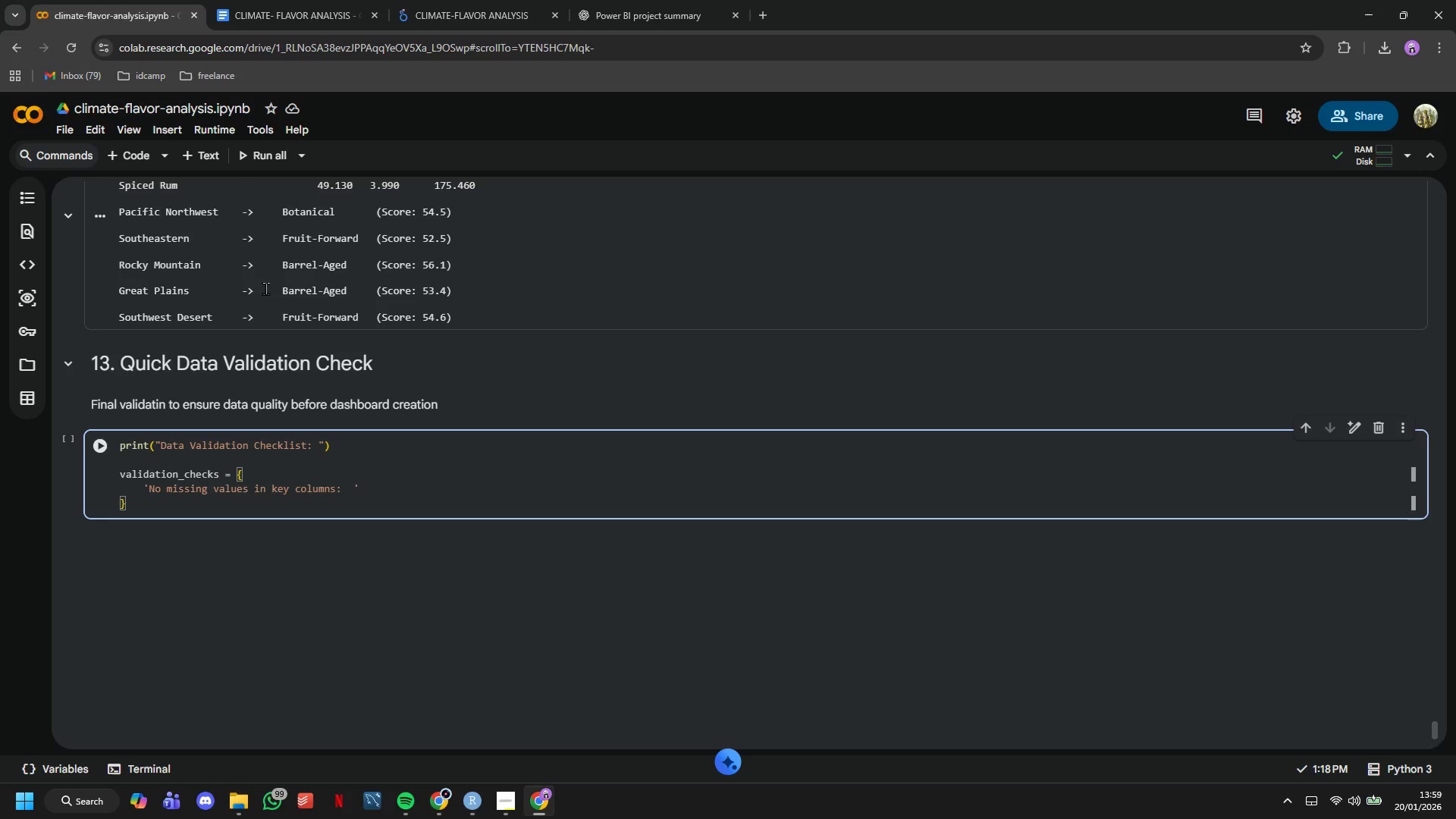 
hold_key(key=ArrowRight, duration=0.61)
 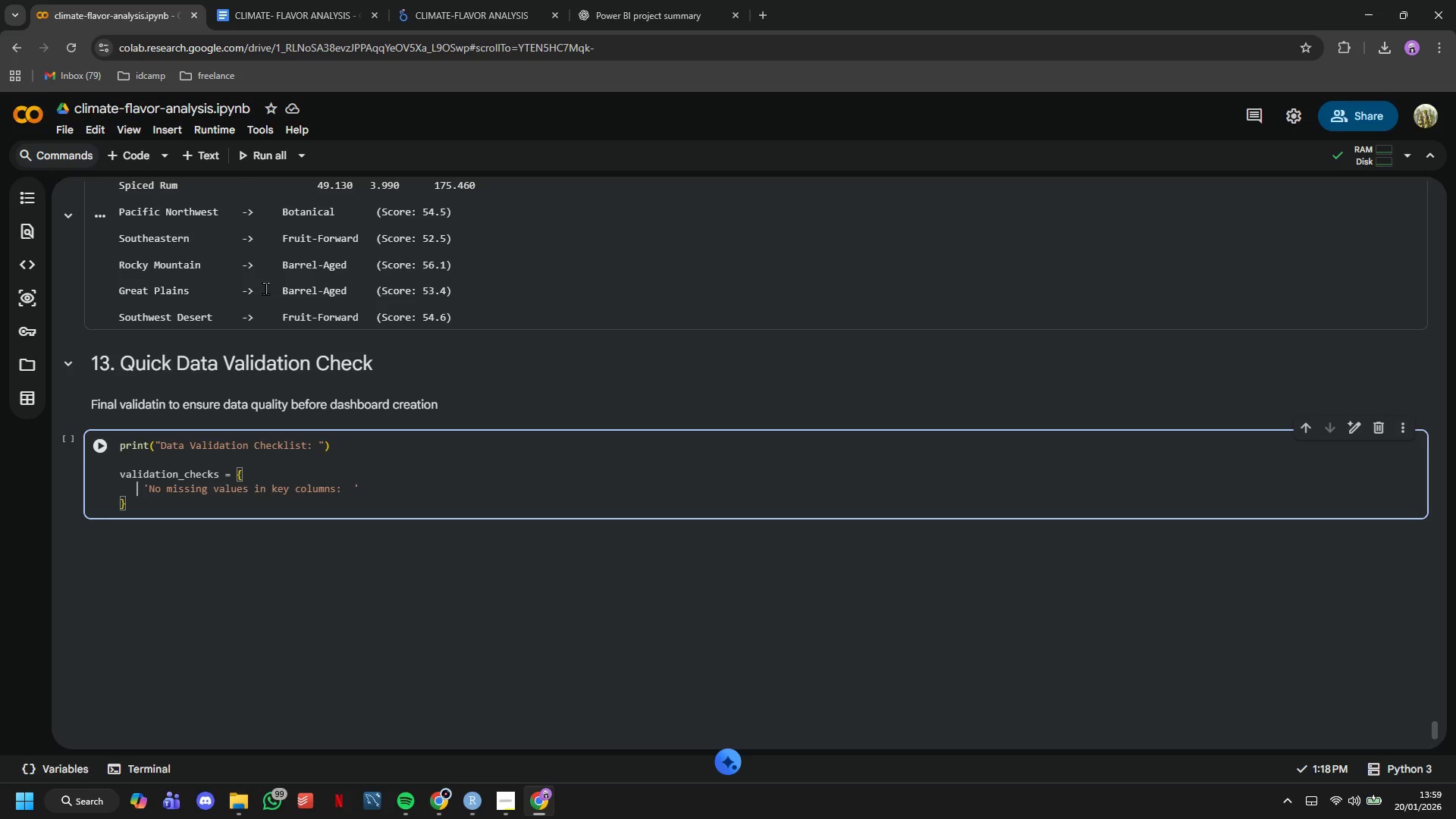 
key(ArrowLeft)
 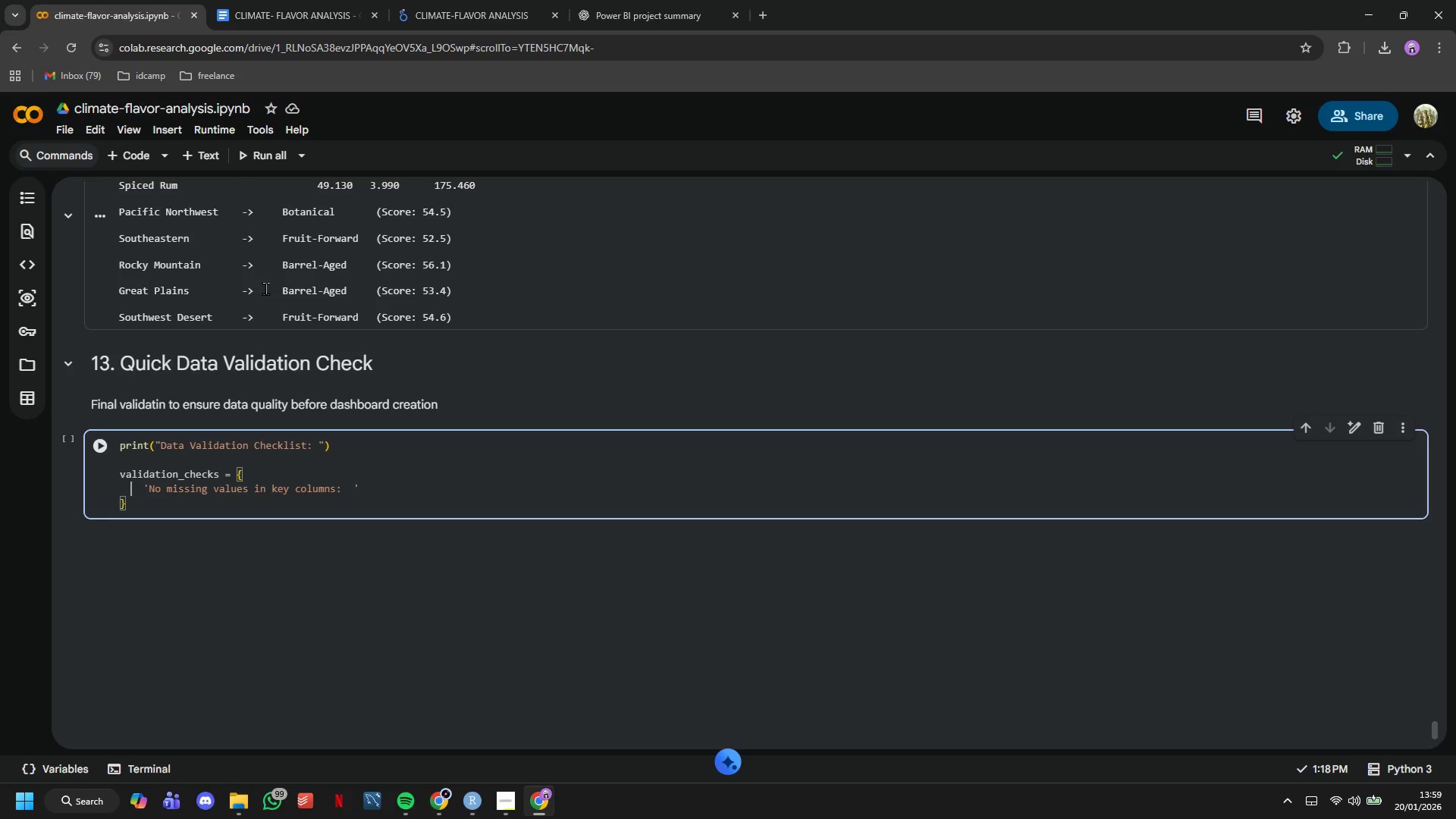 
key(ArrowLeft)
 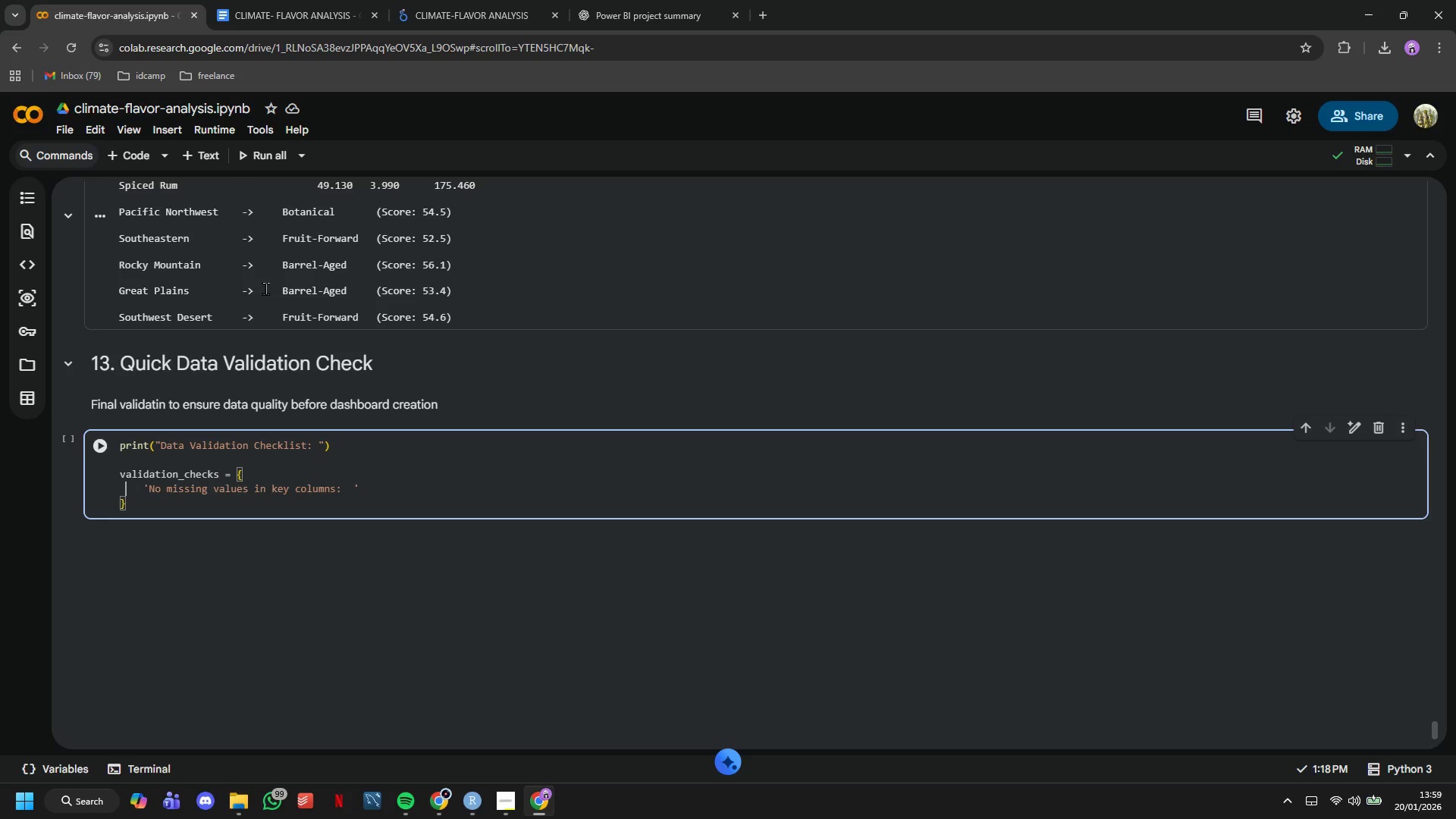 
hold_key(key=ArrowLeft, duration=0.78)
 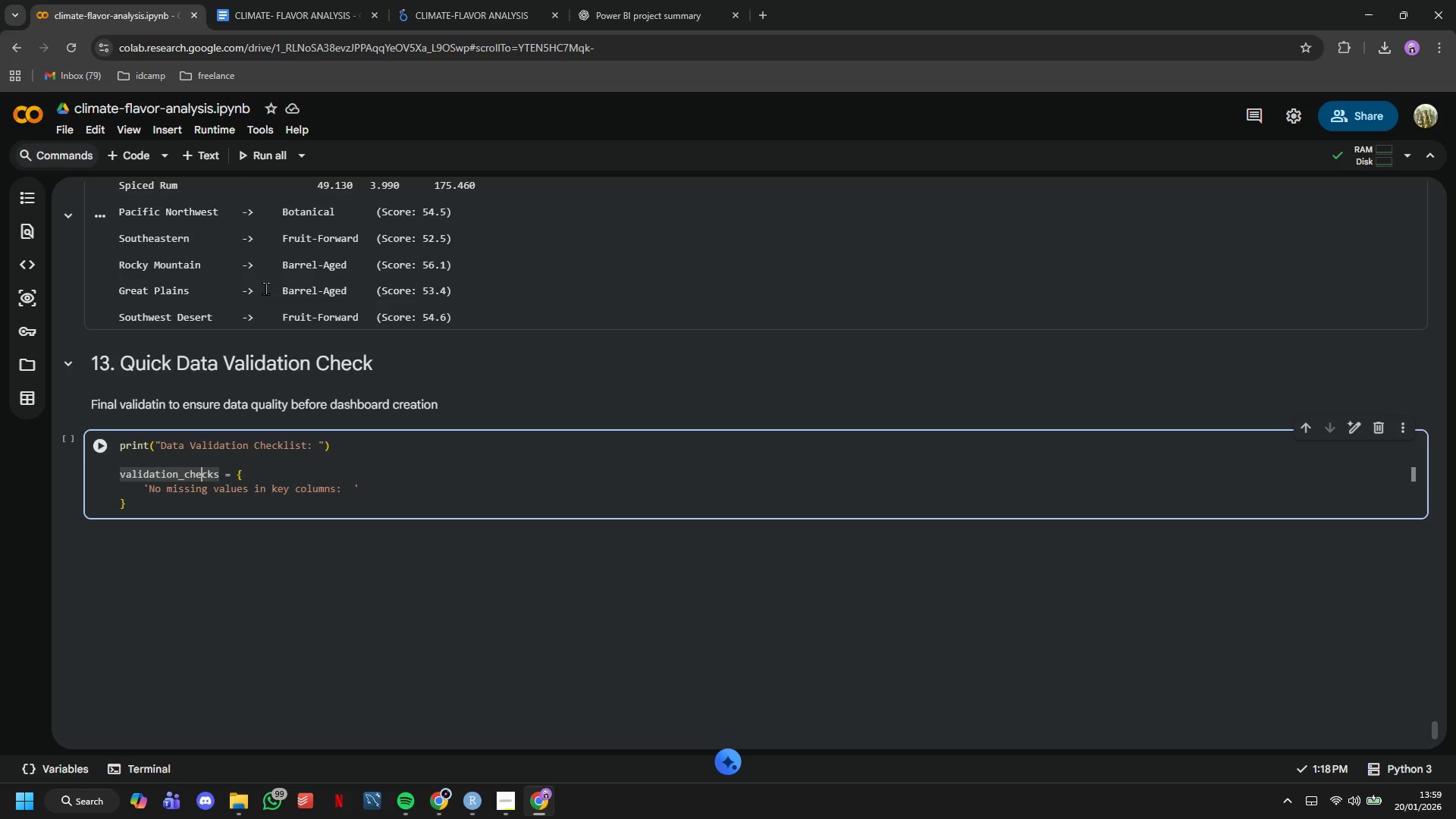 
hold_key(key=ArrowRight, duration=1.52)
 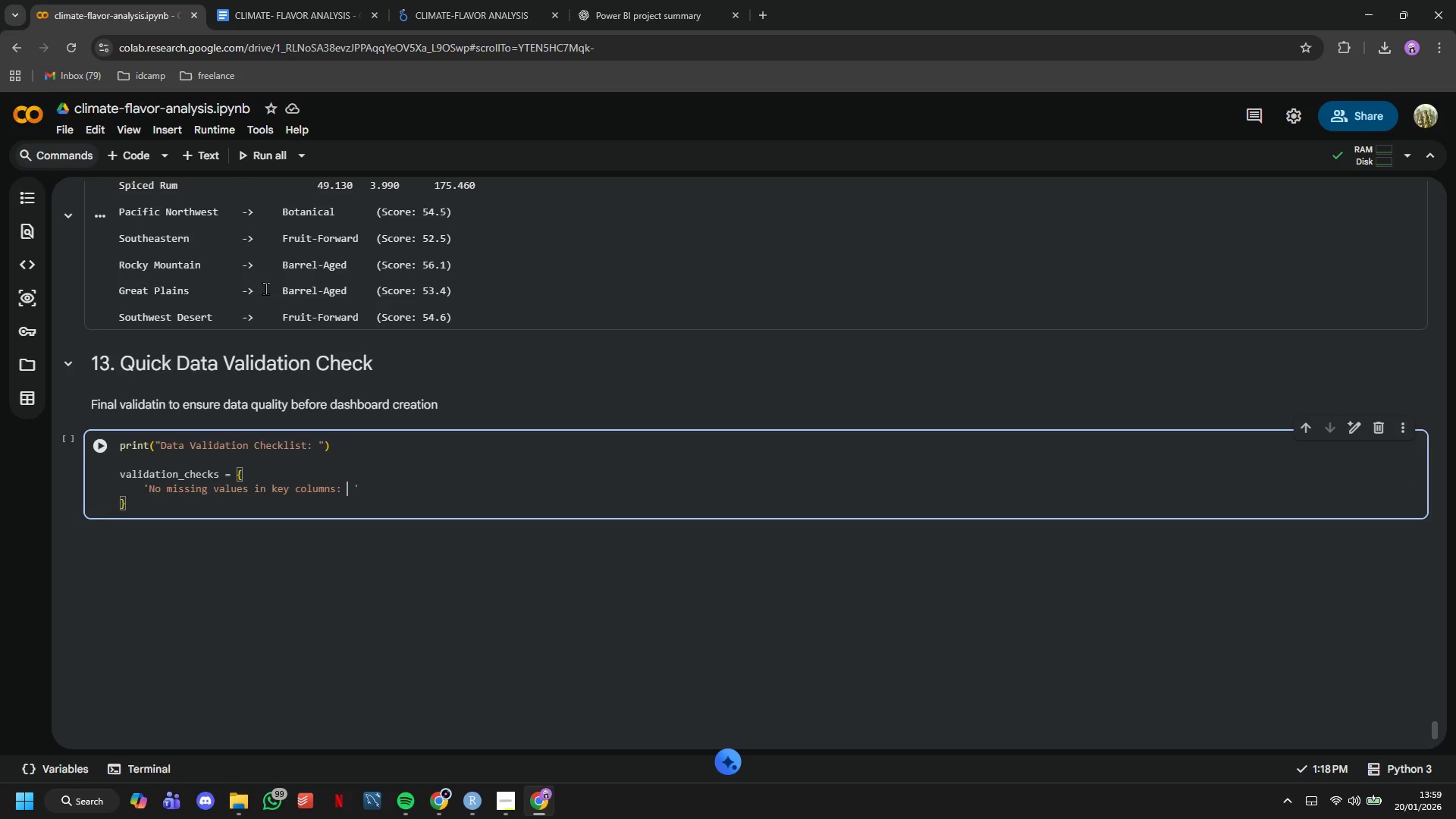 
hold_key(key=ArrowRight, duration=0.36)
 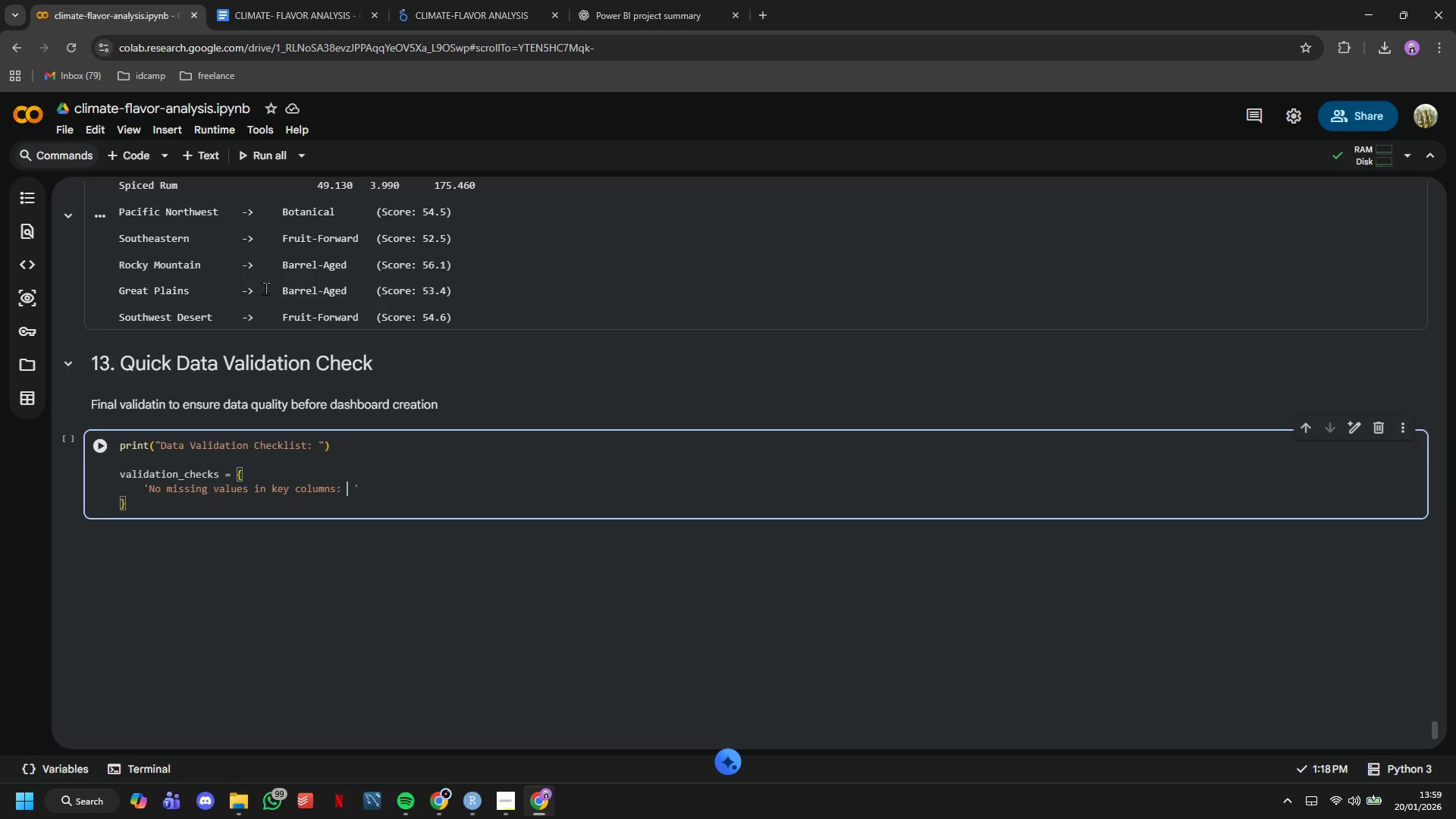 
key(ArrowRight)
 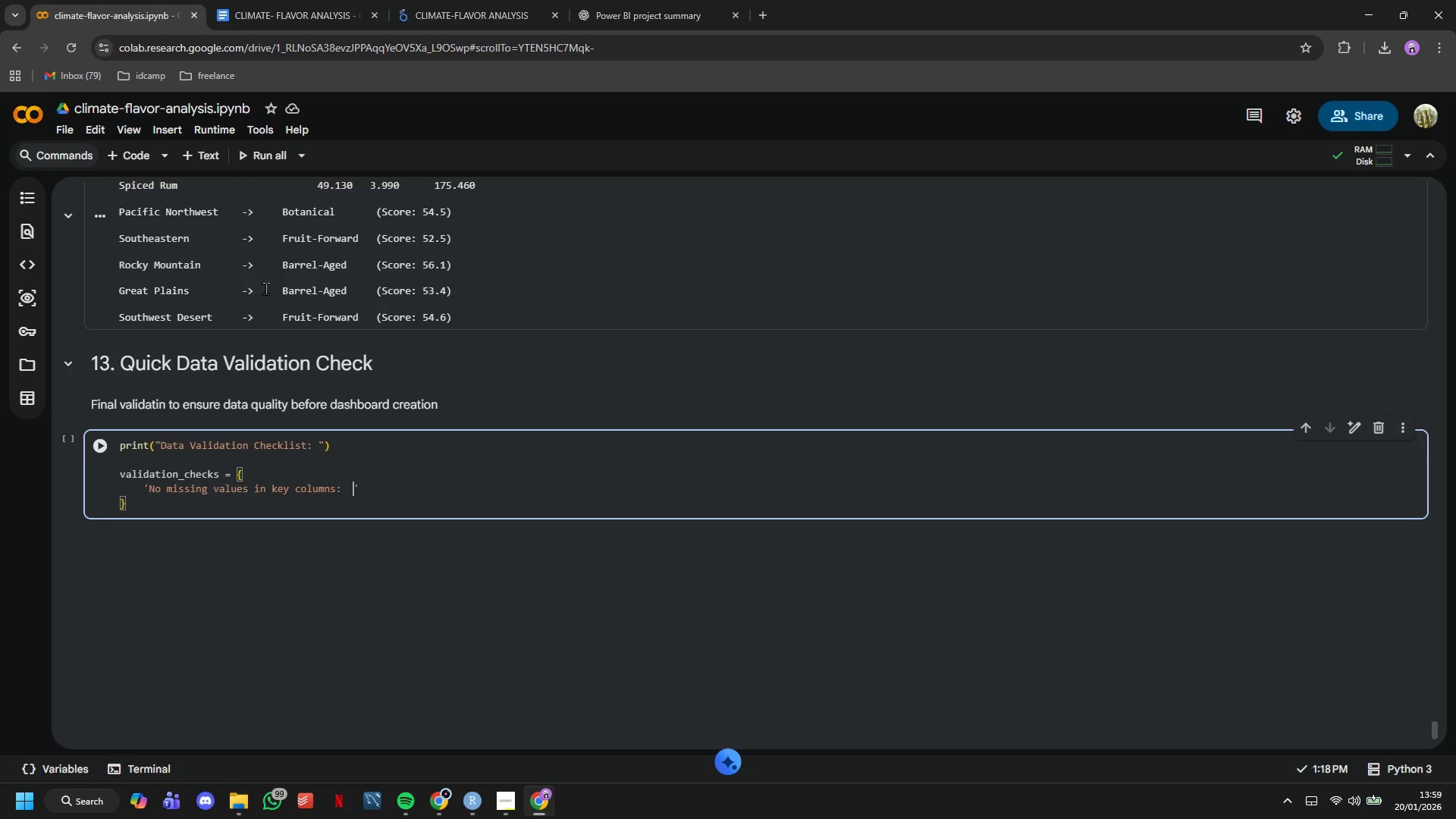 
key(ArrowRight)
 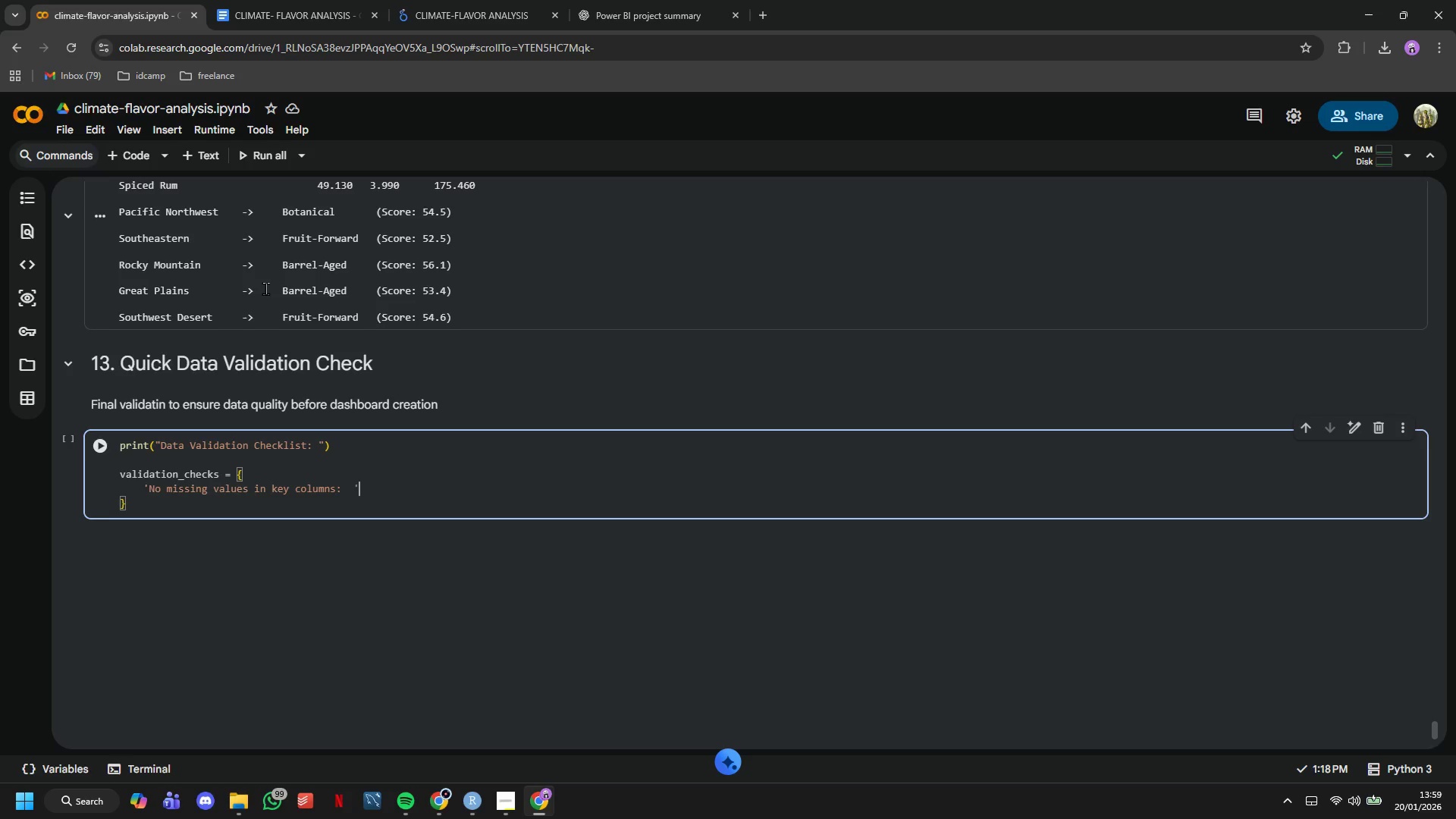 
key(Backspace)
 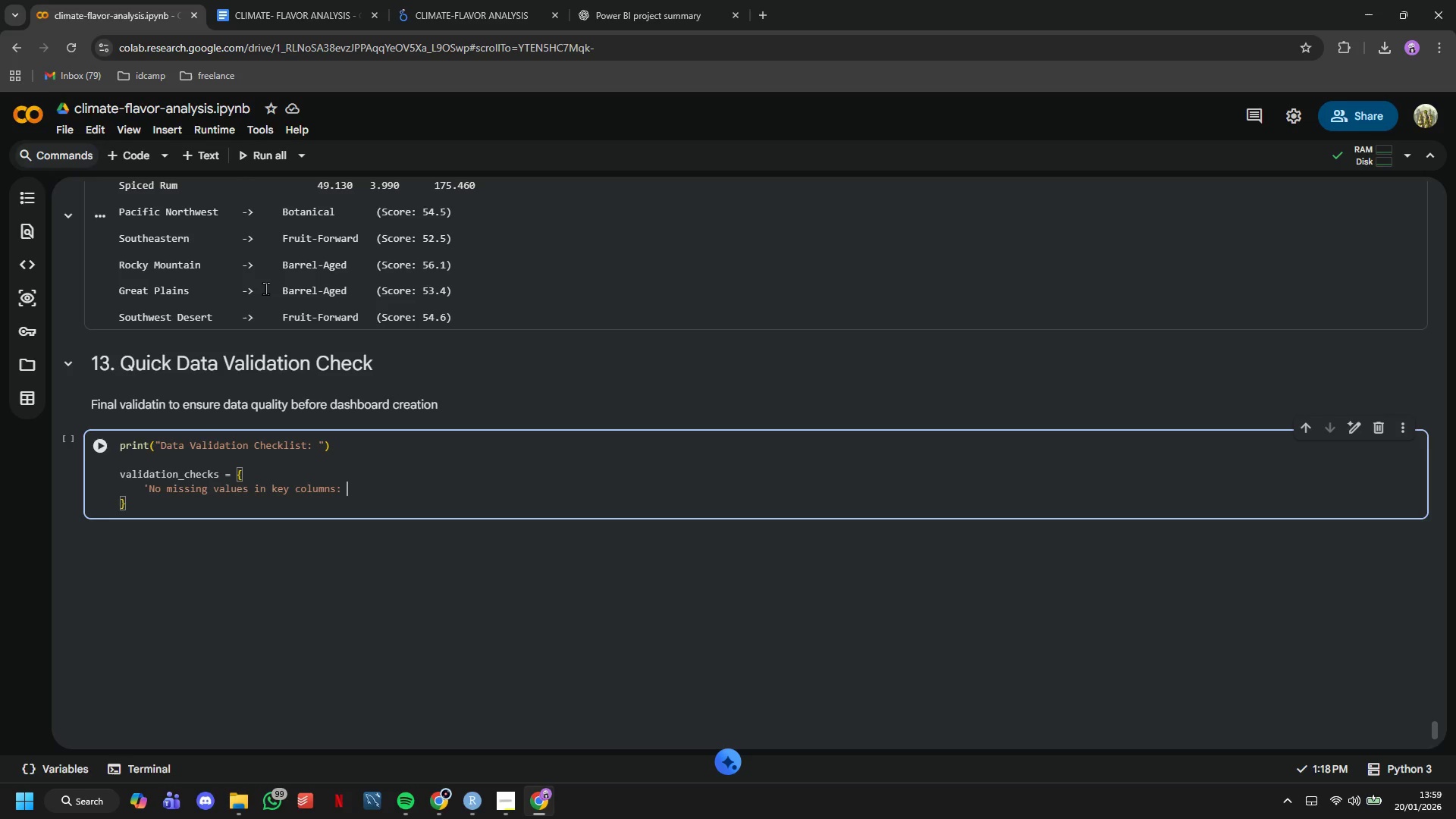 
key(Backspace)
 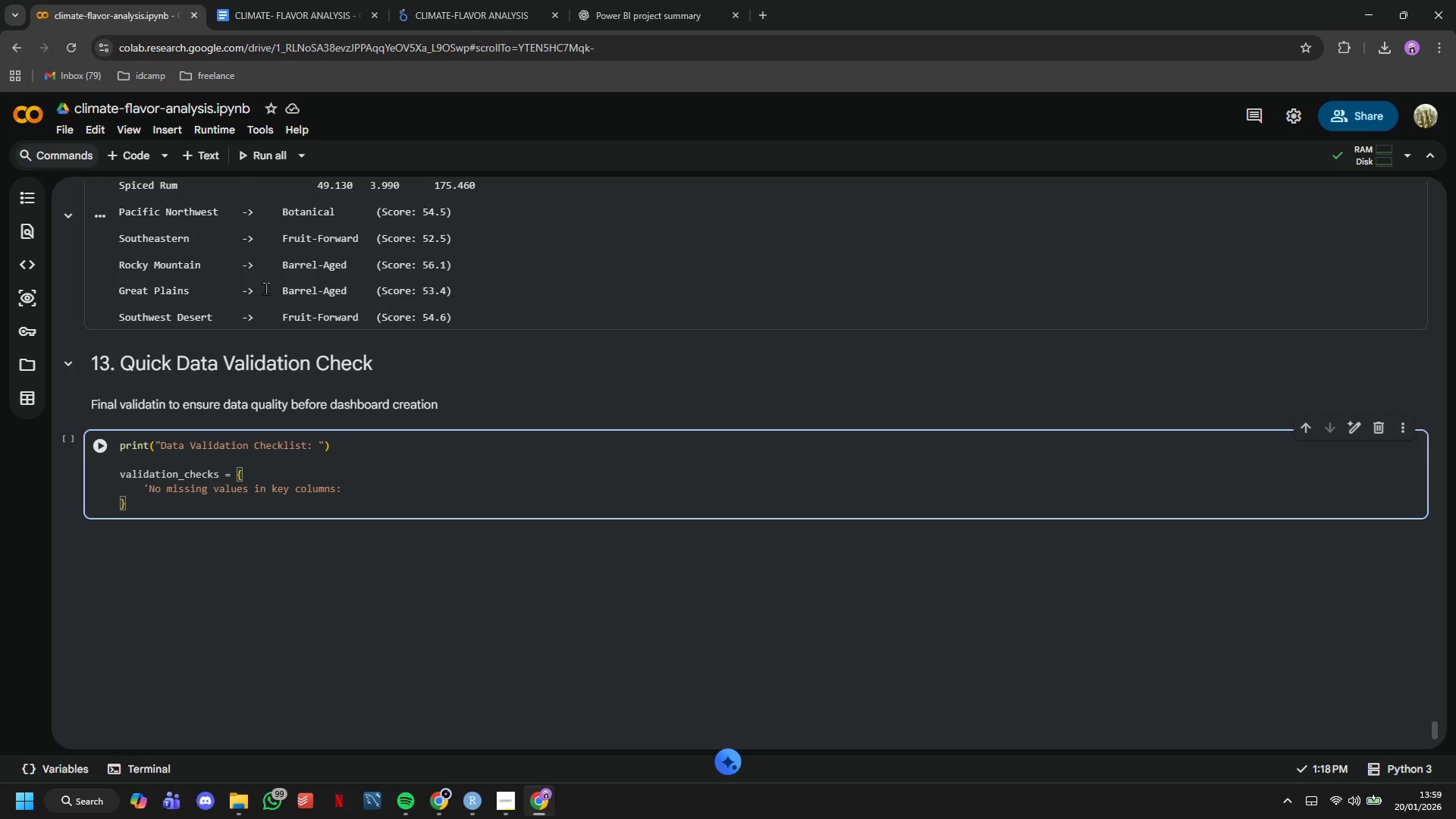 
key(Backspace)
 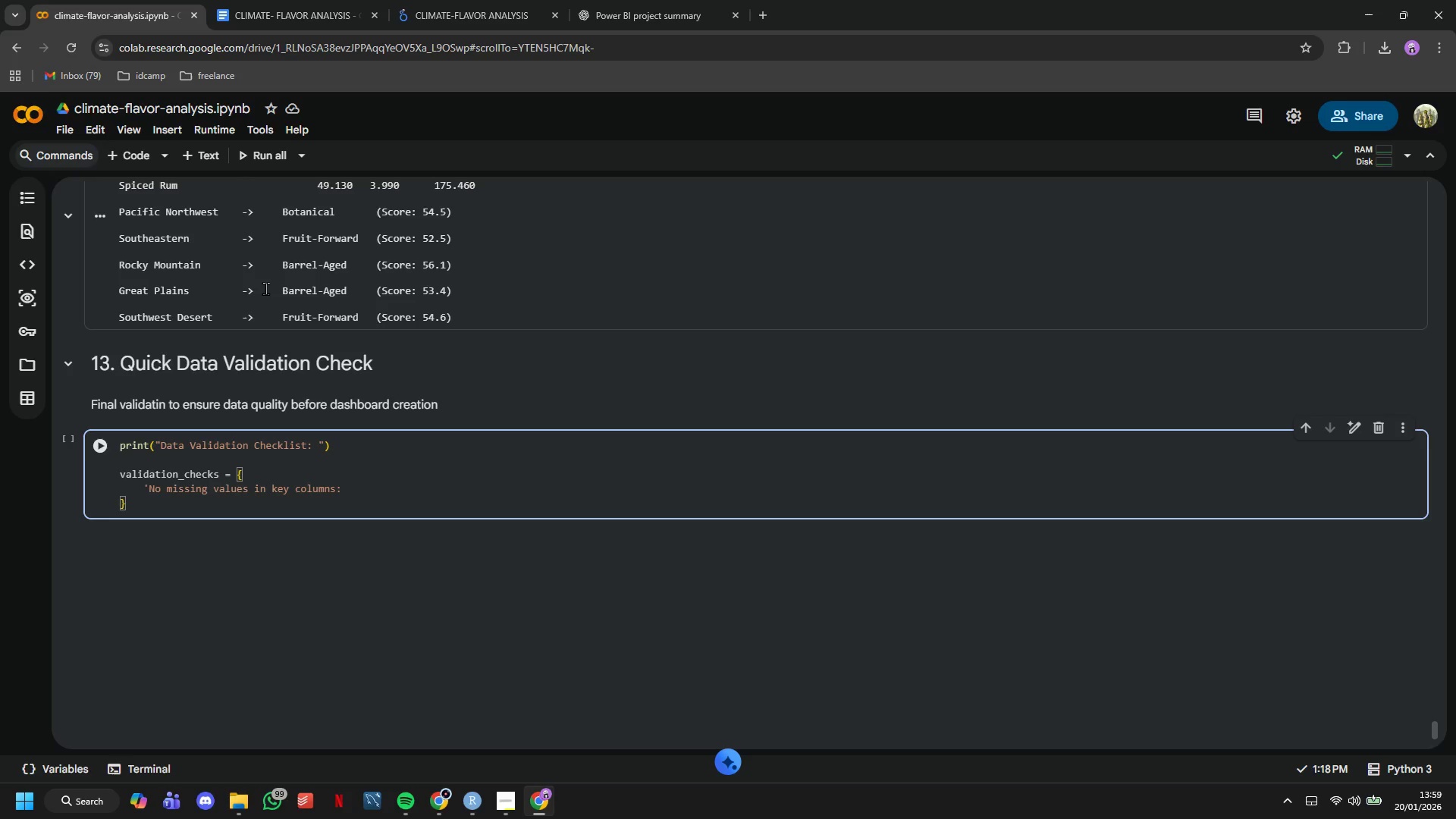 
key(Quote)
 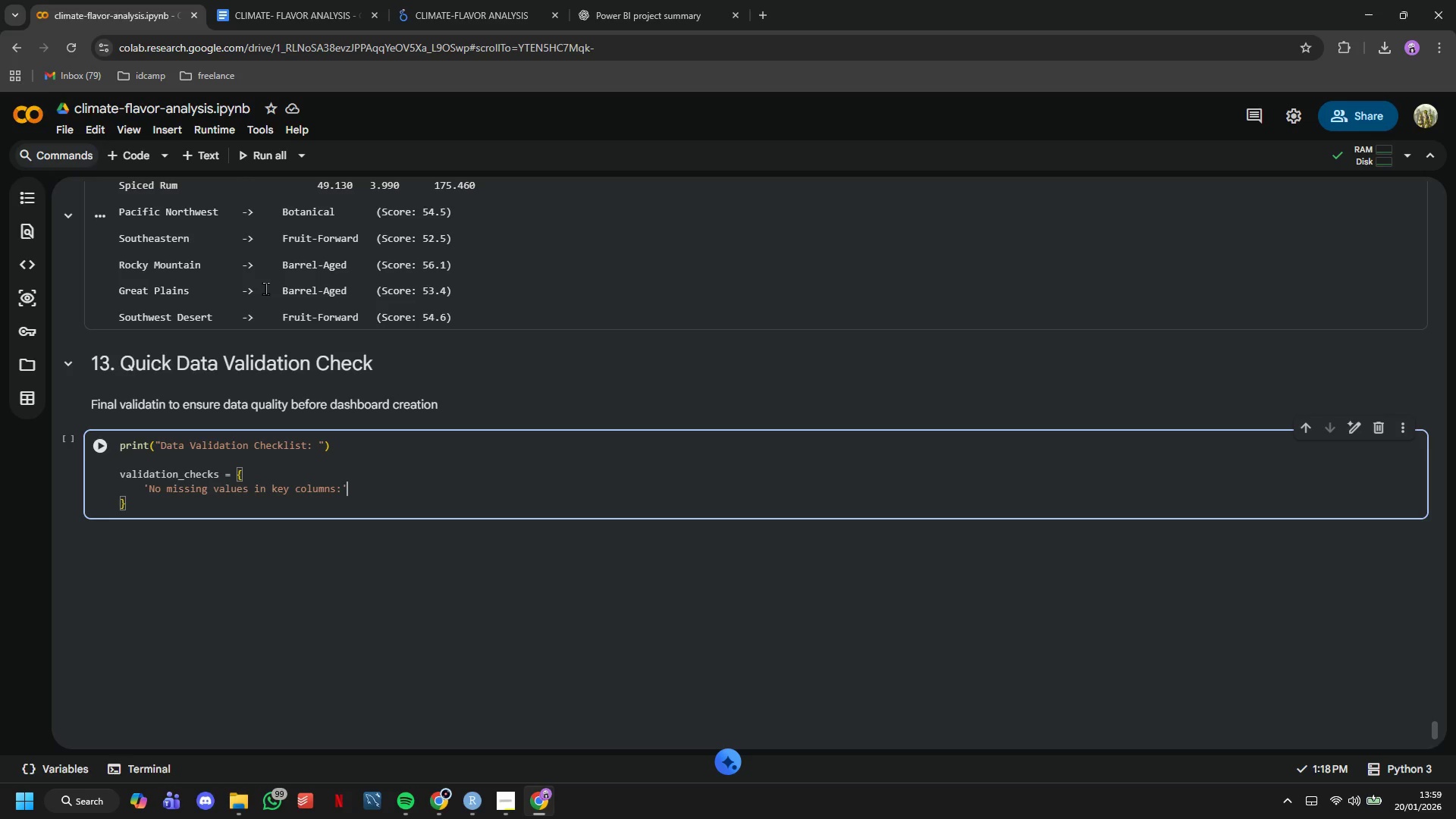 
key(ArrowLeft)
 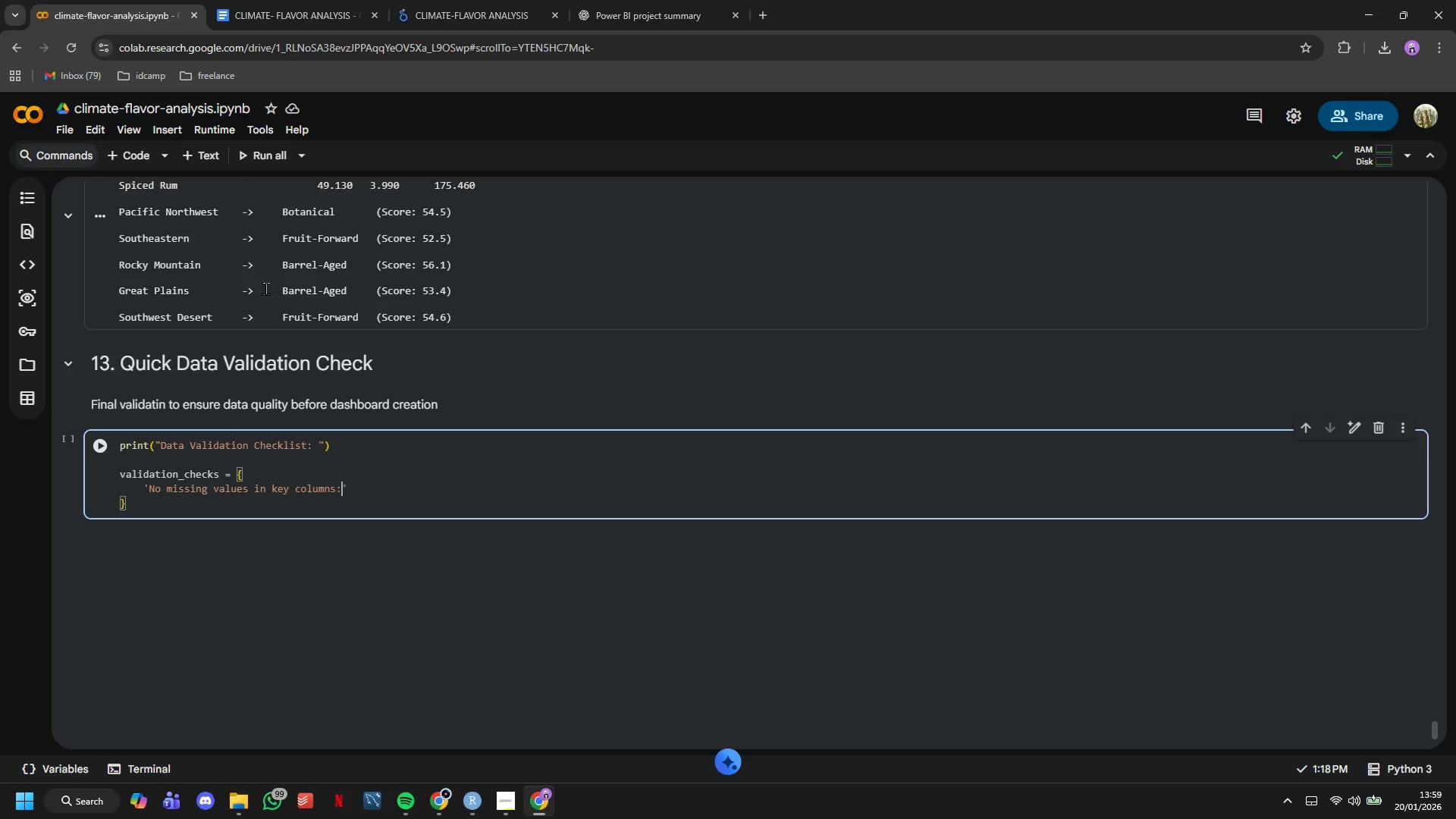 
key(Backspace)
 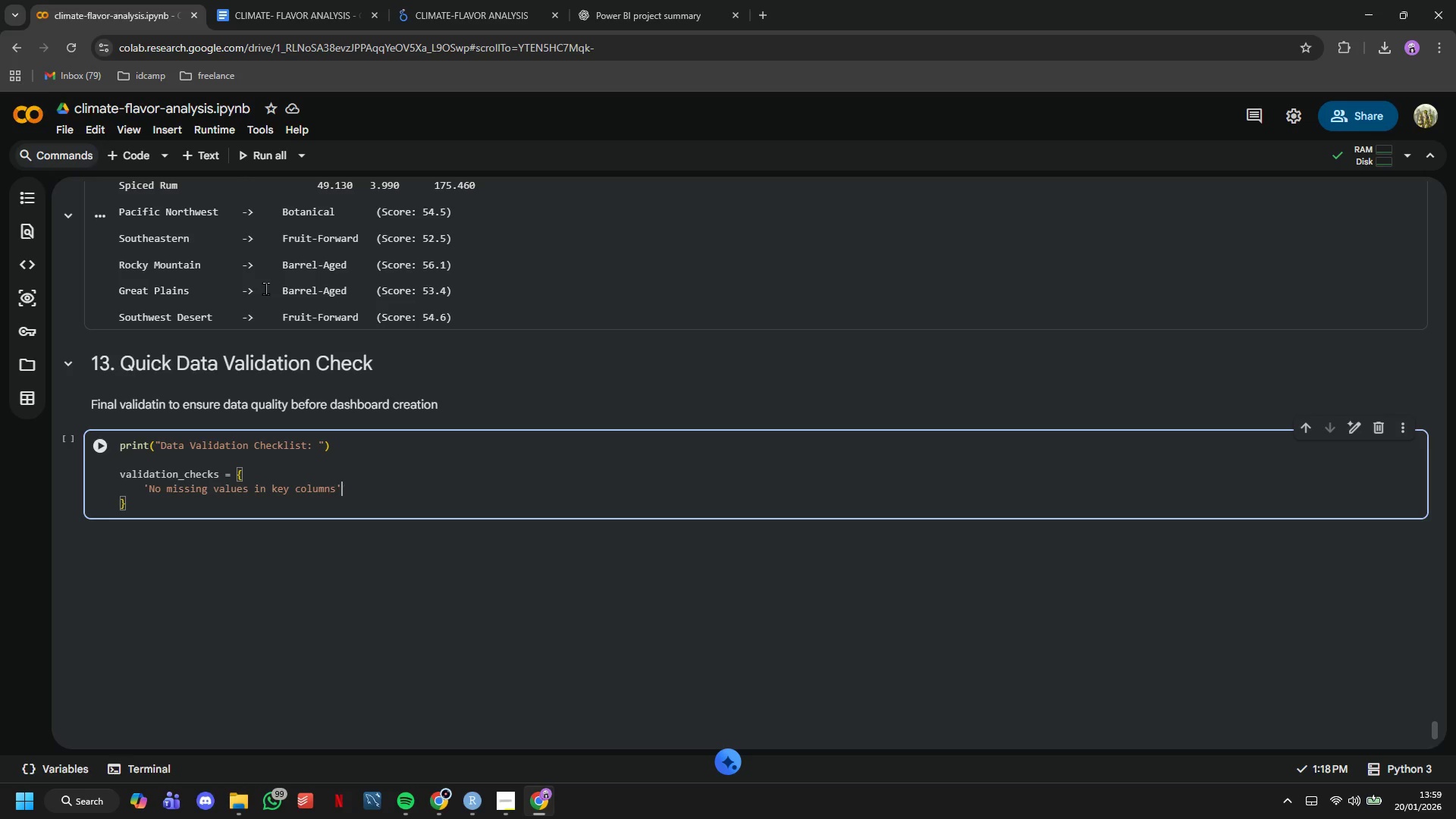 
key(ArrowRight)
 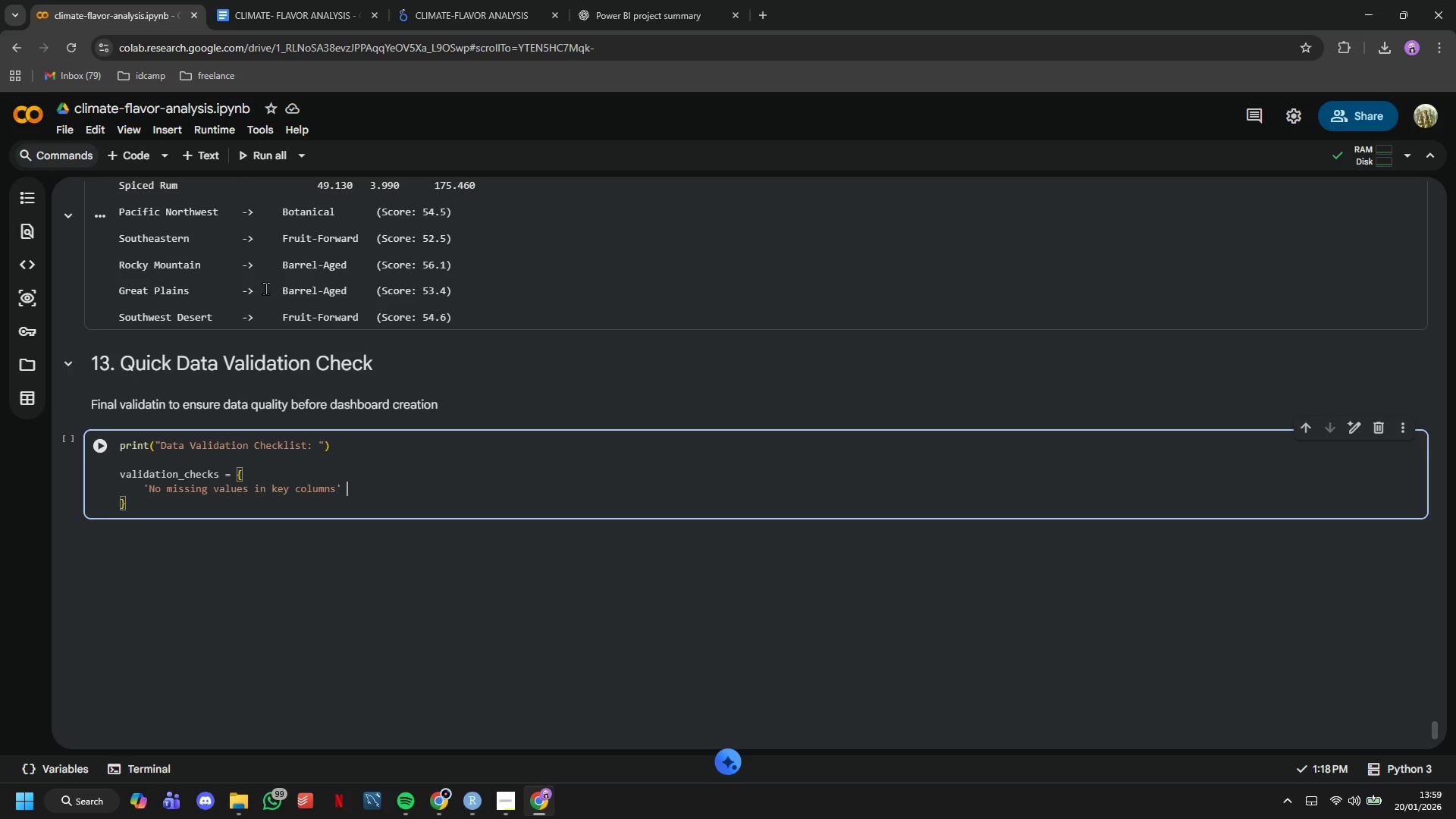 
type( : {df_revi)
key(Tab)
 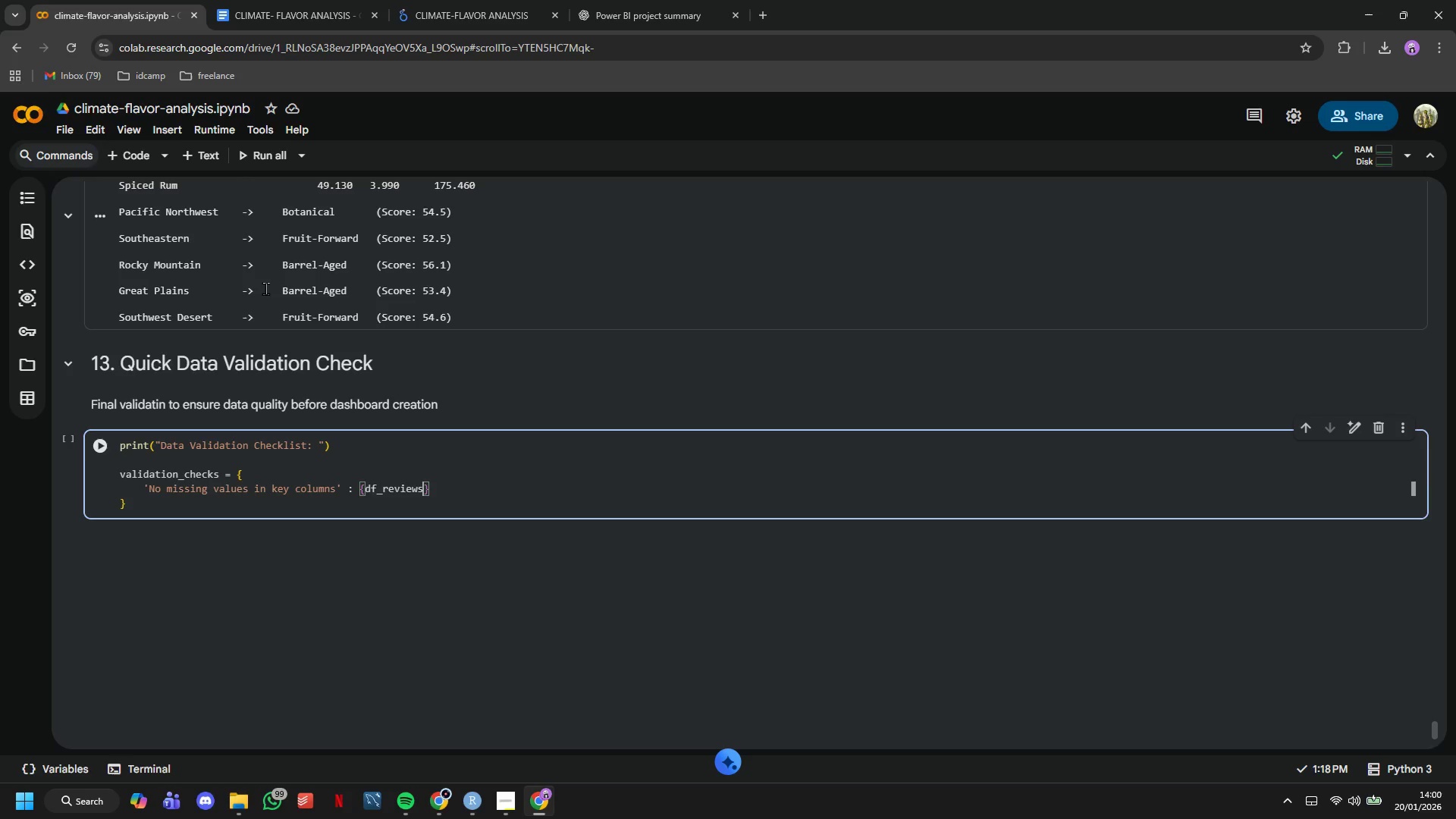 
wait(15.19)
 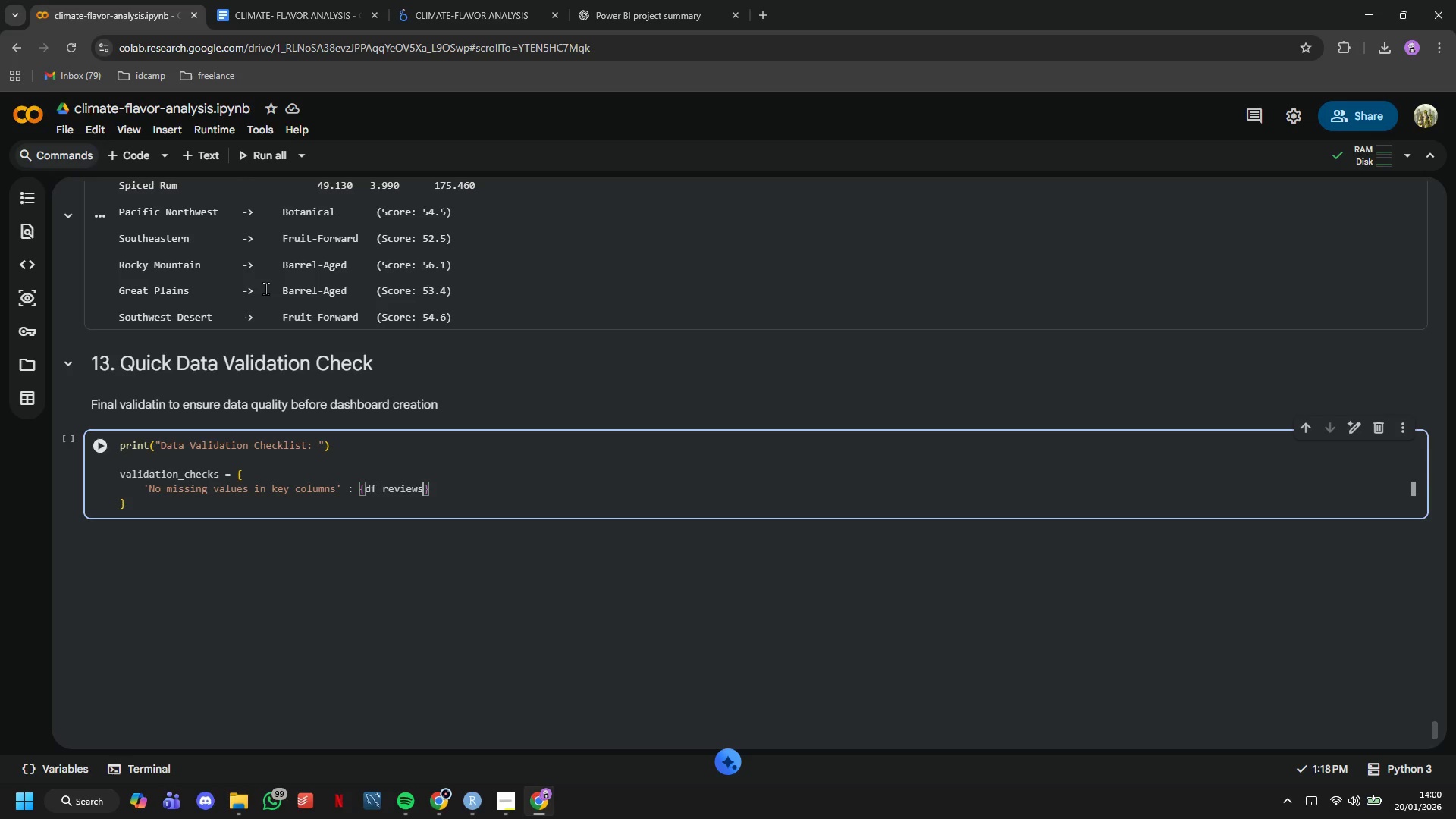 
key(BracketLeft)
 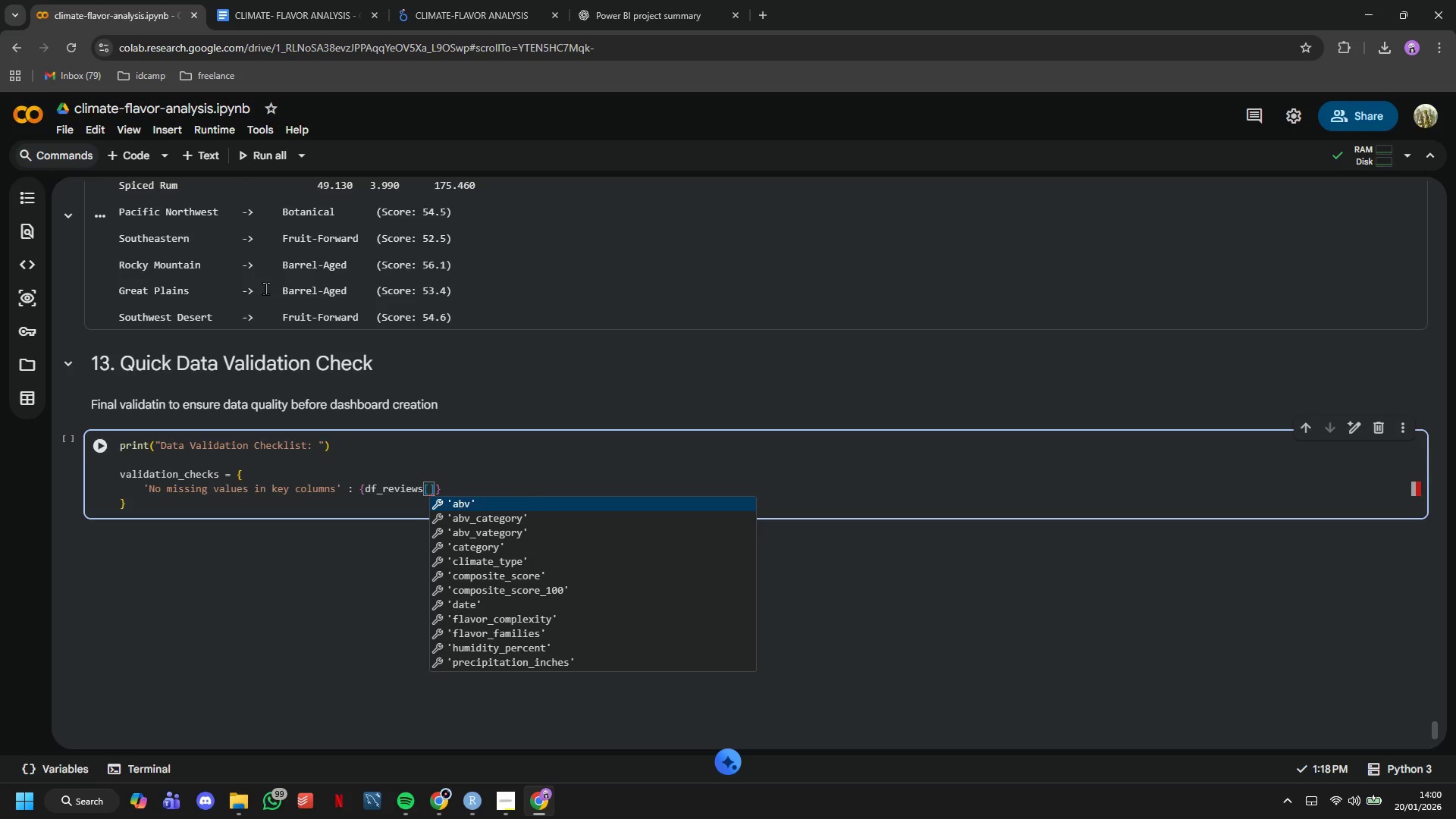 
wait(19.74)
 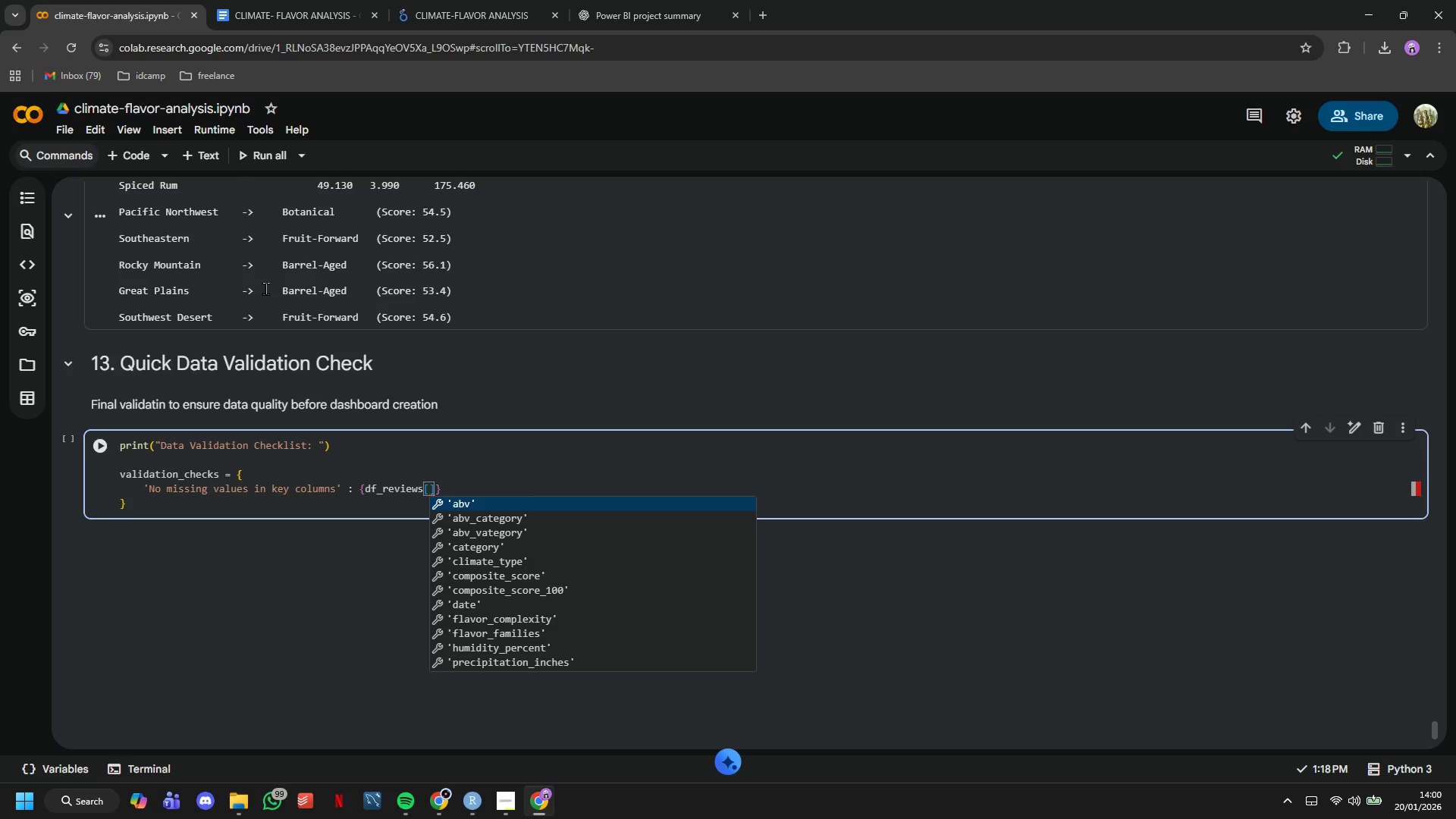 
key(ArrowRight)
 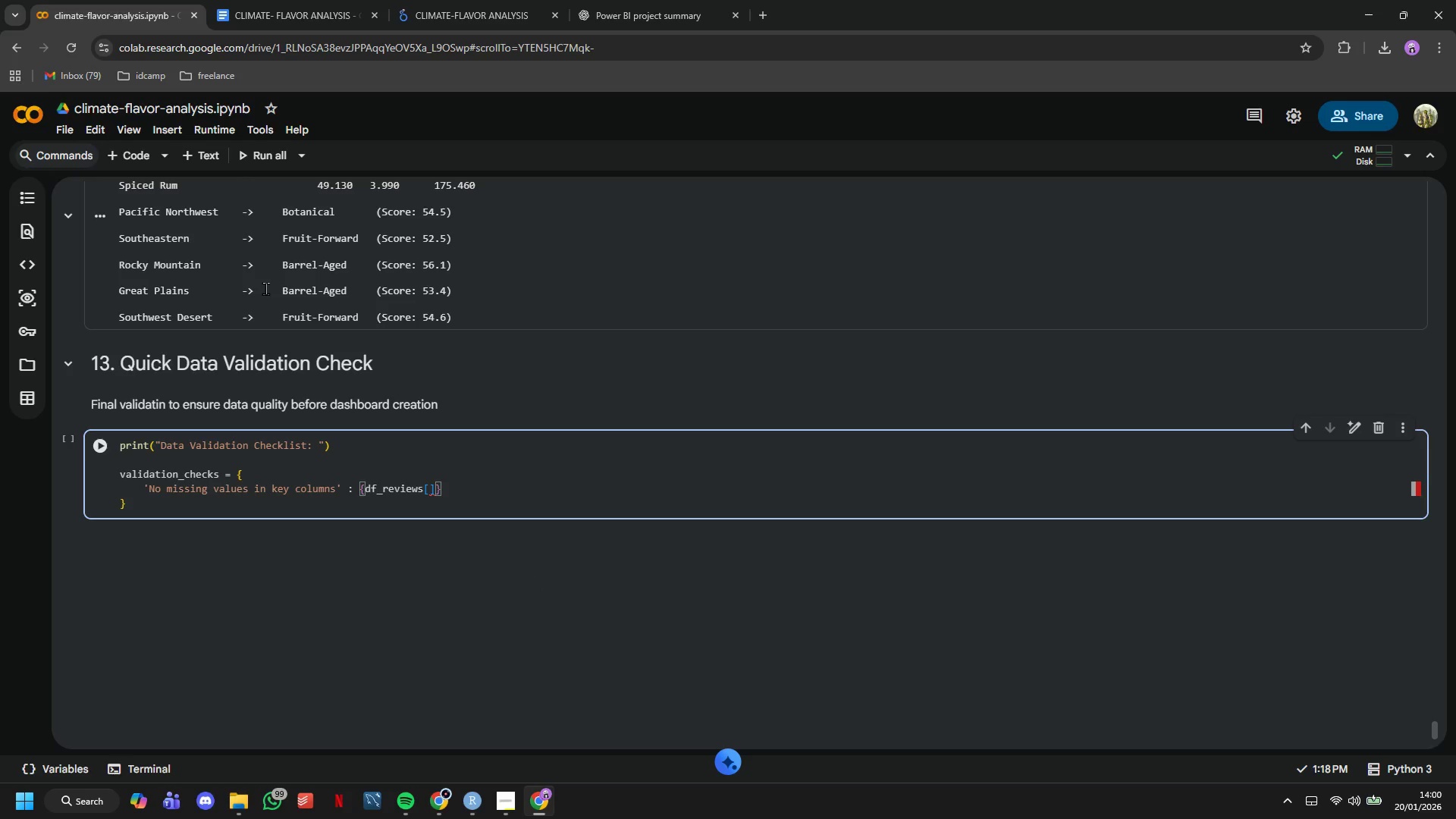 
key(Backspace)
 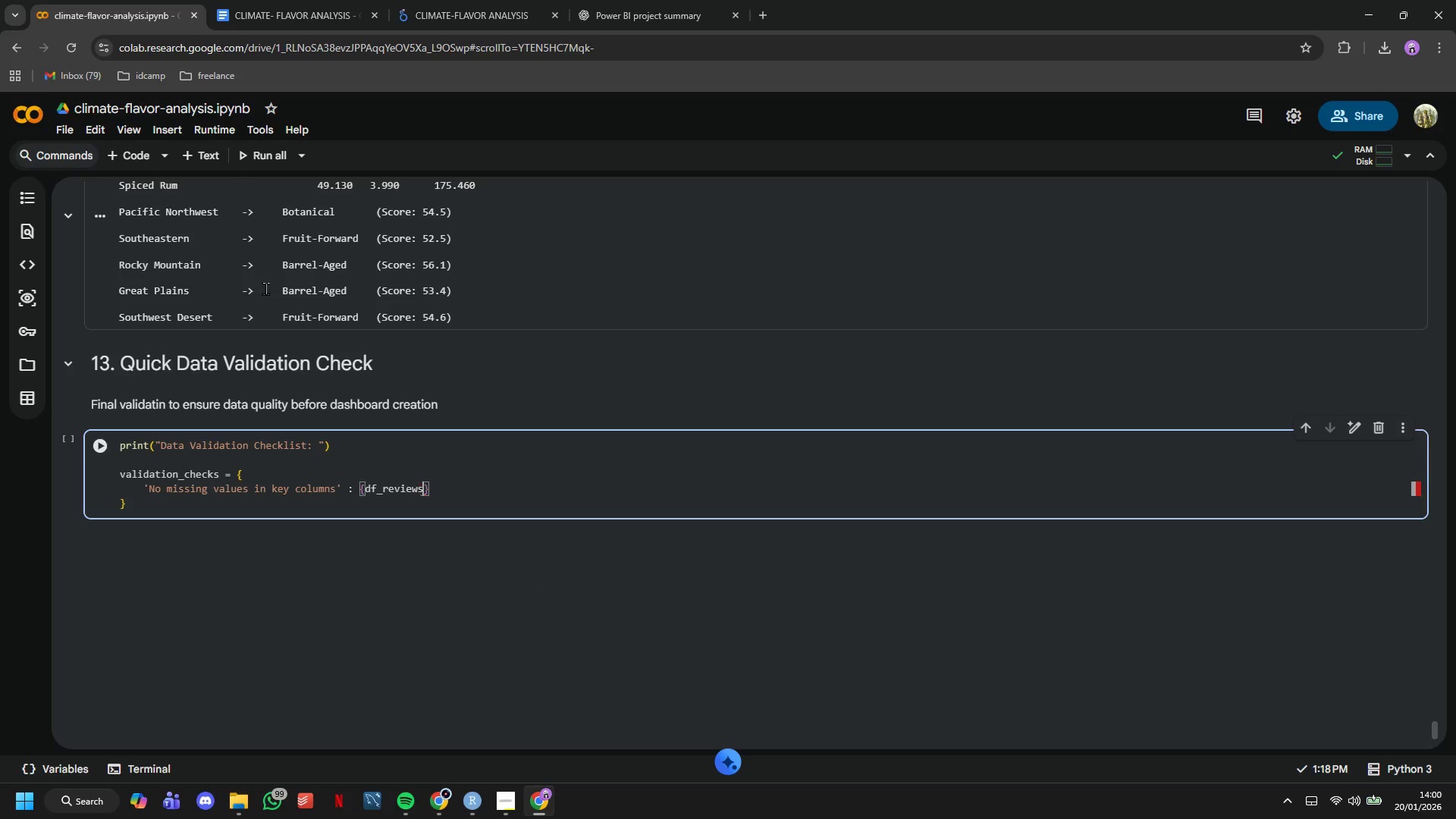 
key(Backspace)
 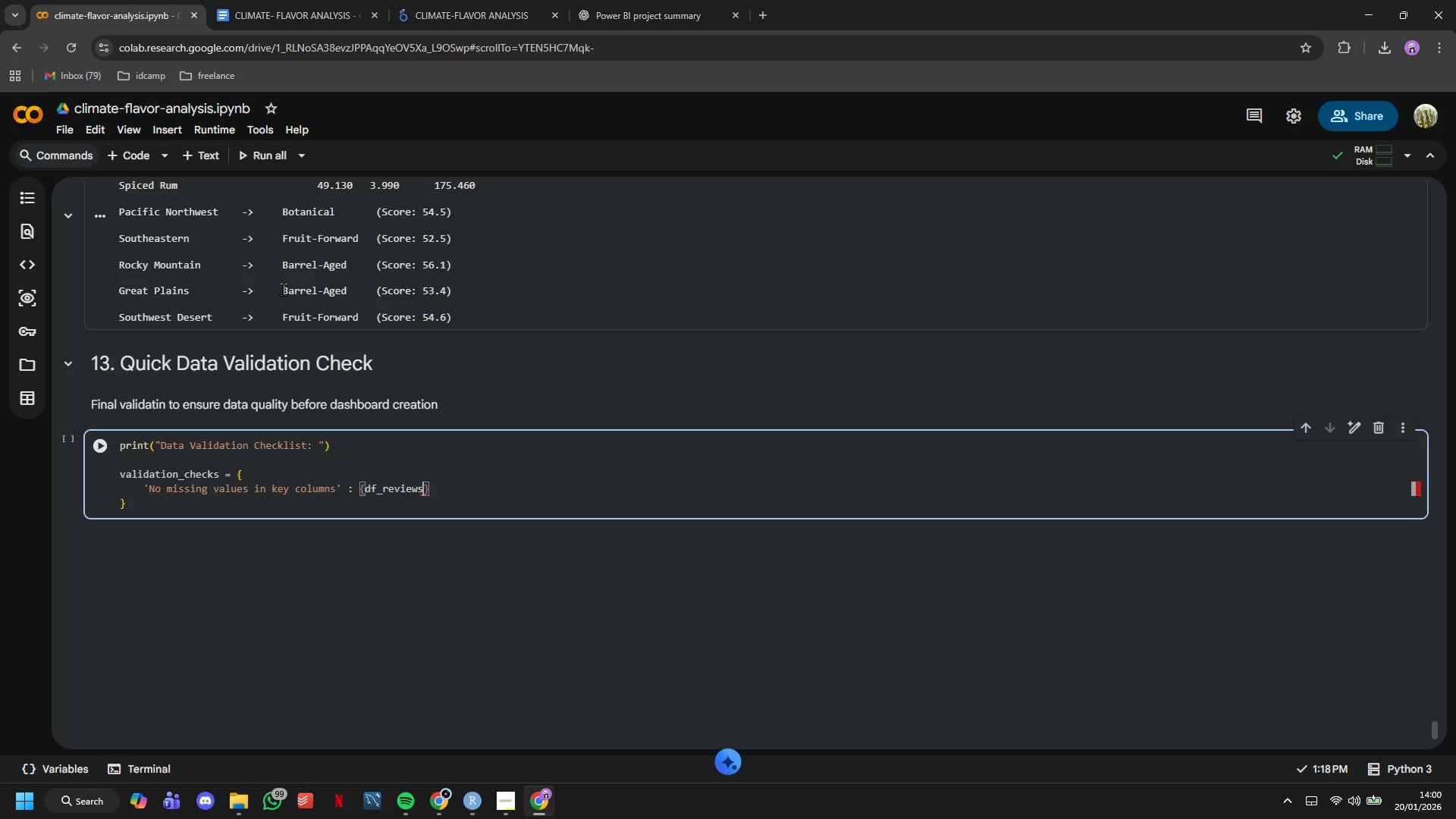 
type(.si)
key(Backspace)
key(Backspace)
type(isnull()
 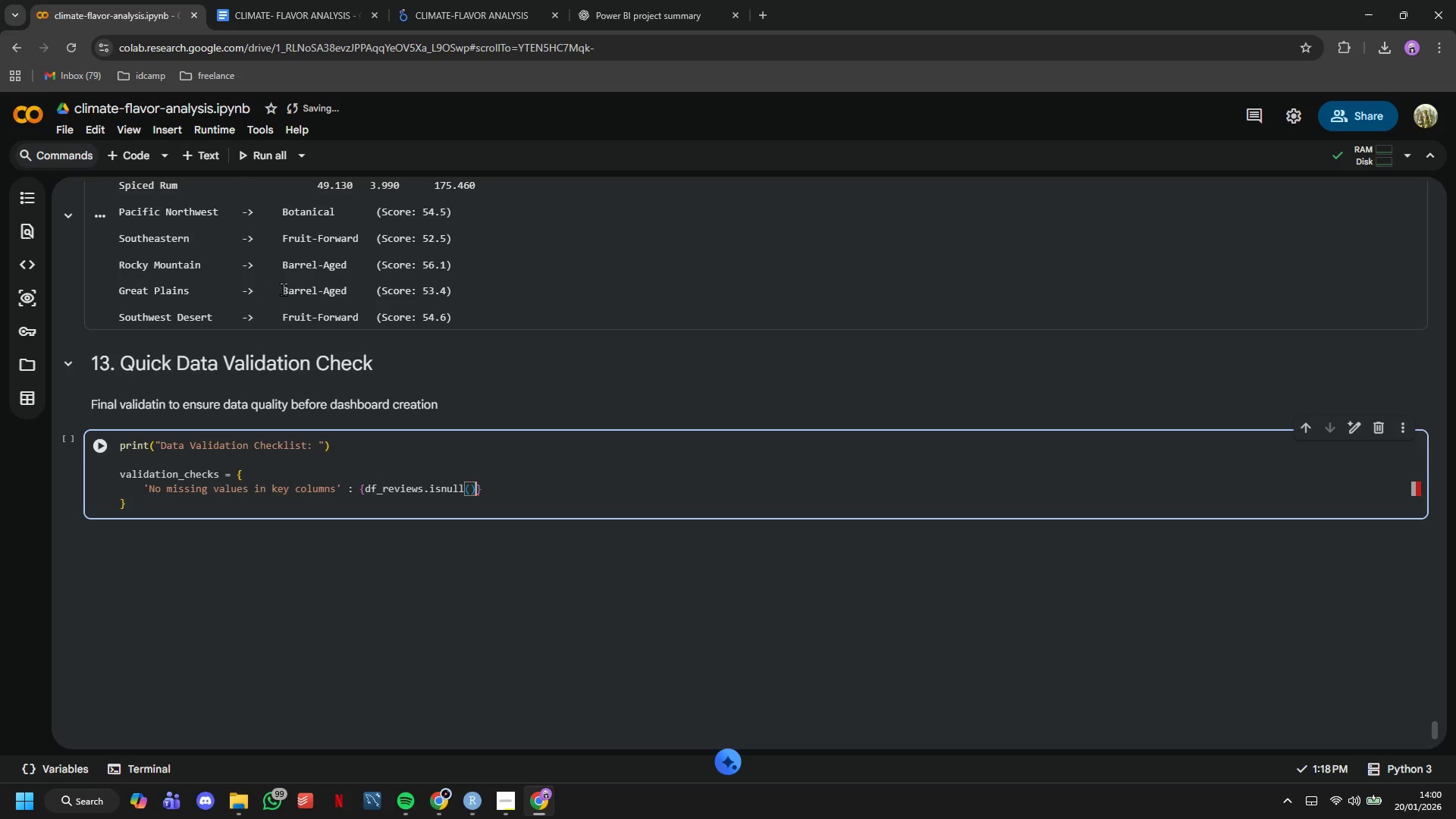 
key(ArrowRight)
 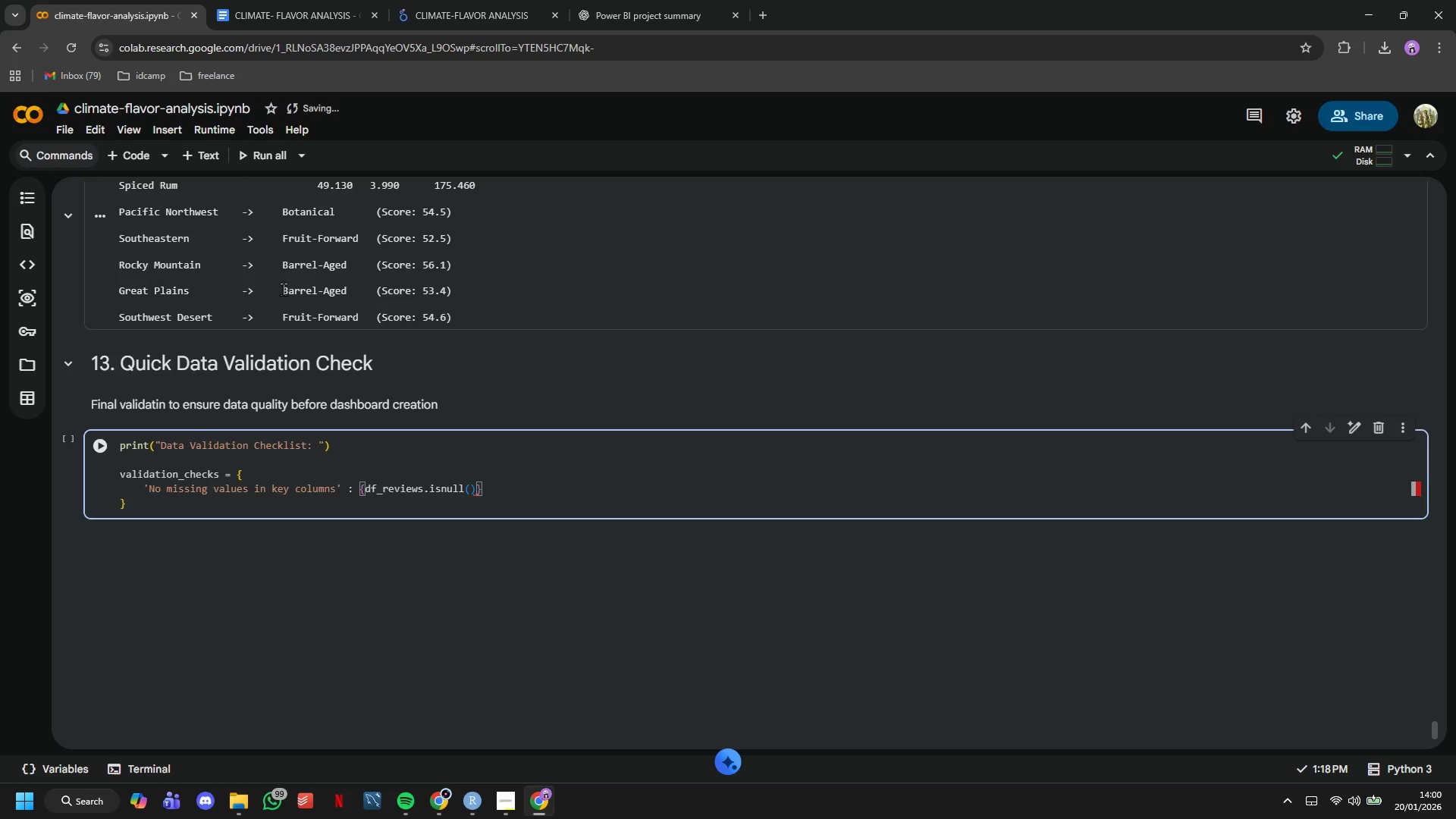 
type(.sum()
 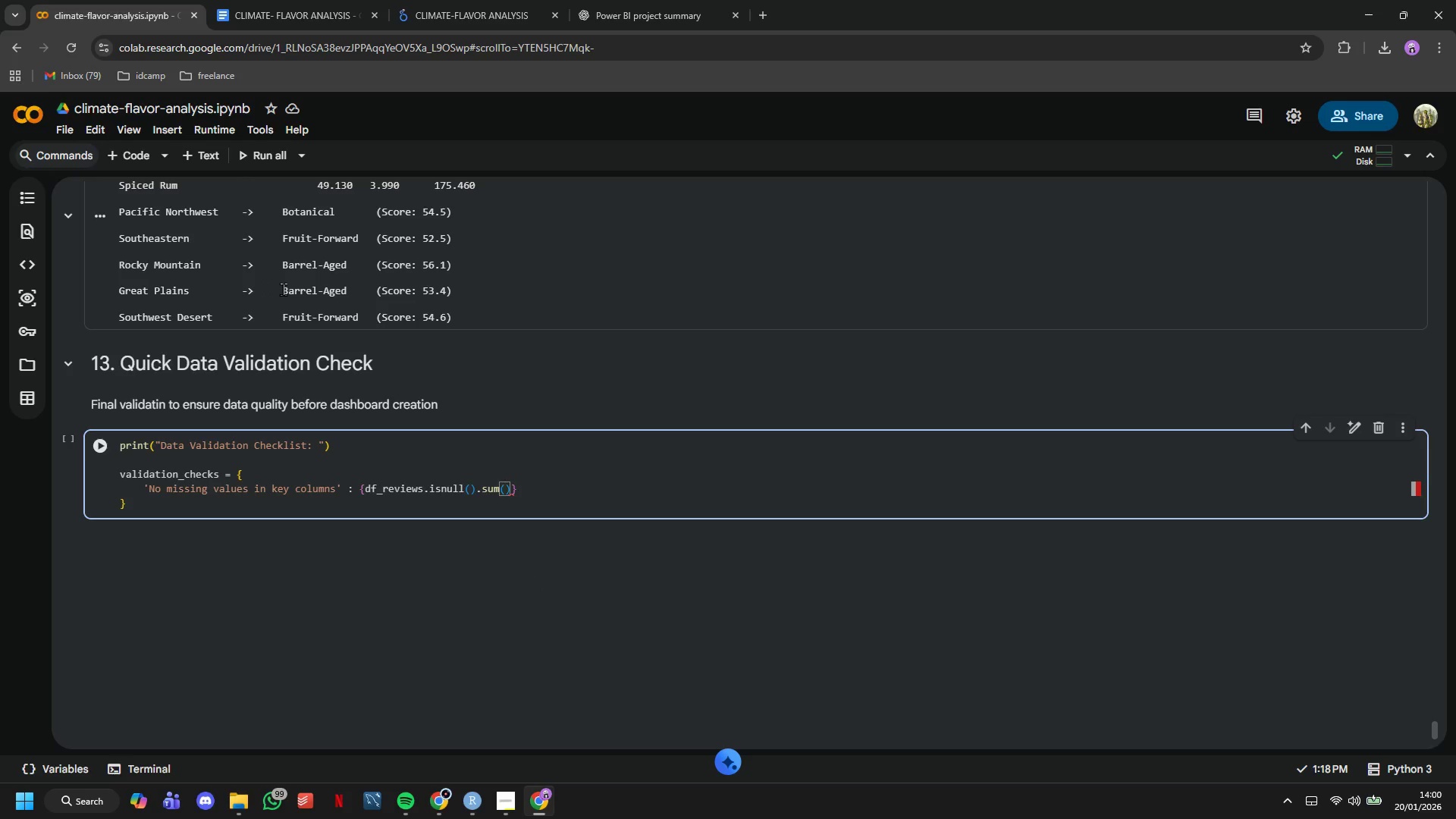 
key(ArrowRight)
 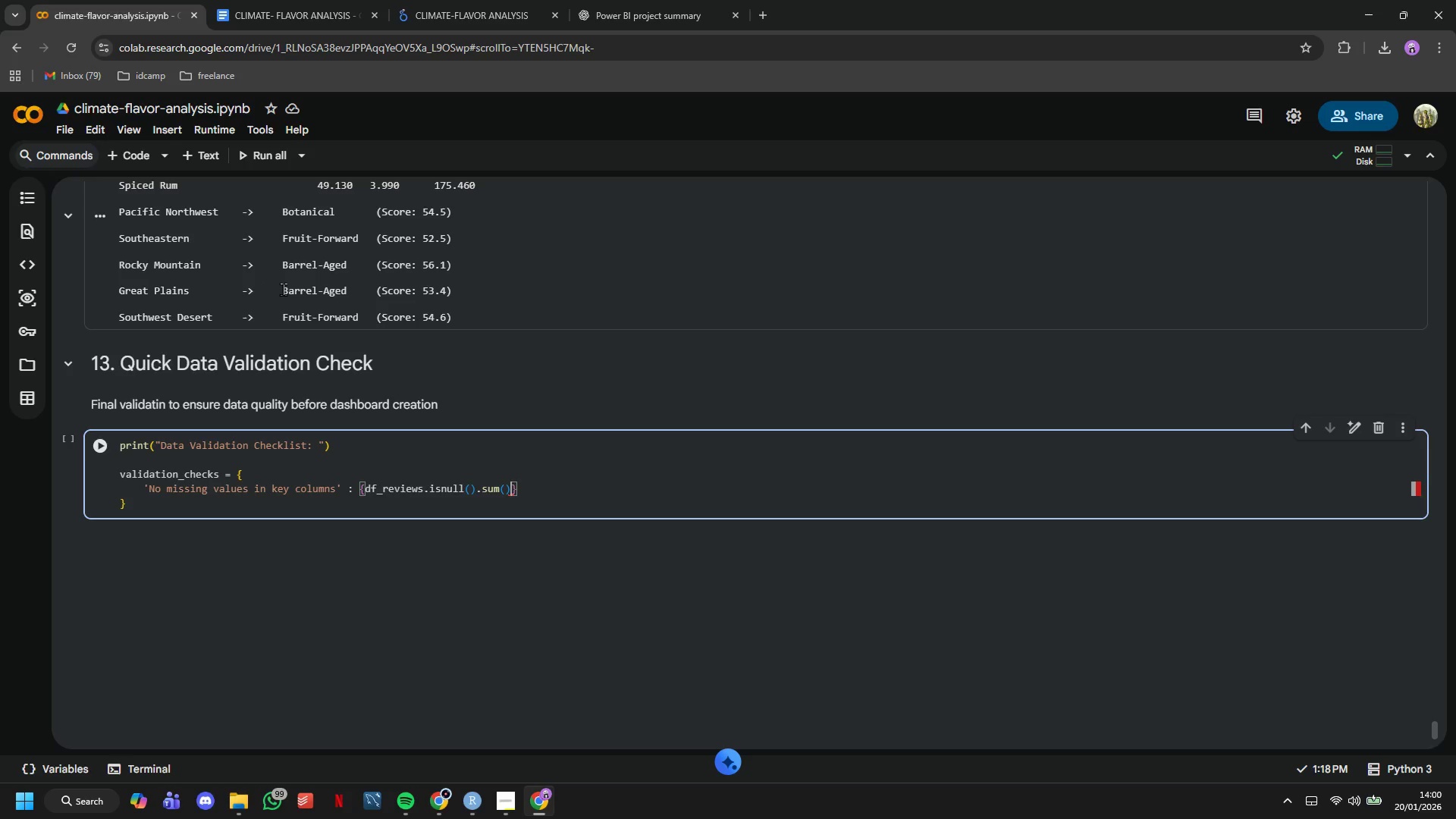 
type(.sum()
 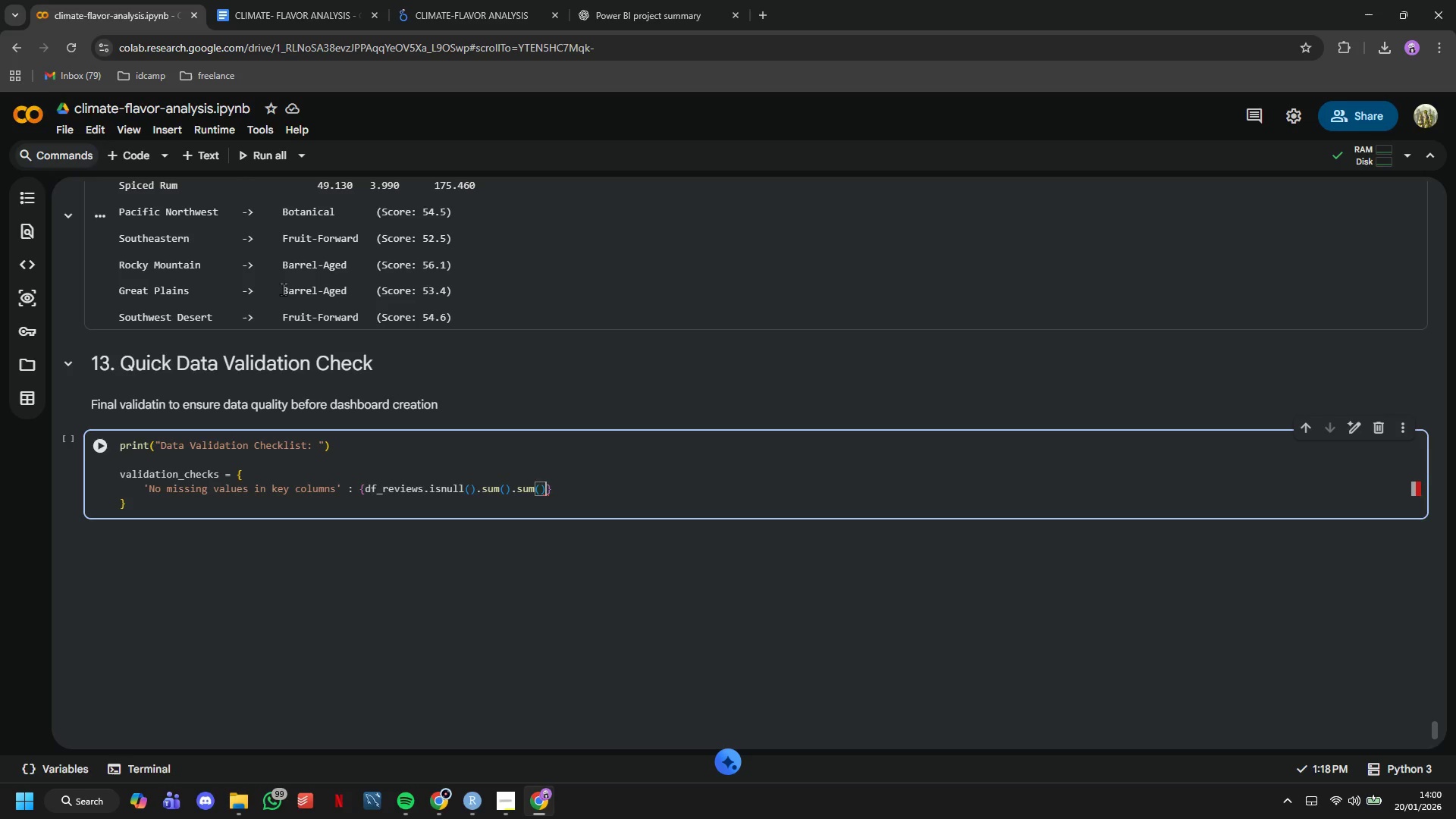 
key(ArrowRight)
 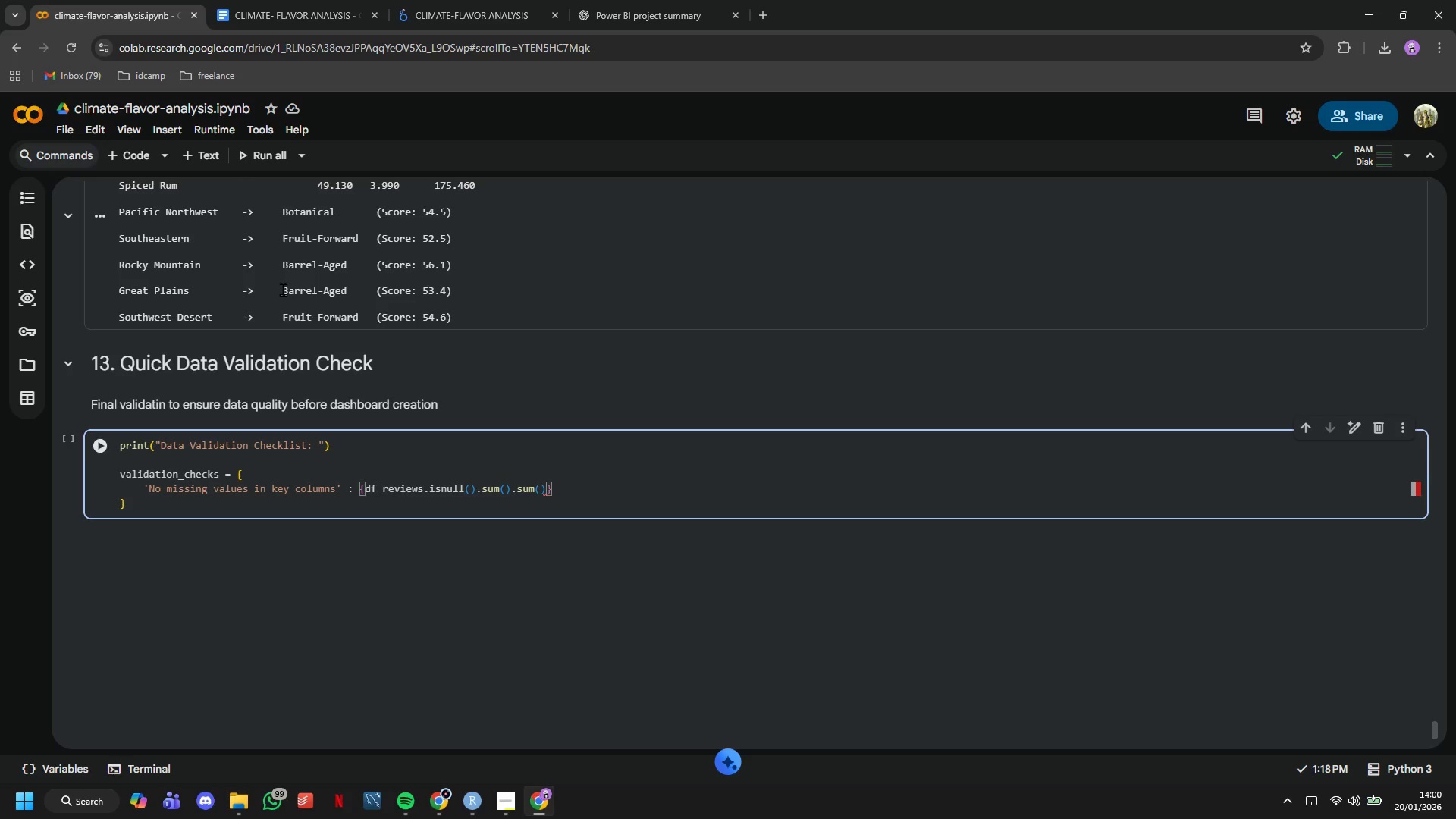 
type(.su,)
 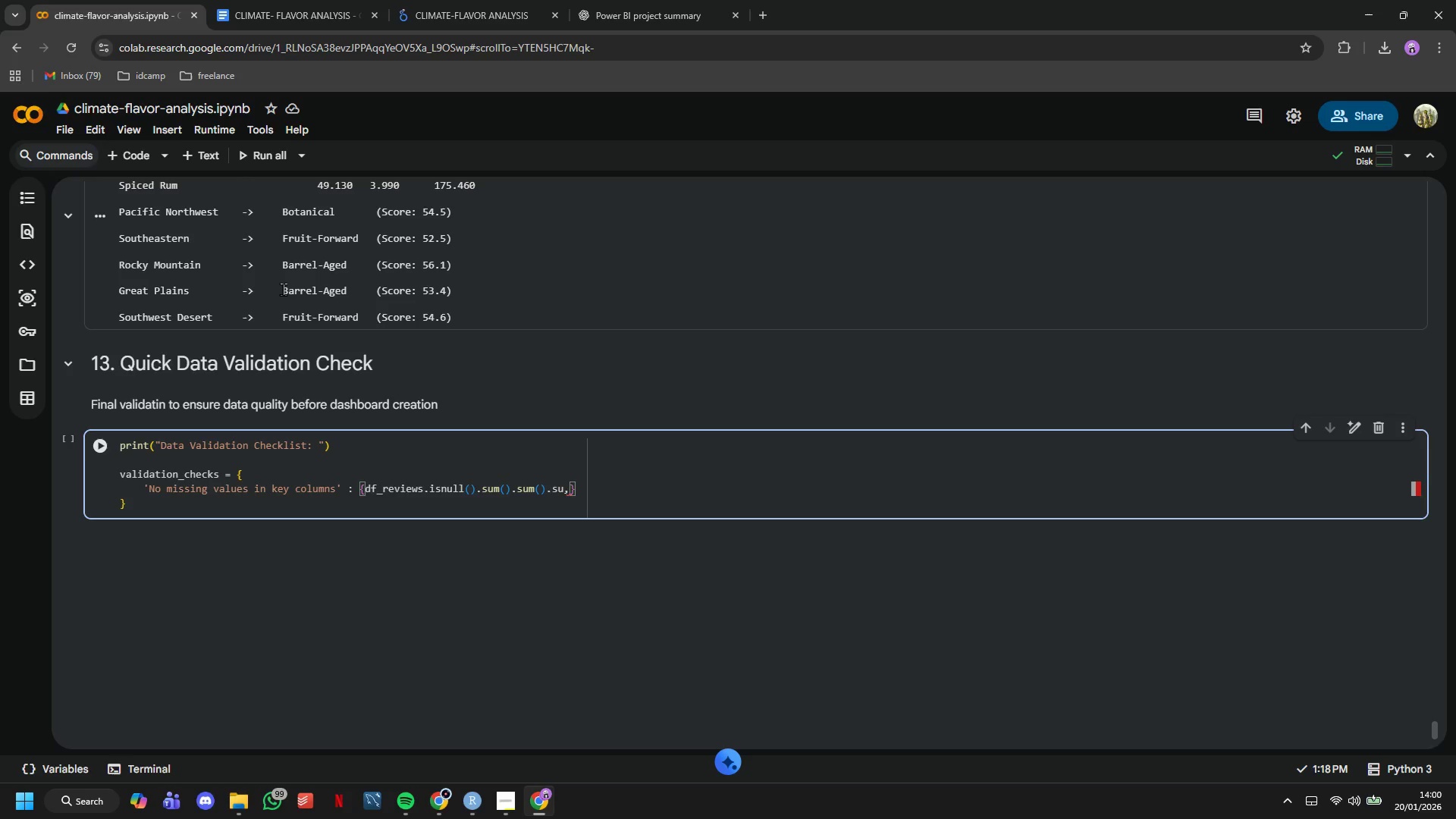 
key(ArrowRight)
 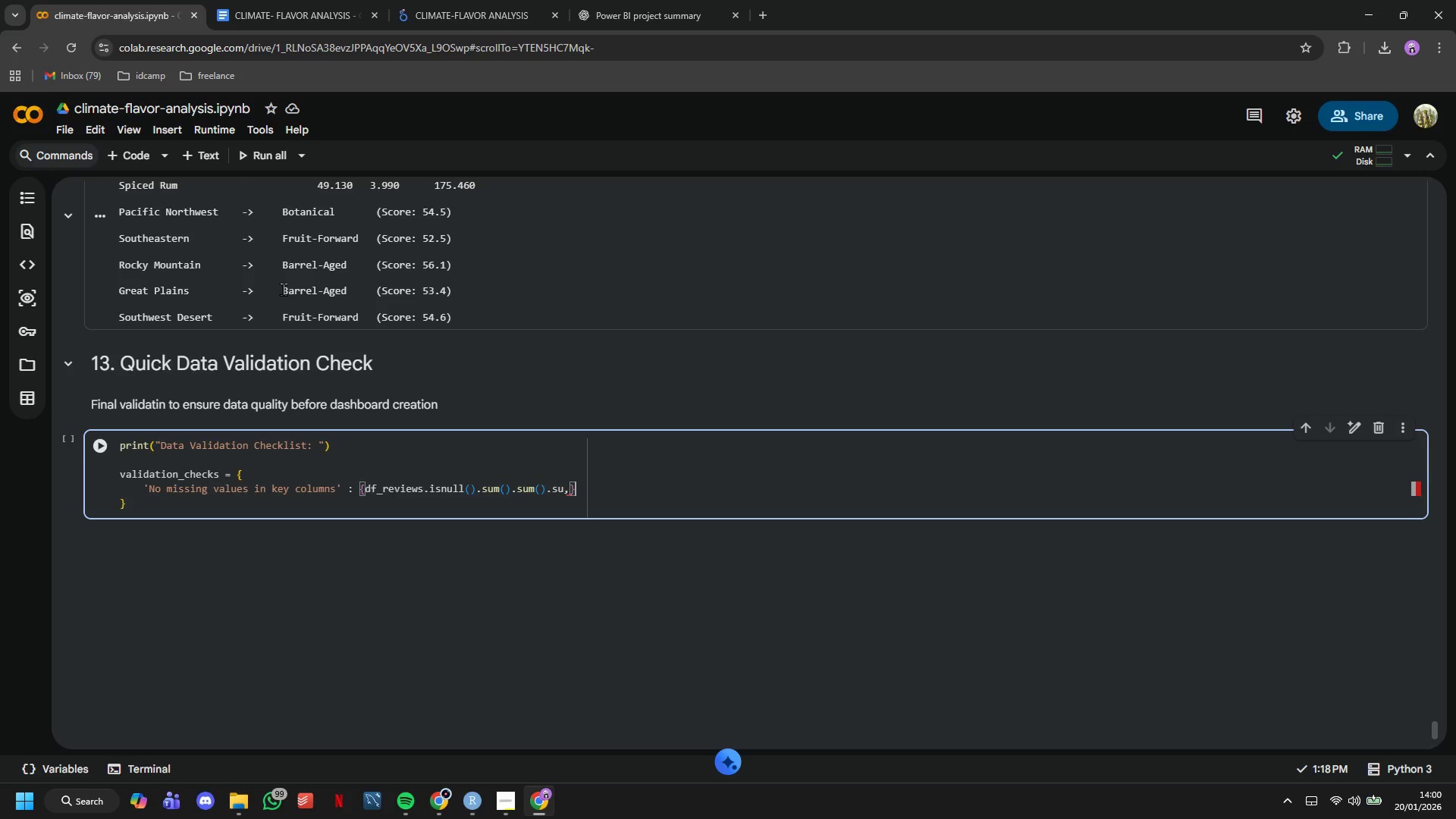 
key(ArrowLeft)
 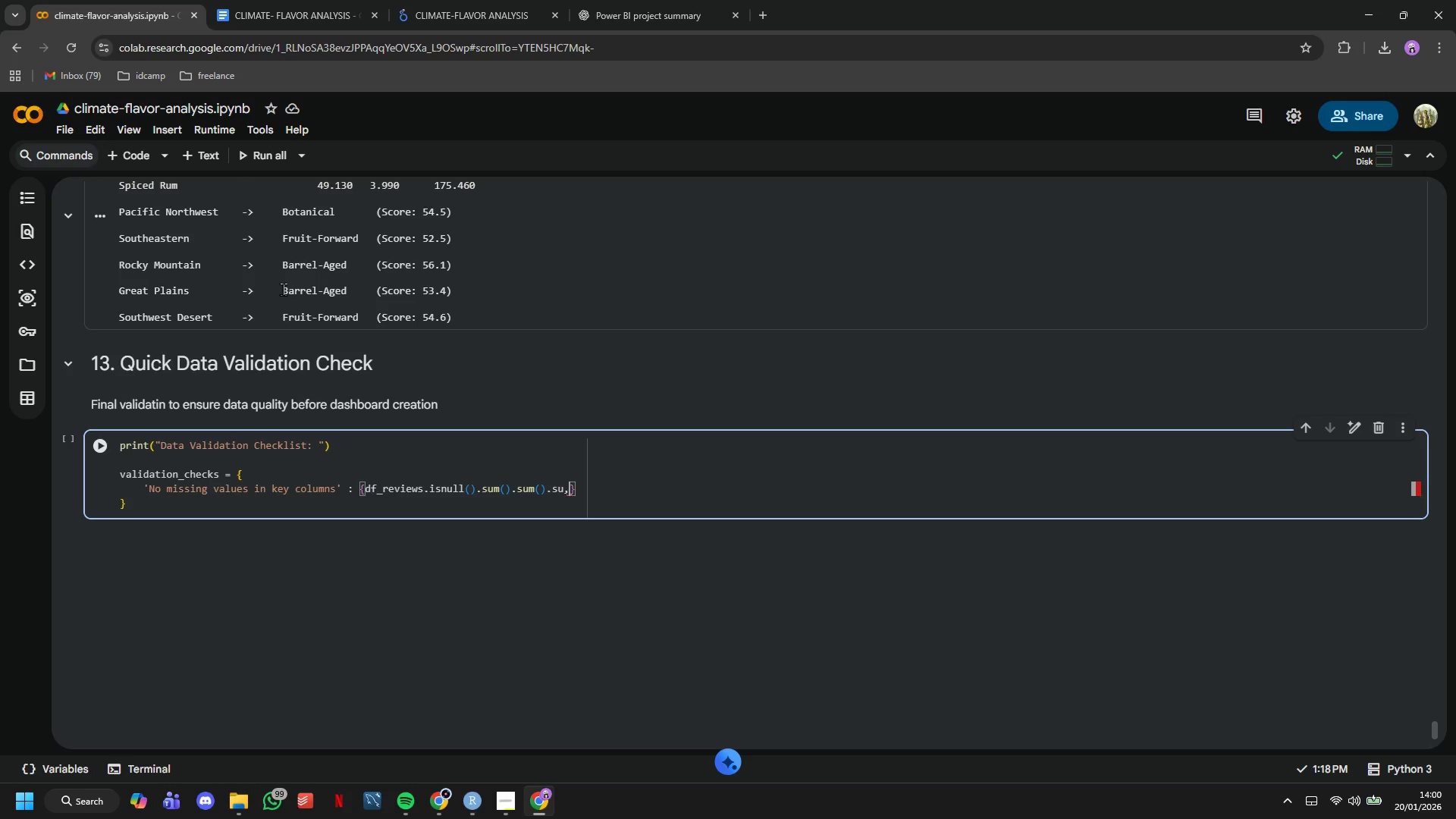 
key(Backspace)
type(m()
 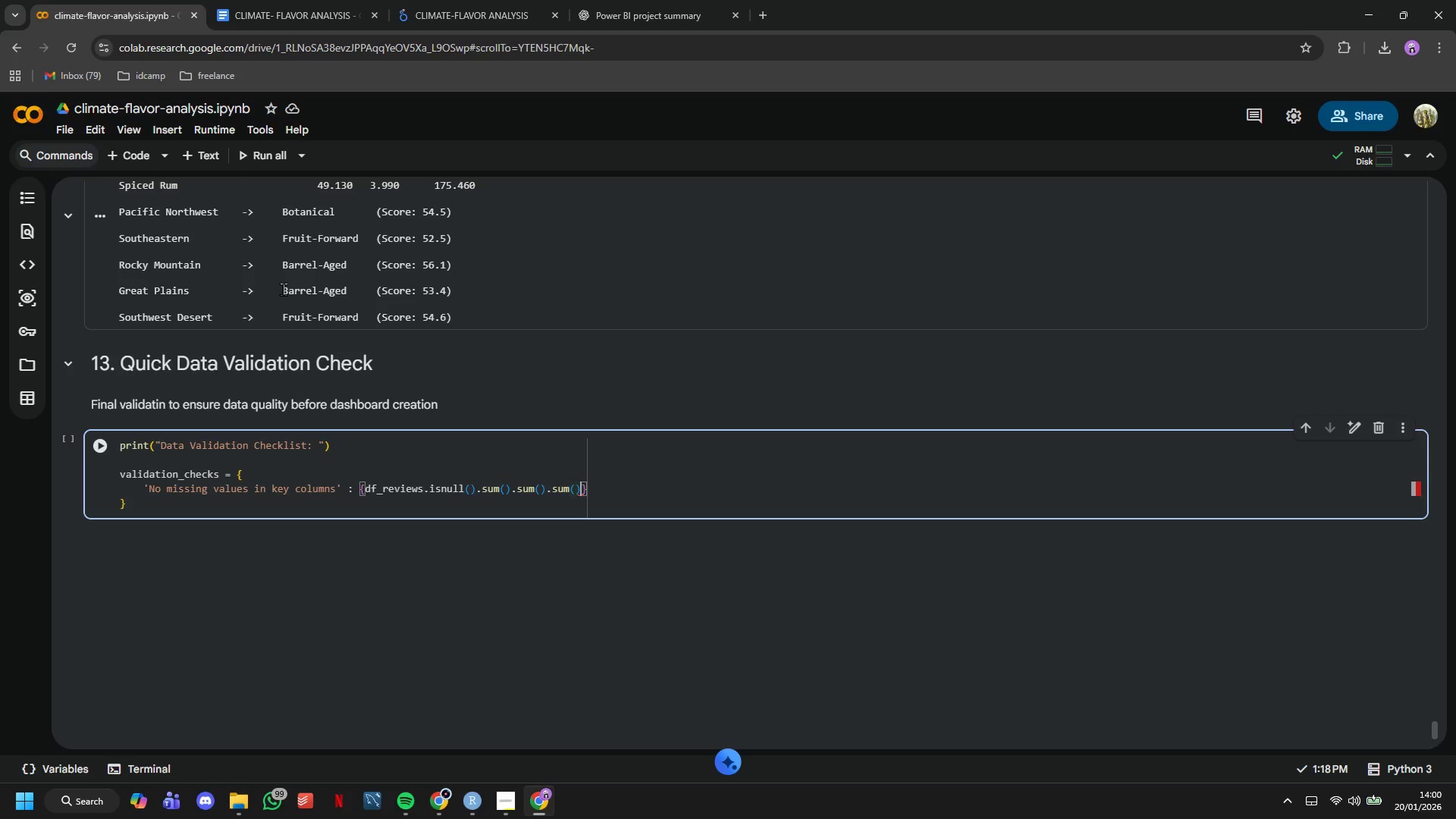 
 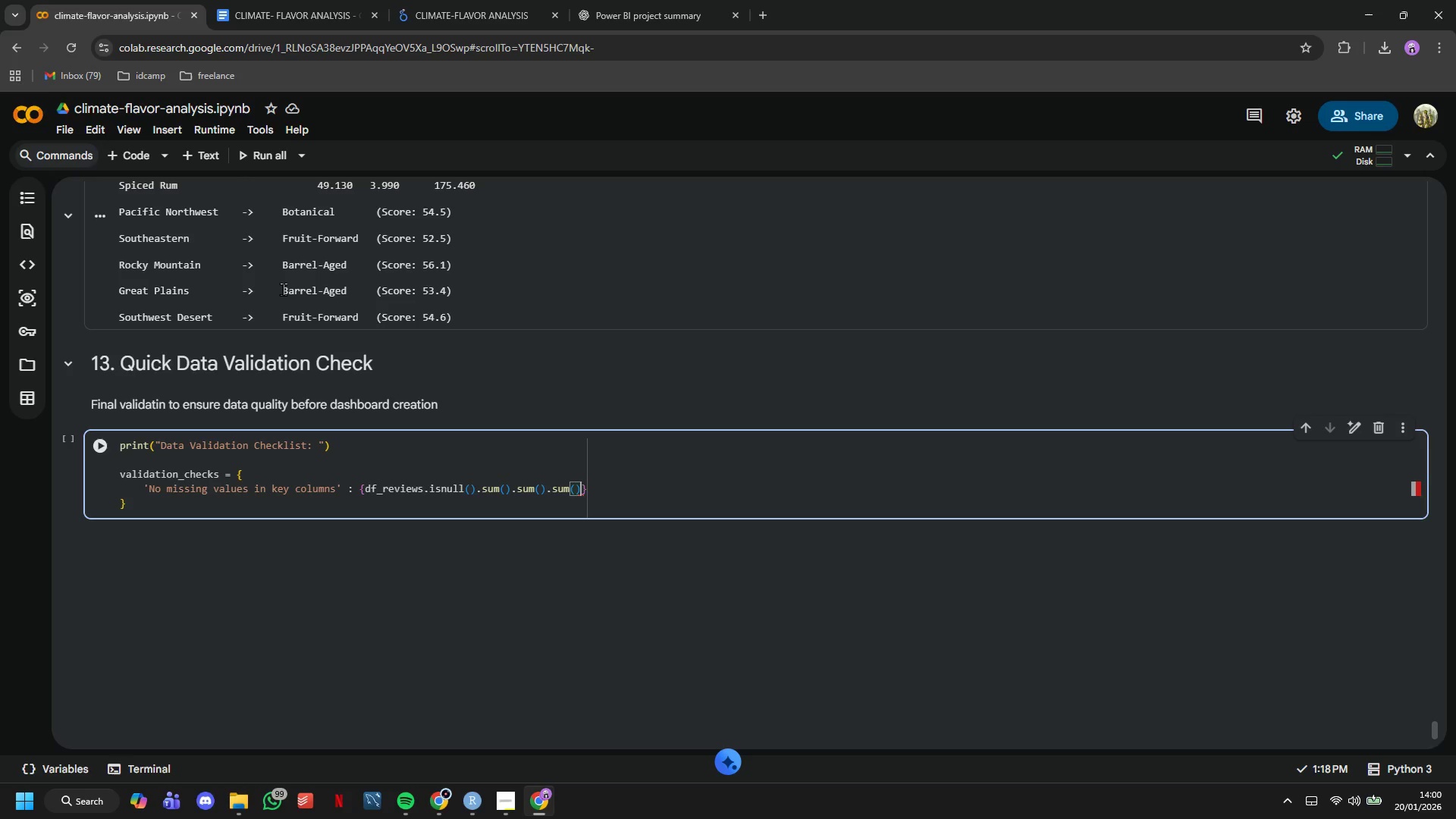 
key(ArrowRight)
 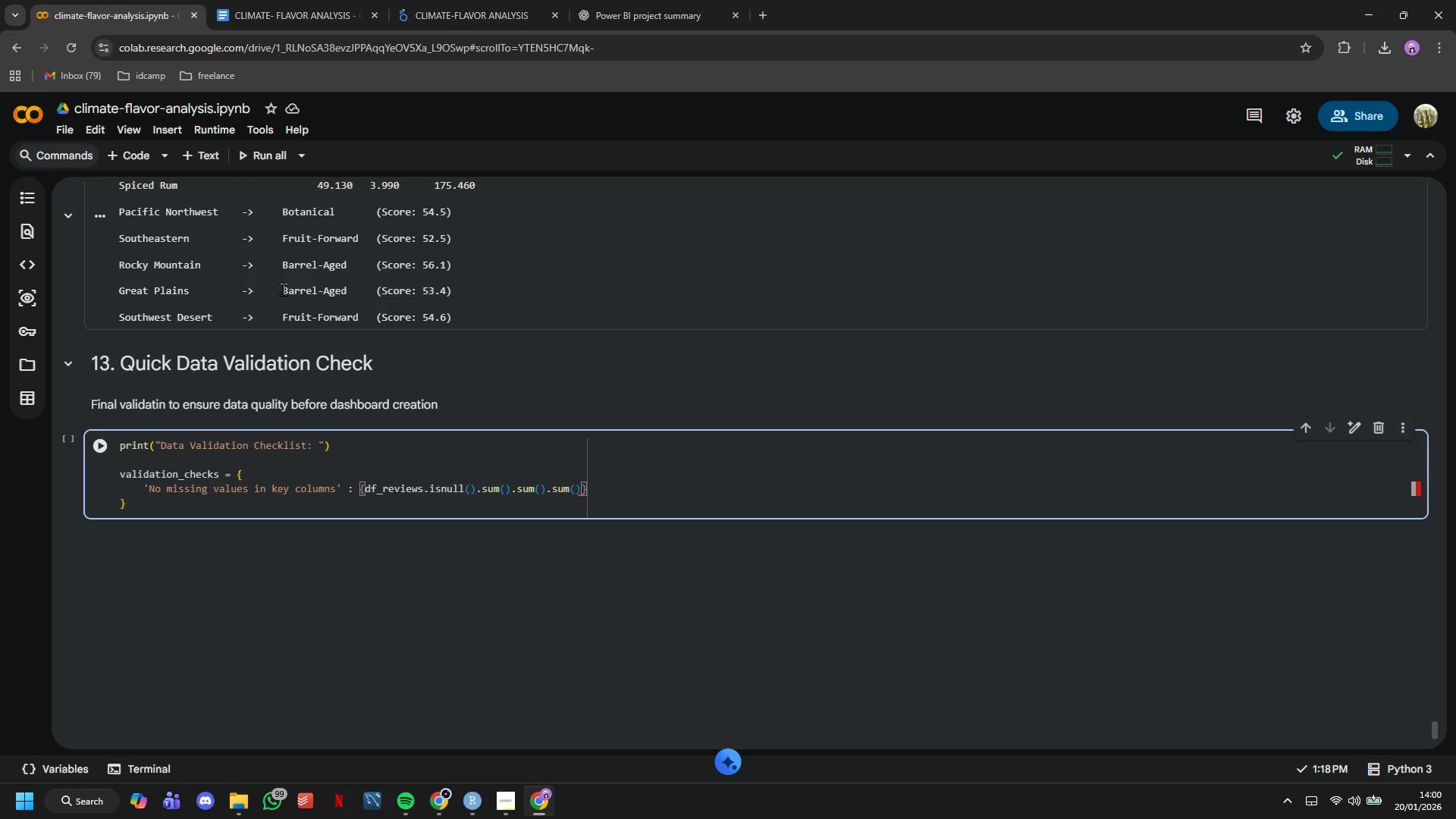 
key(Equal)
 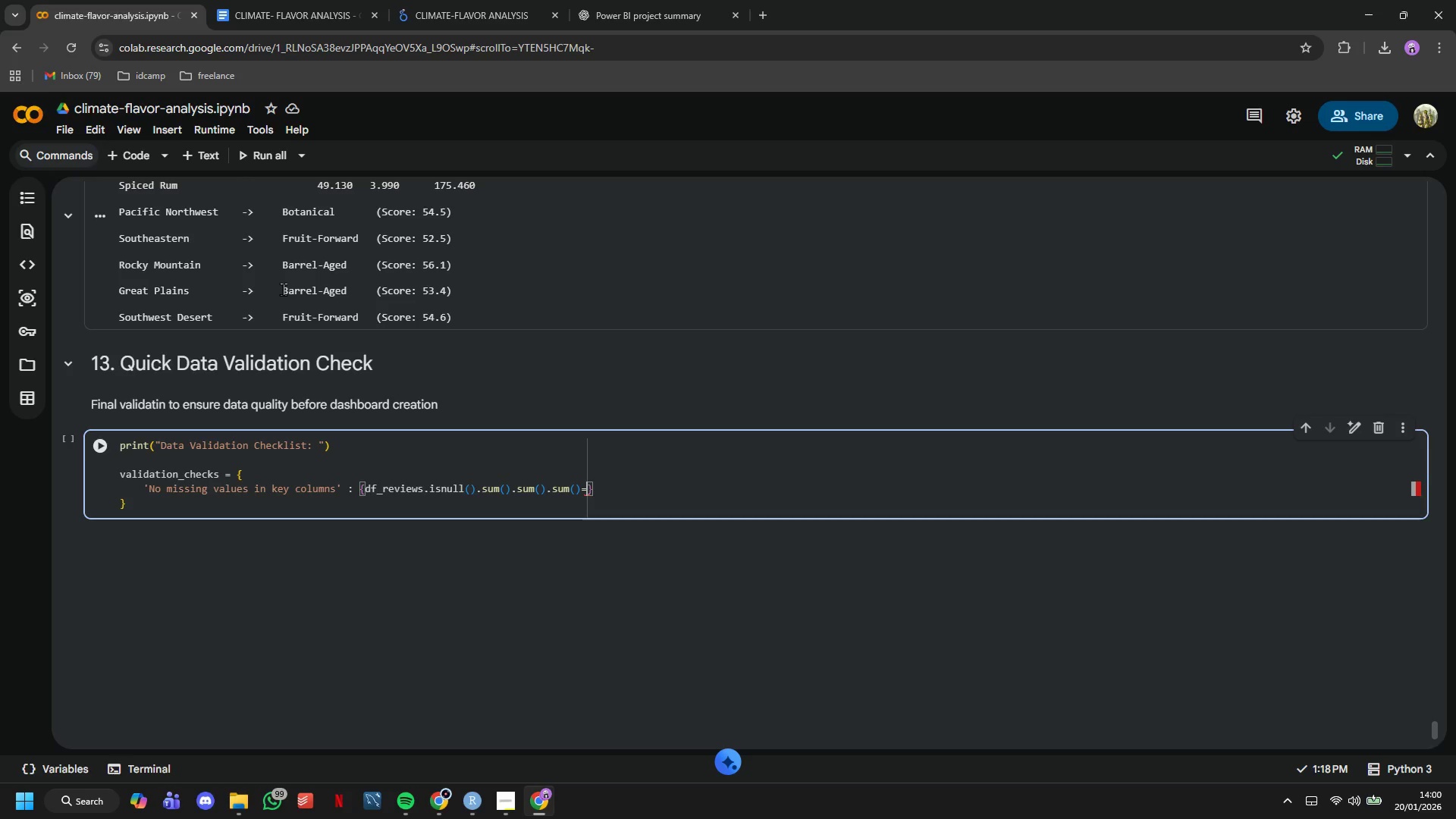 
key(Equal)
 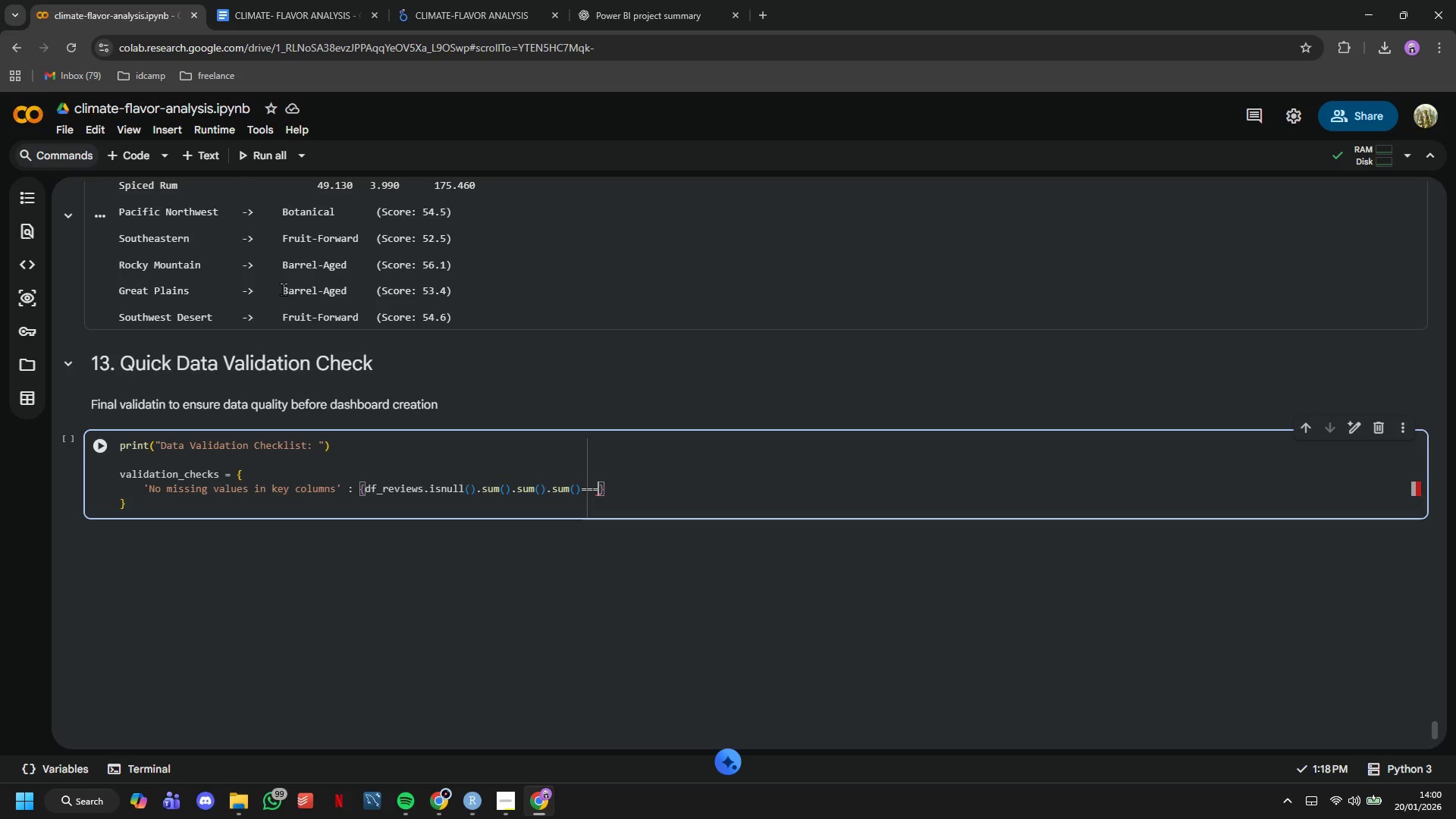 
key(Equal)
 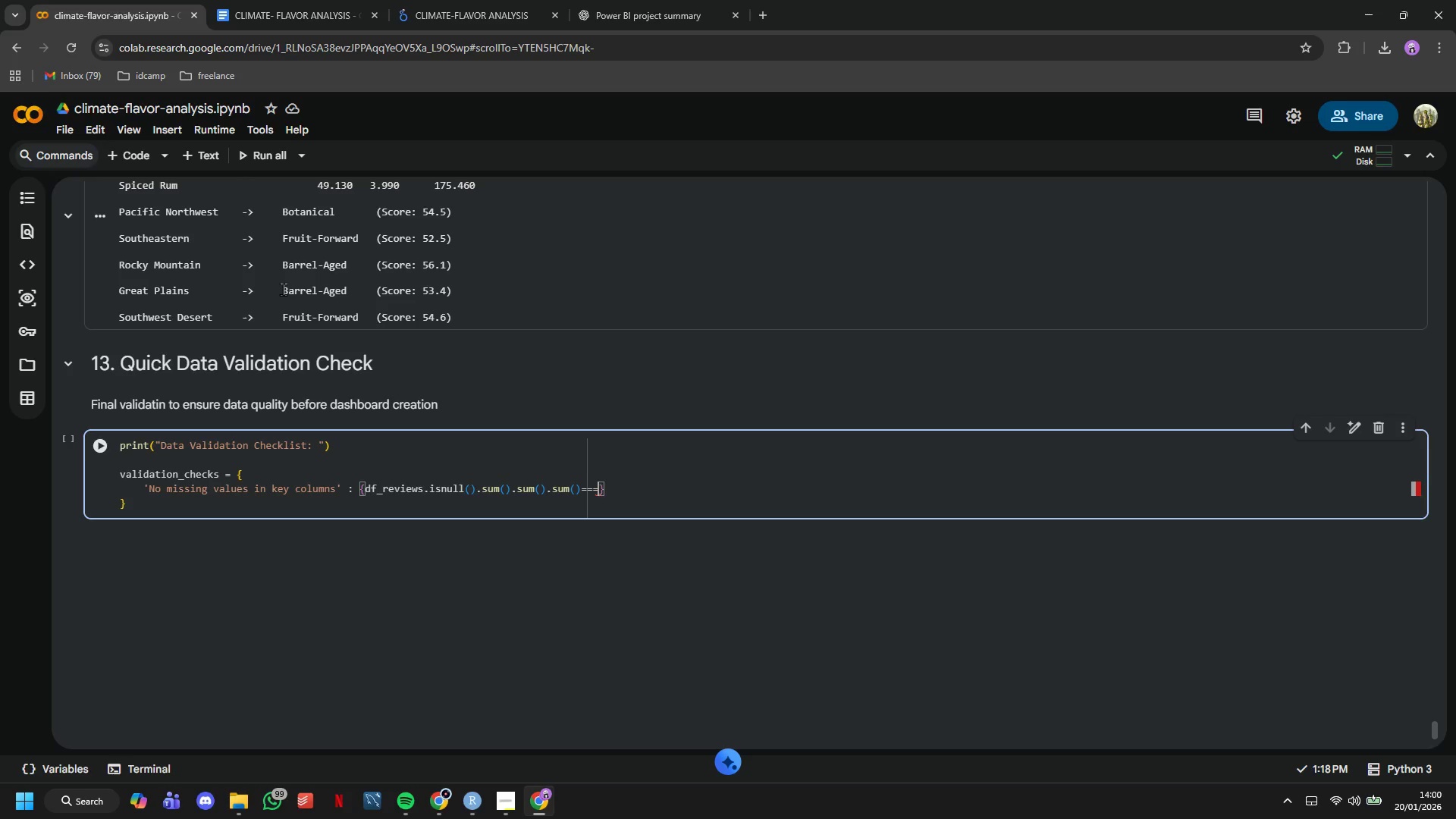 
key(0)
 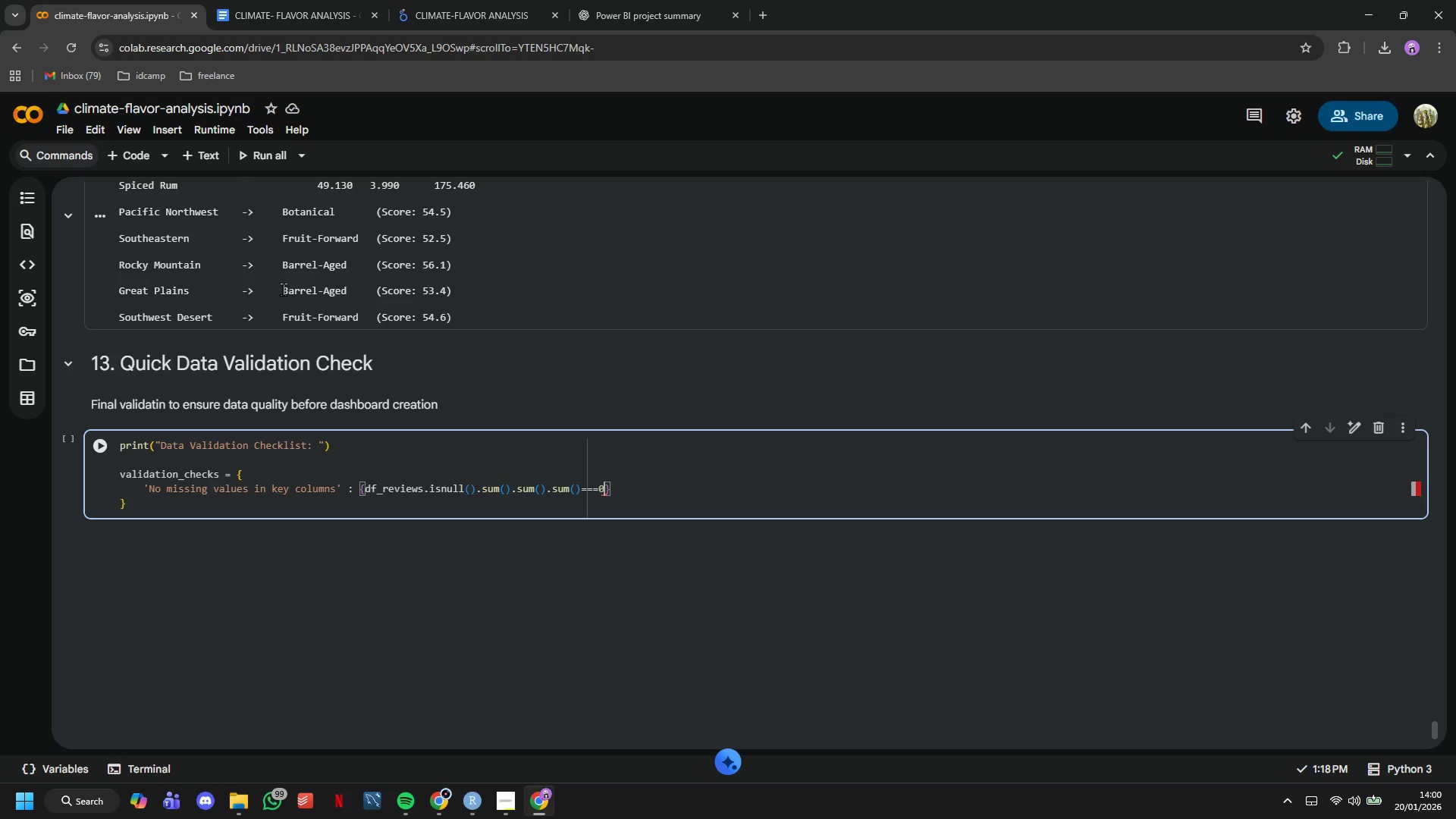 
key(Comma)
 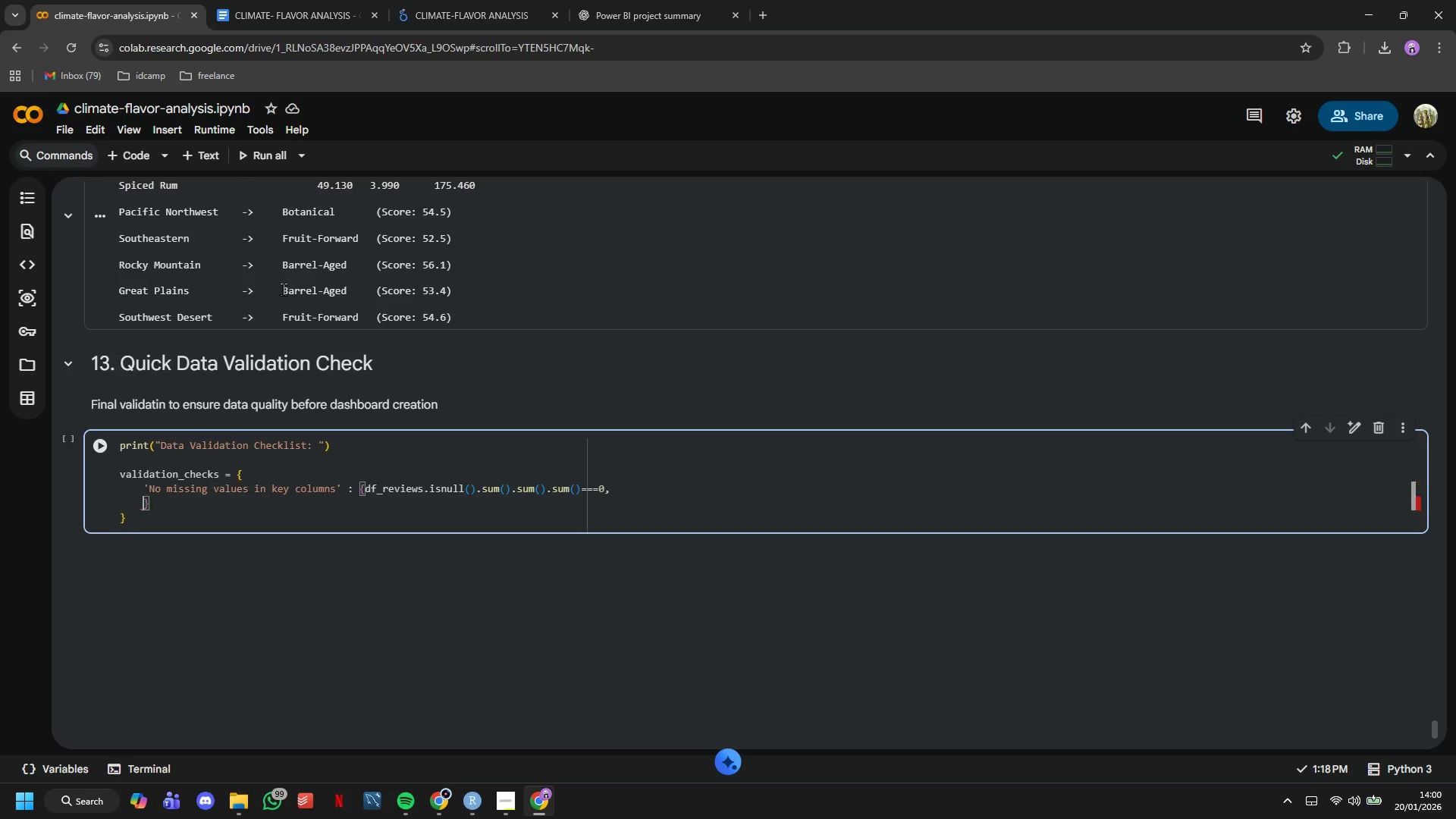 
key(Enter)
 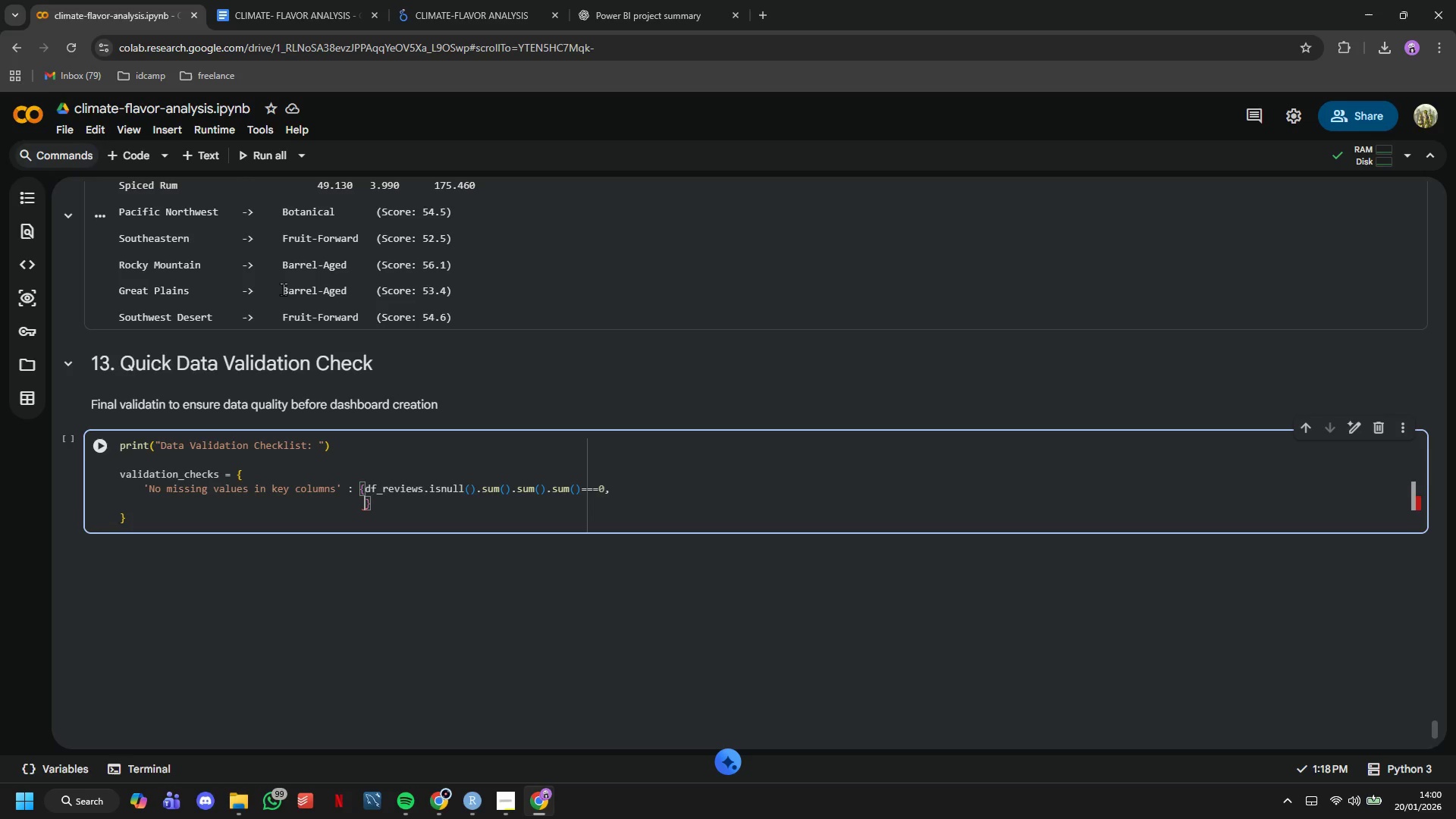 
key(Control+A)
 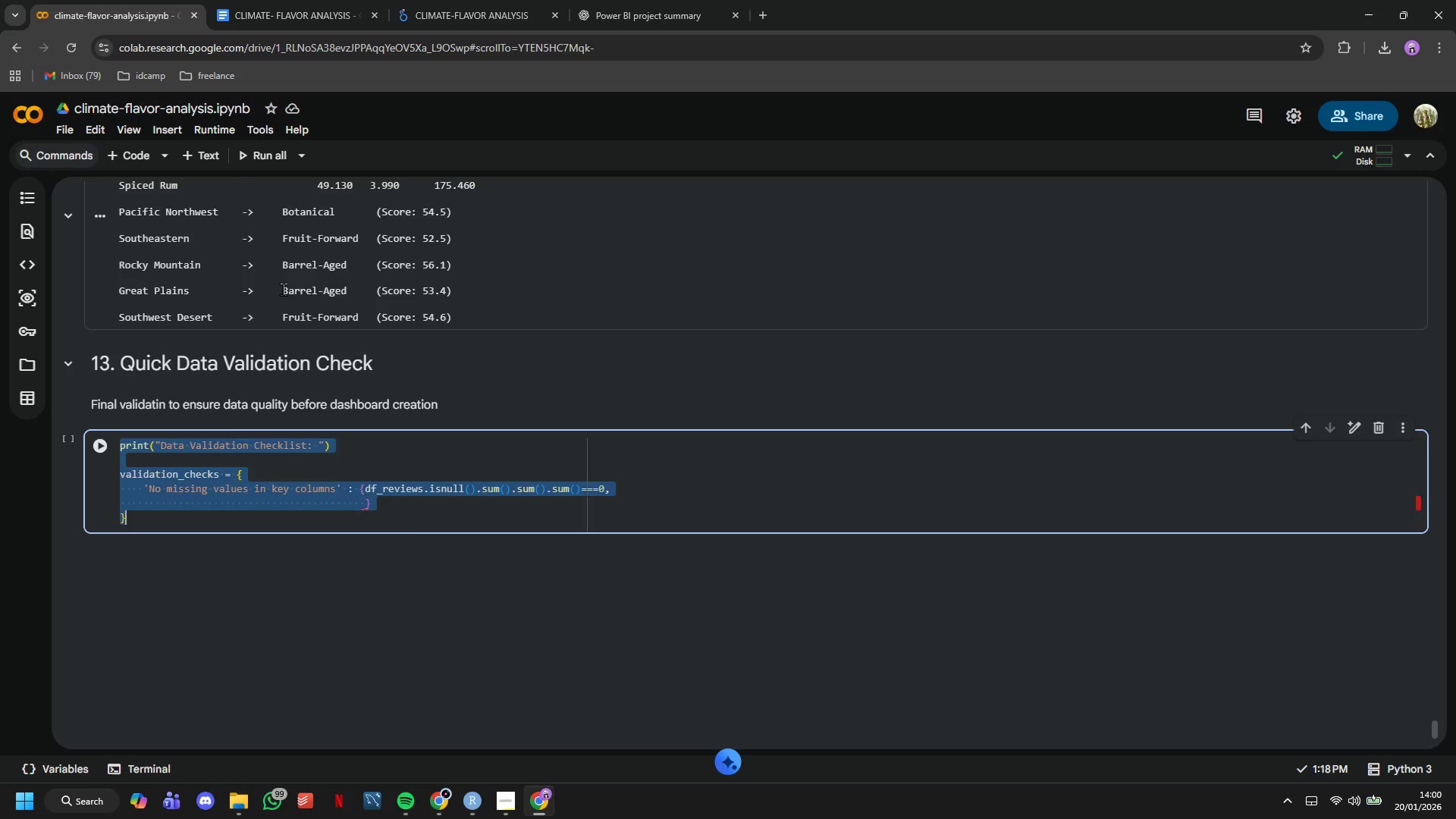 
key(Backspace)
 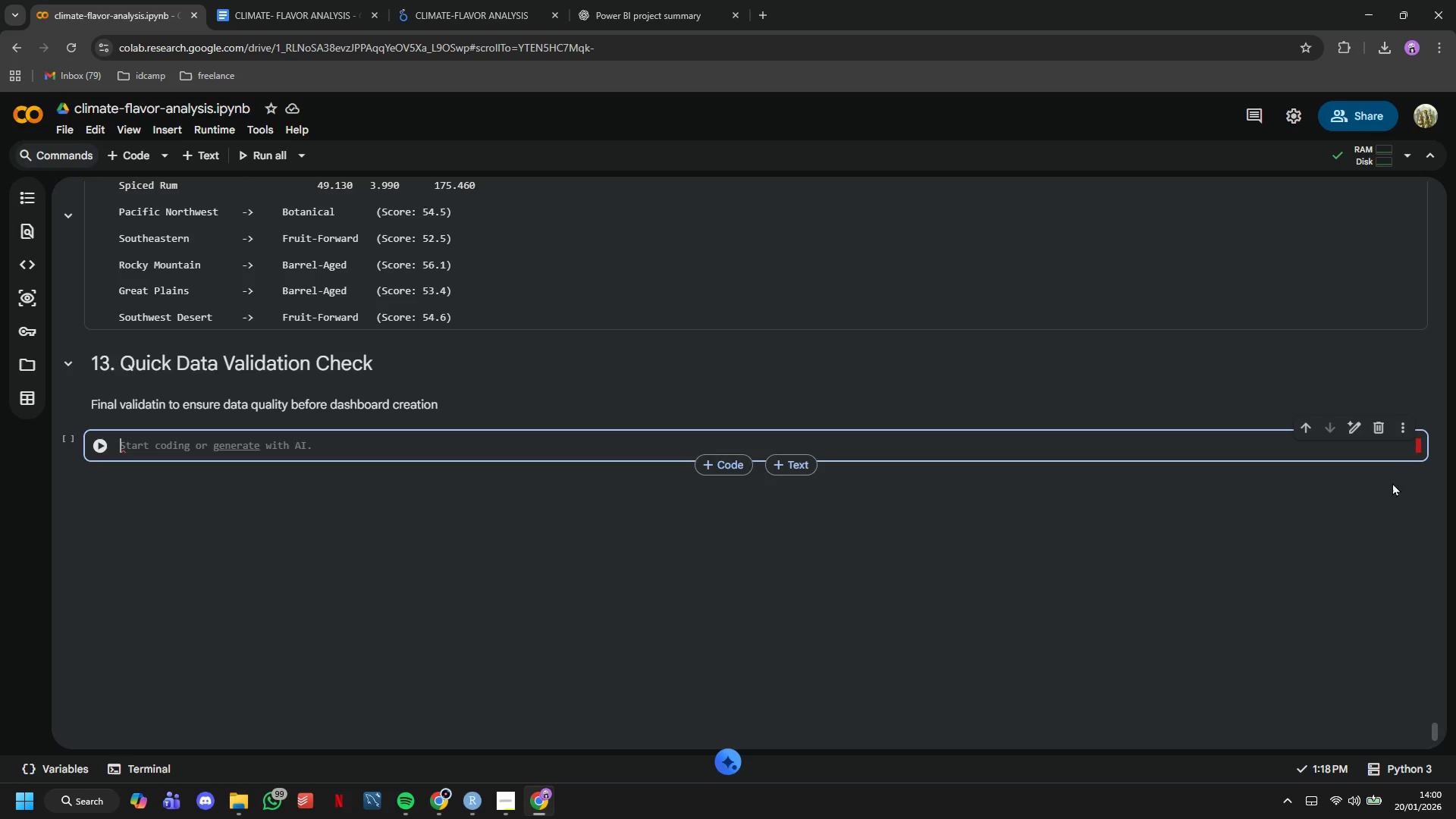 
left_click([1381, 432])
 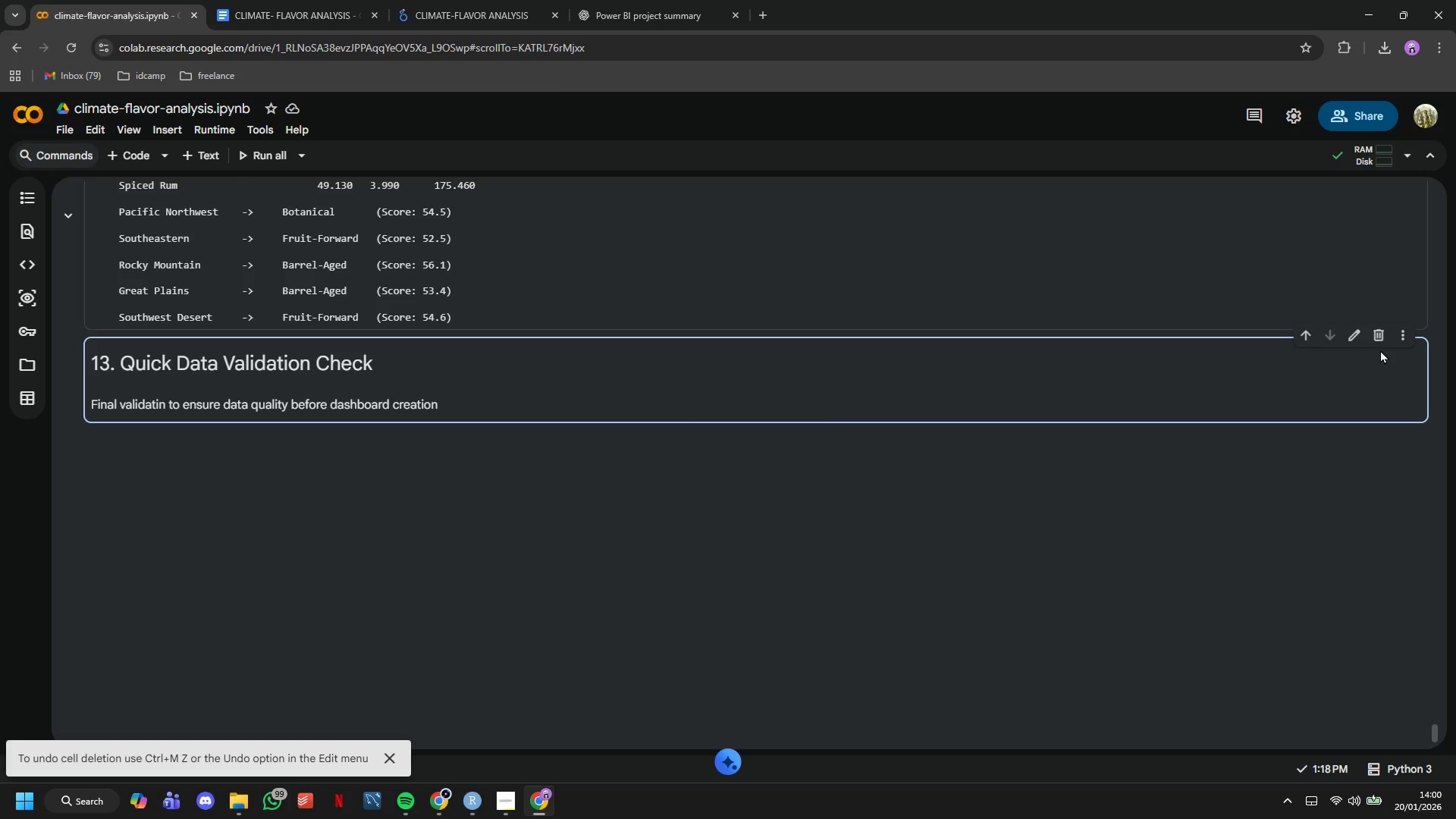 
left_click([1381, 338])
 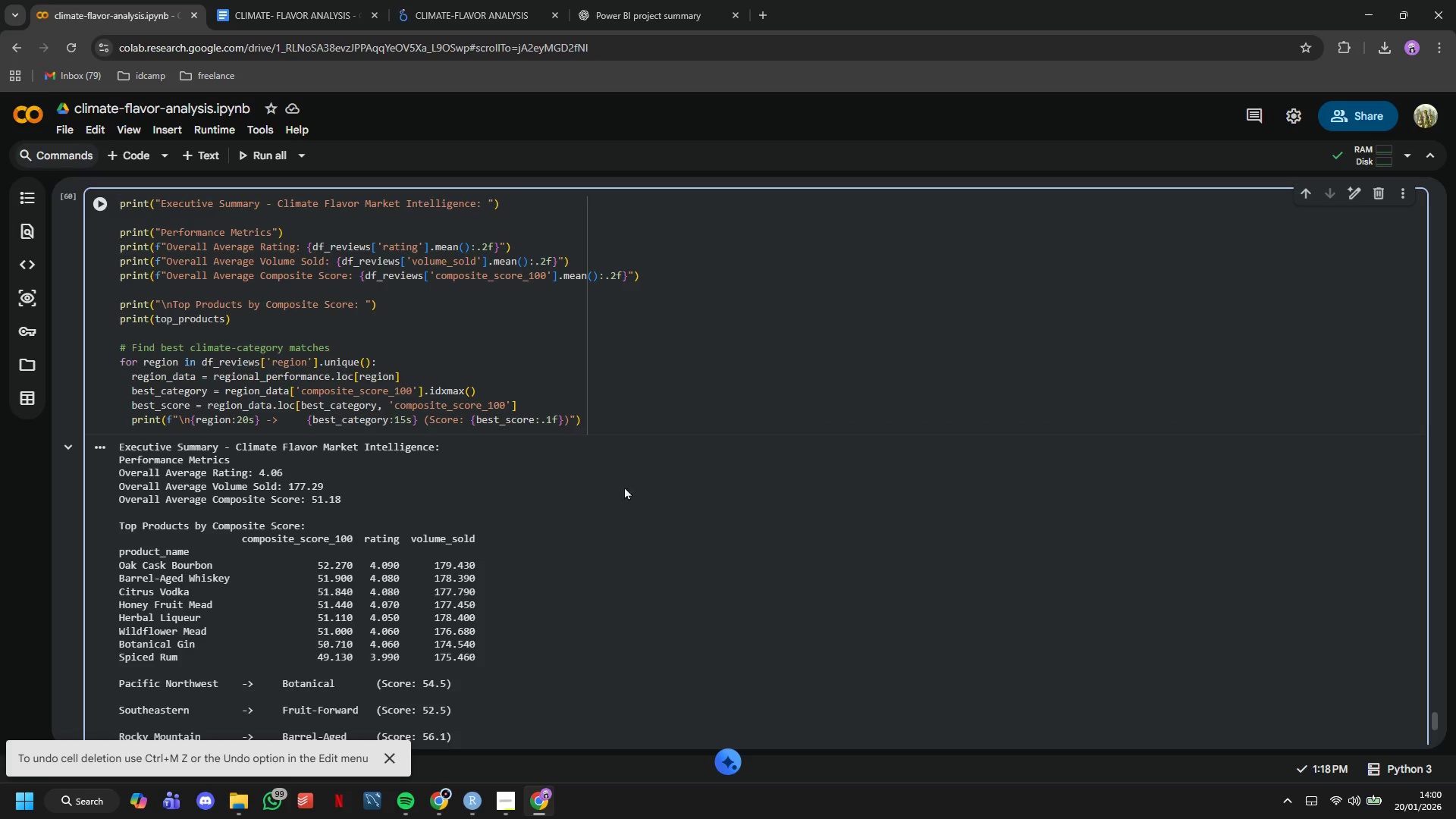 
left_click([331, 0])
 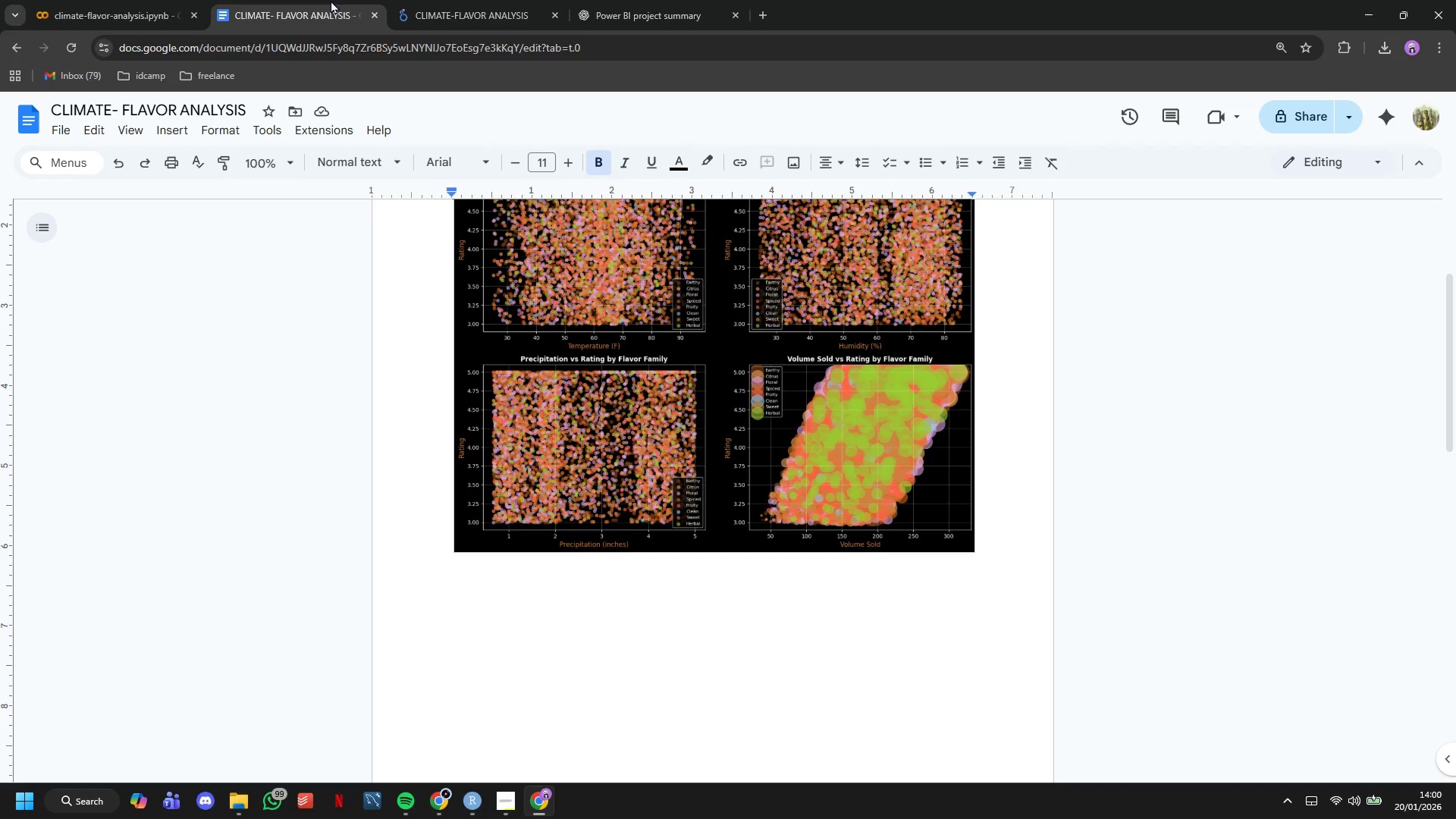 
wait(5.44)
 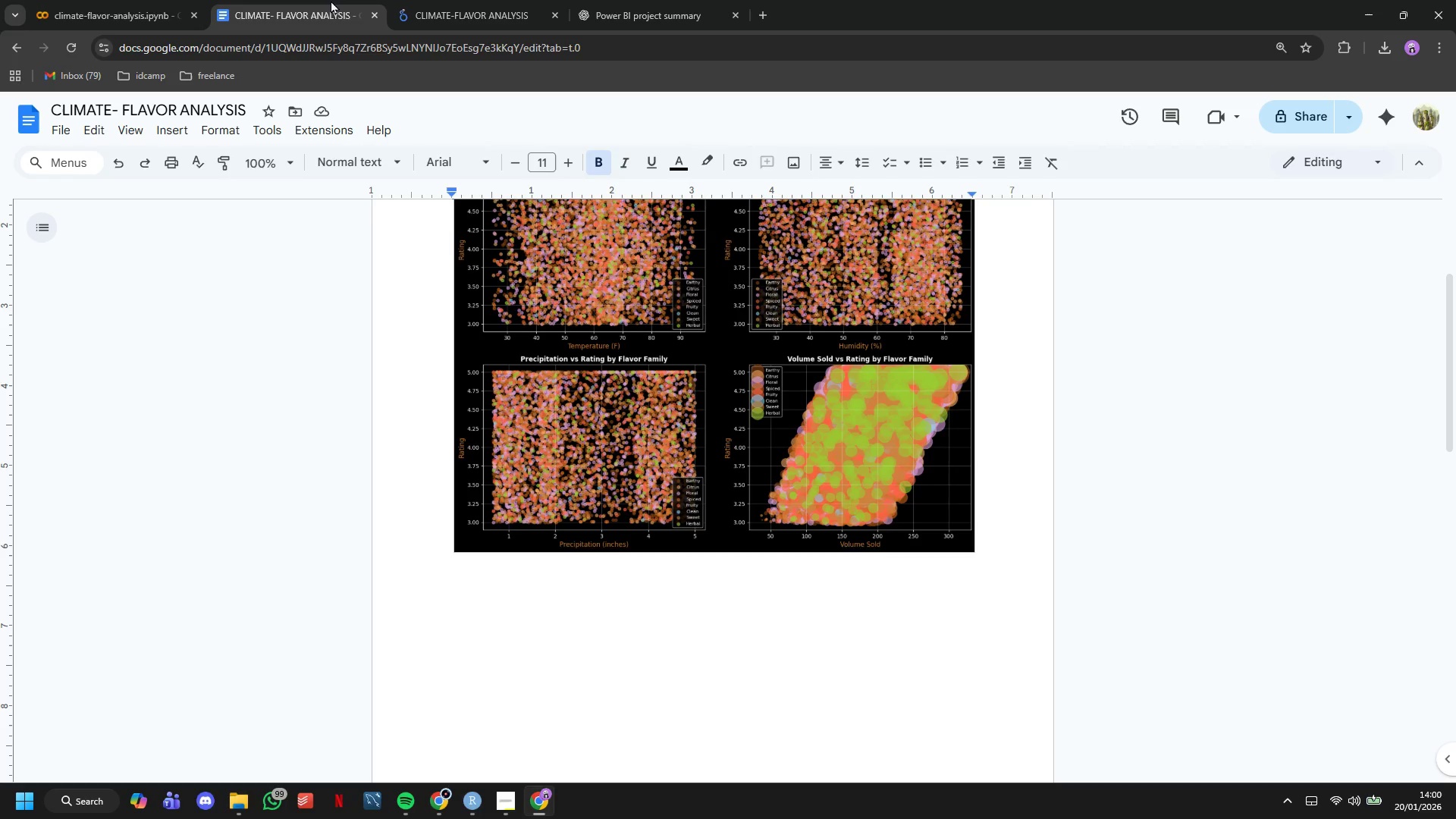 
scroll: coordinate [502, 410], scroll_direction: up, amount: 9.0
 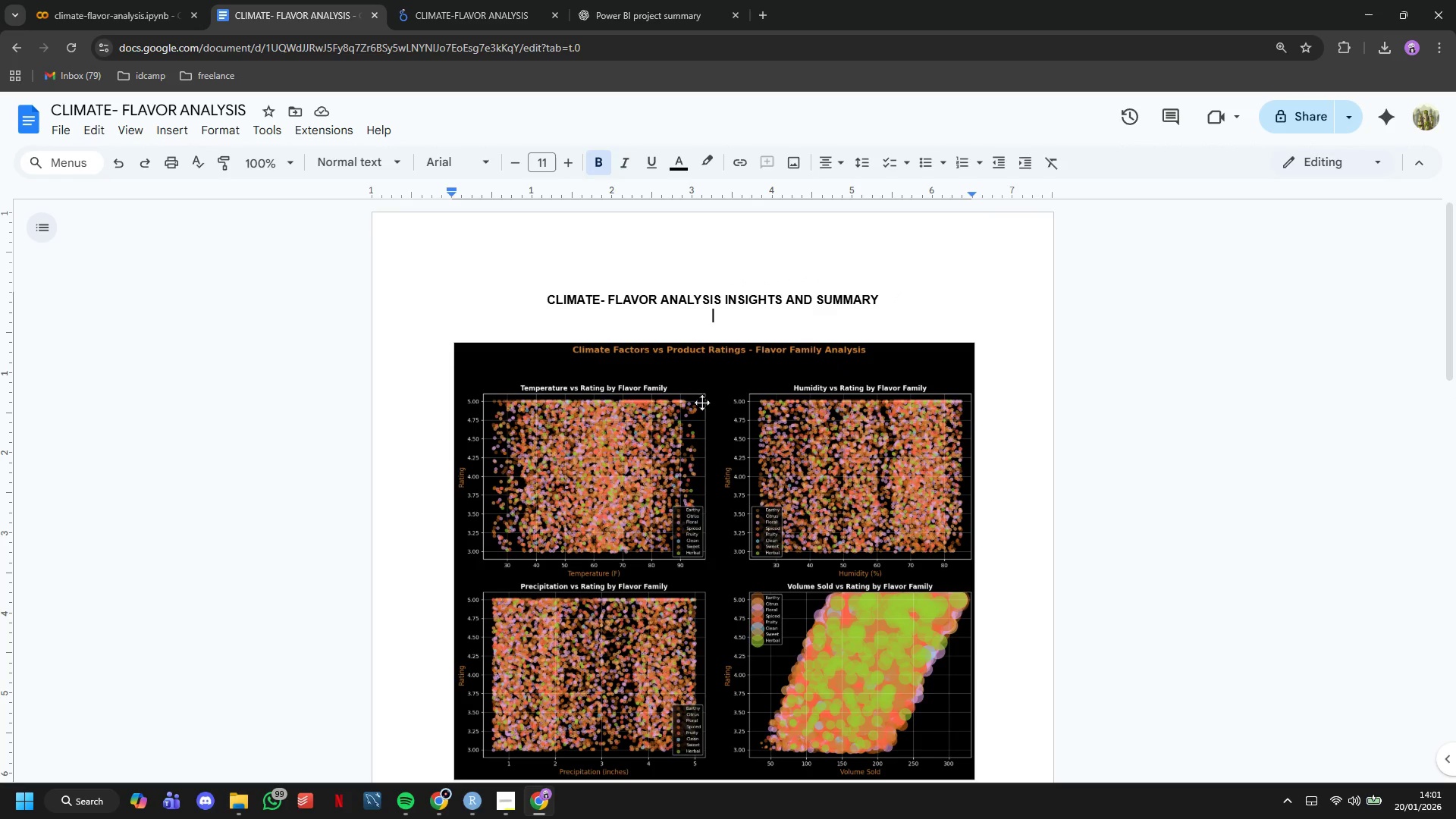 
key(Backspace)
 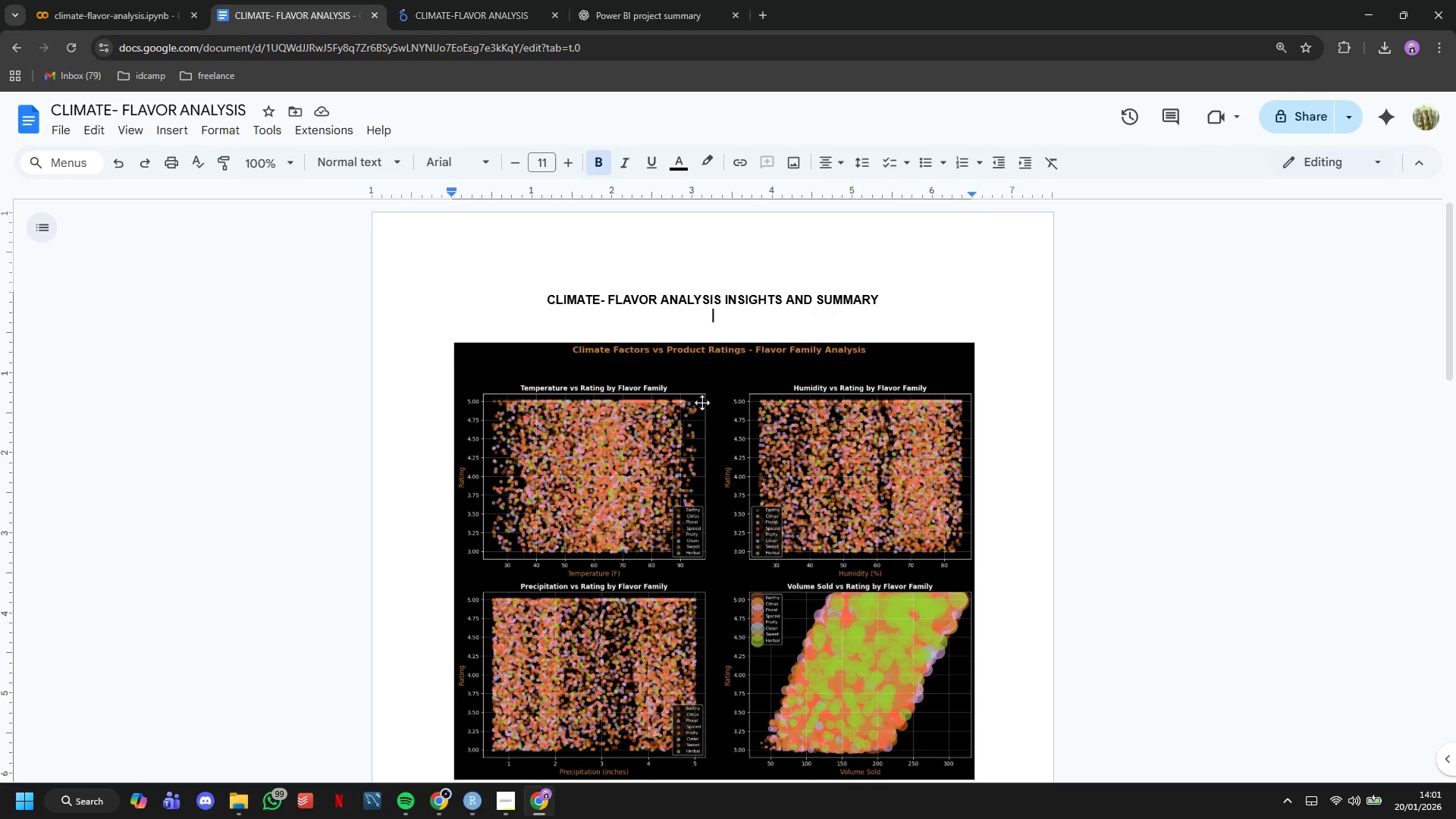 
key(Backspace)
 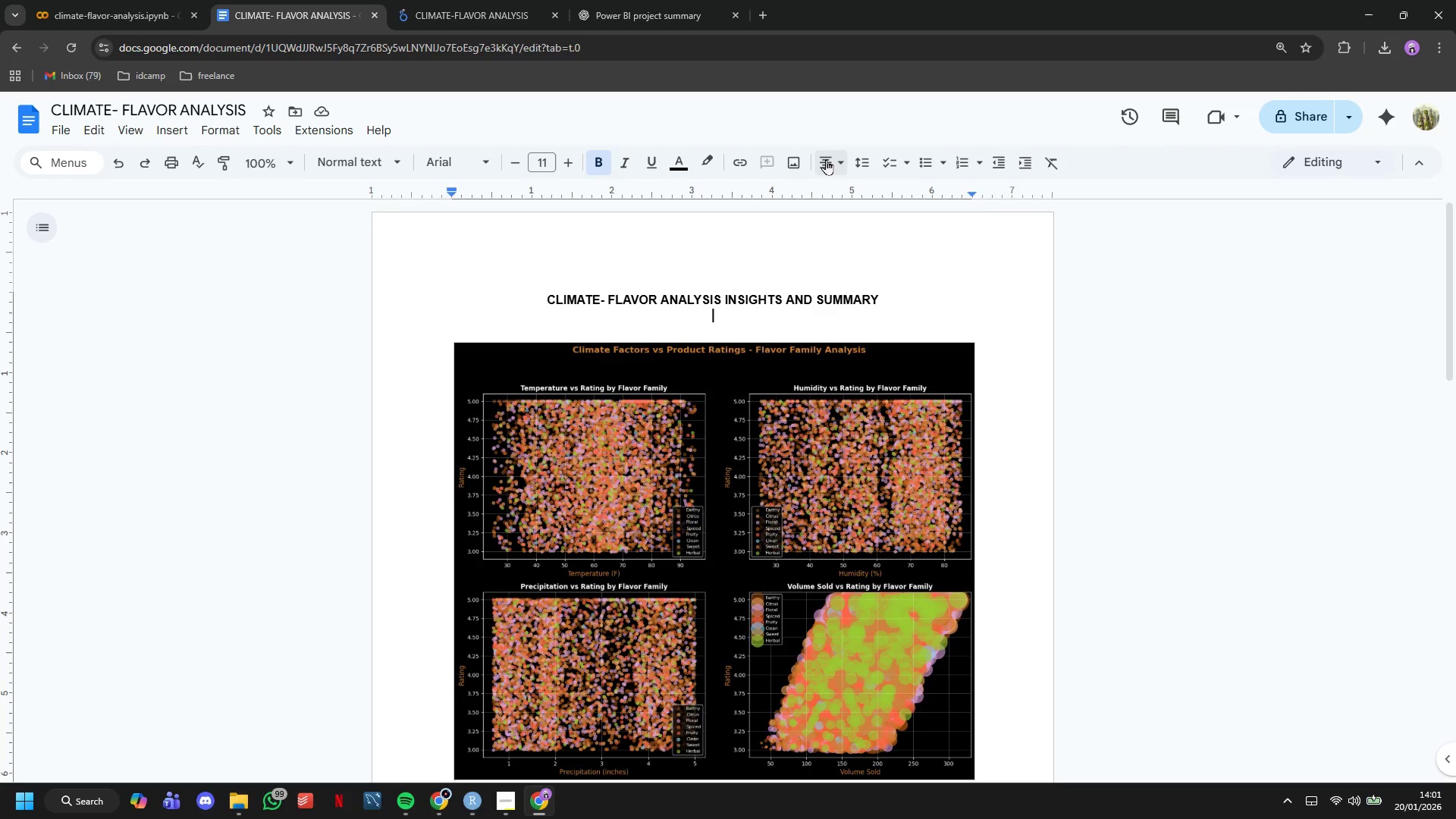 
double_click([831, 188])
 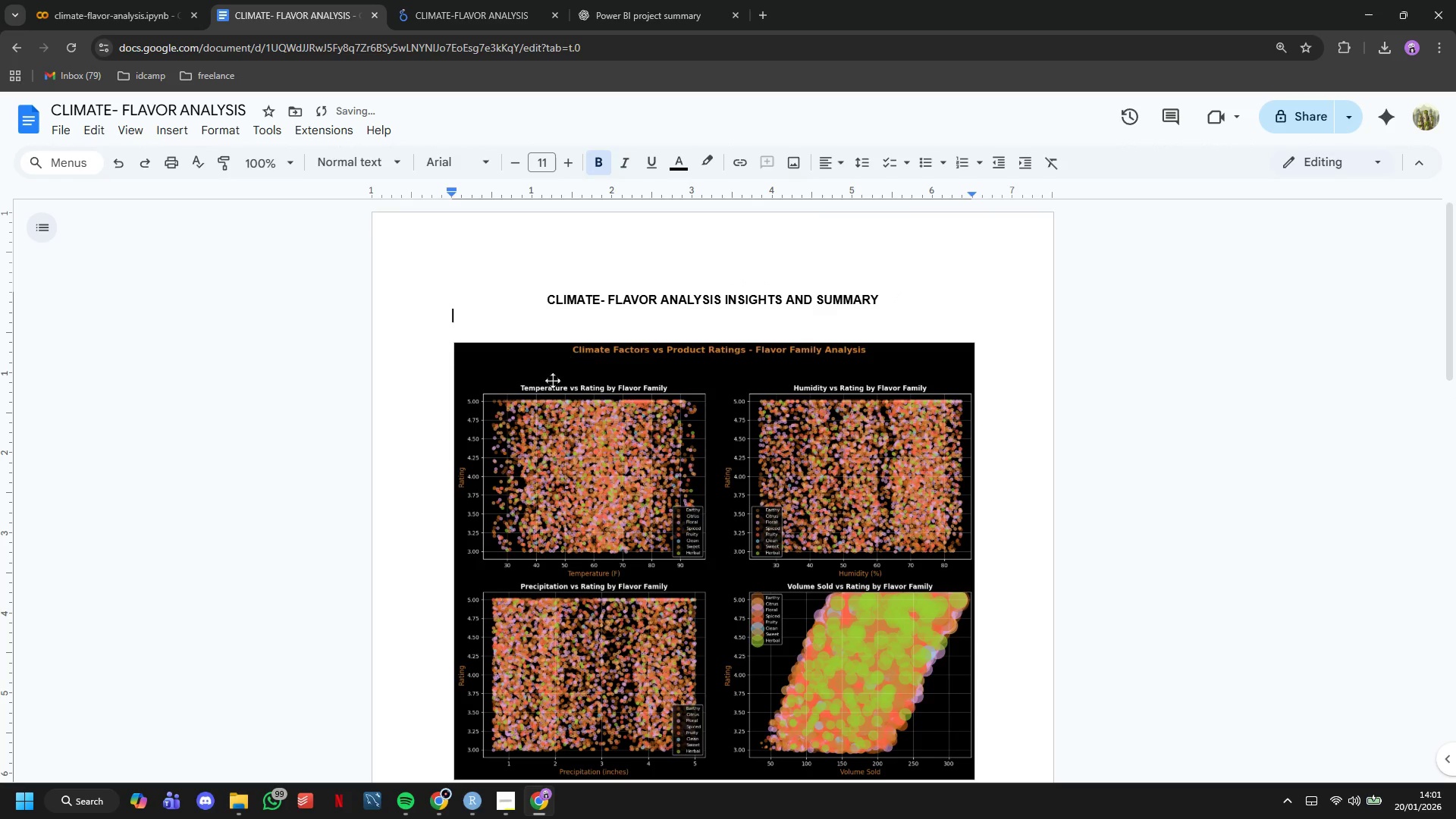 
key(CapsLock)
 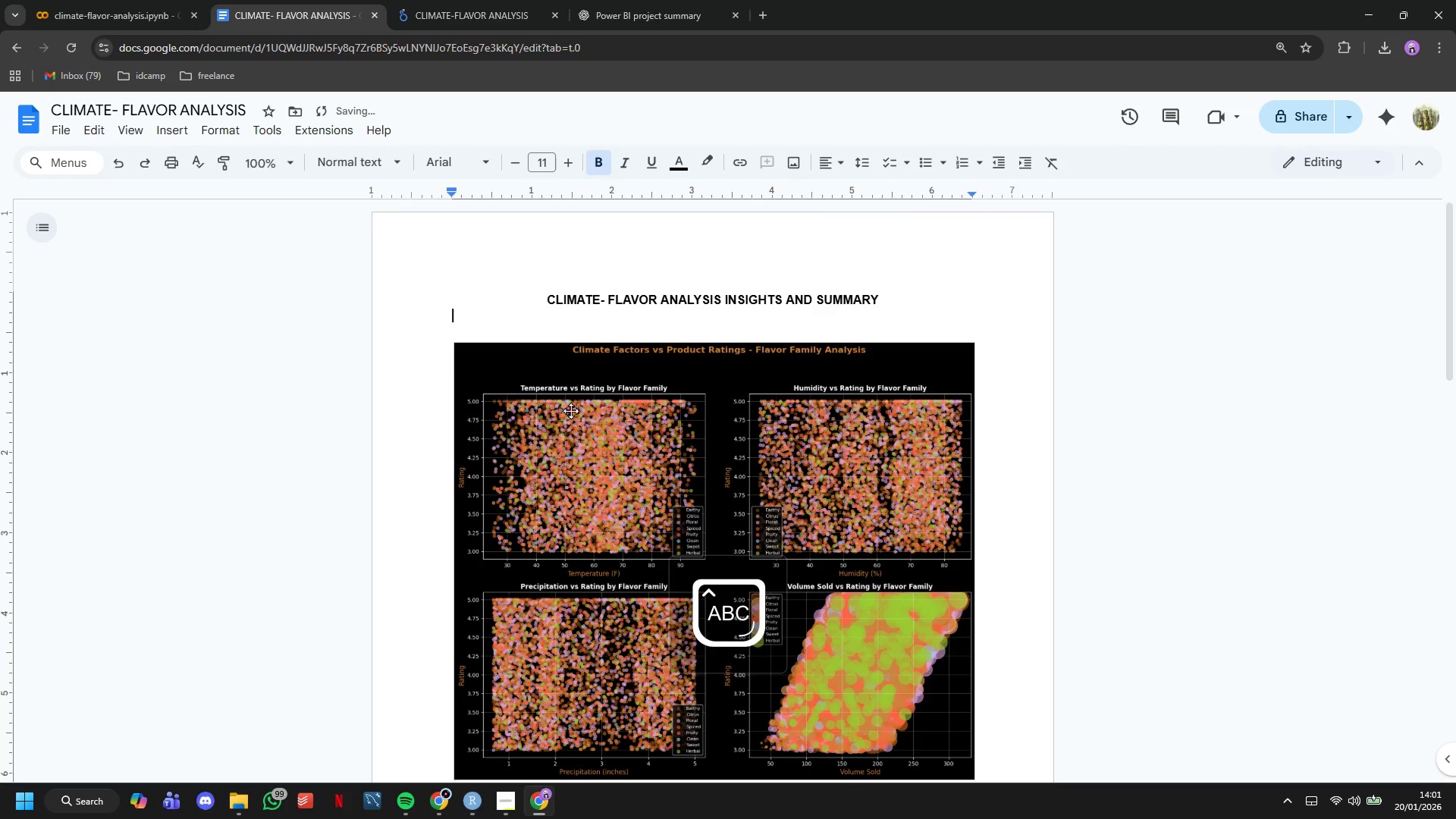 
key(P)
 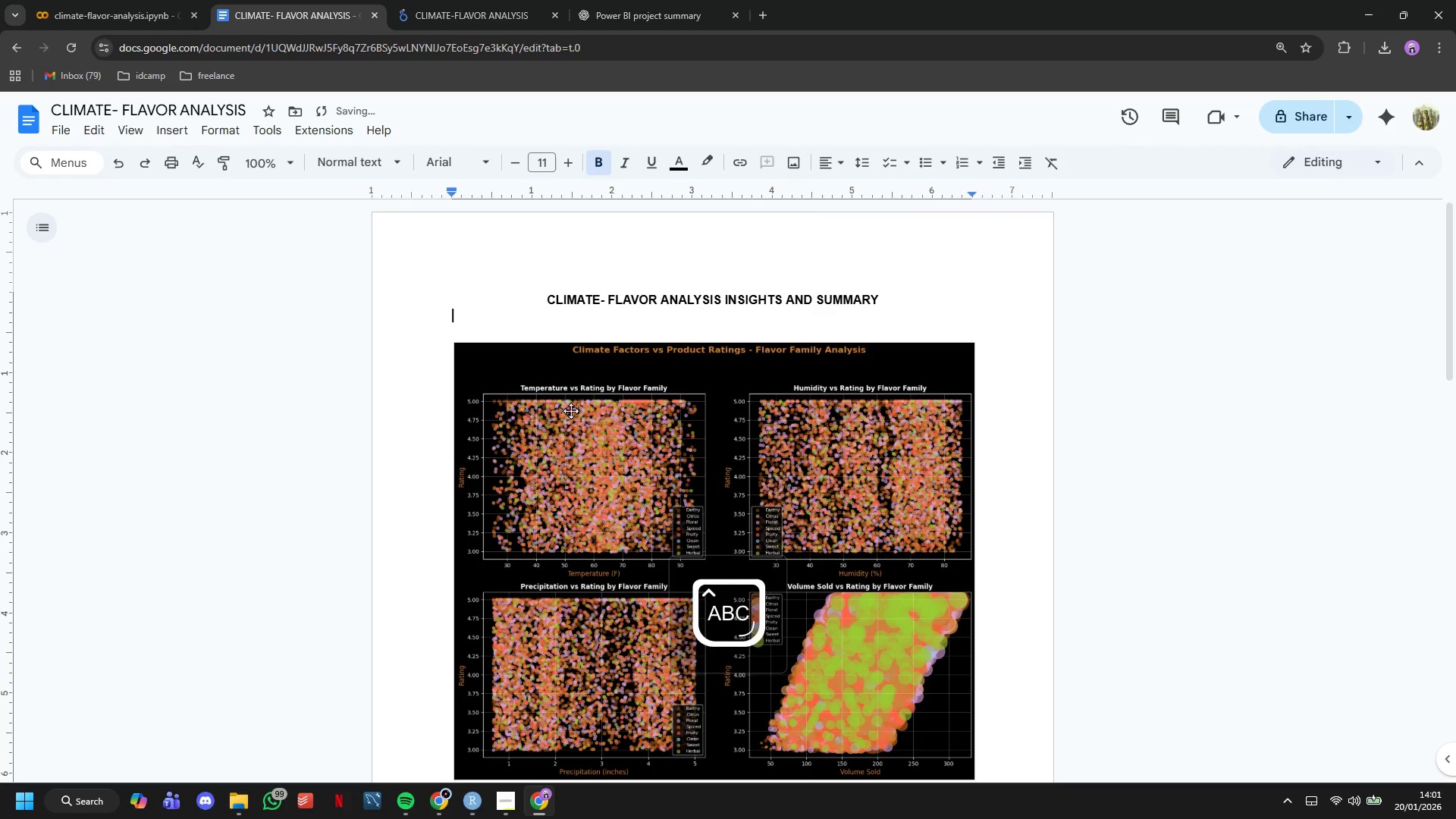 
key(CapsLock)
 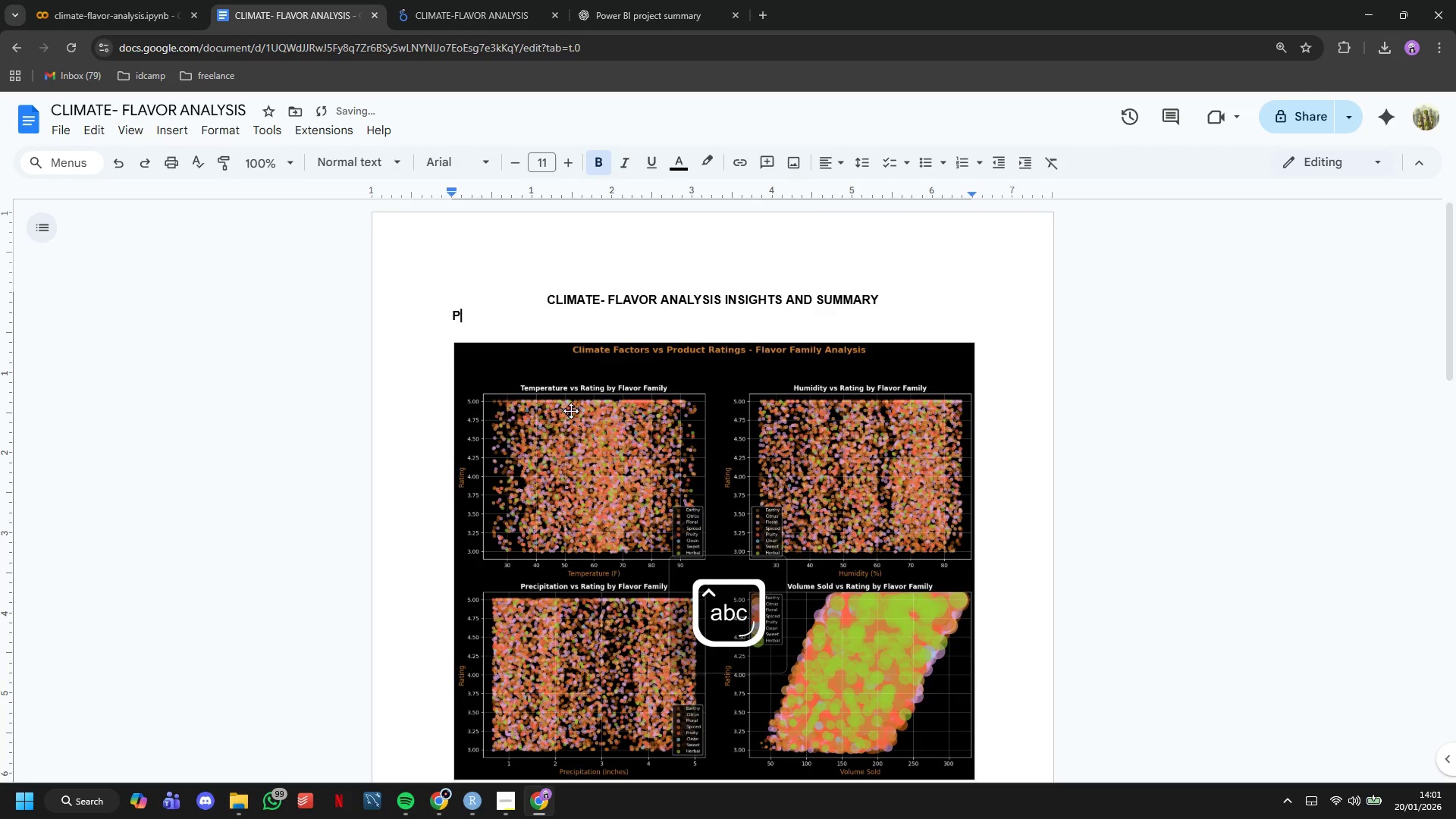 
scroll: coordinate [570, 410], scroll_direction: up, amount: 3.0
 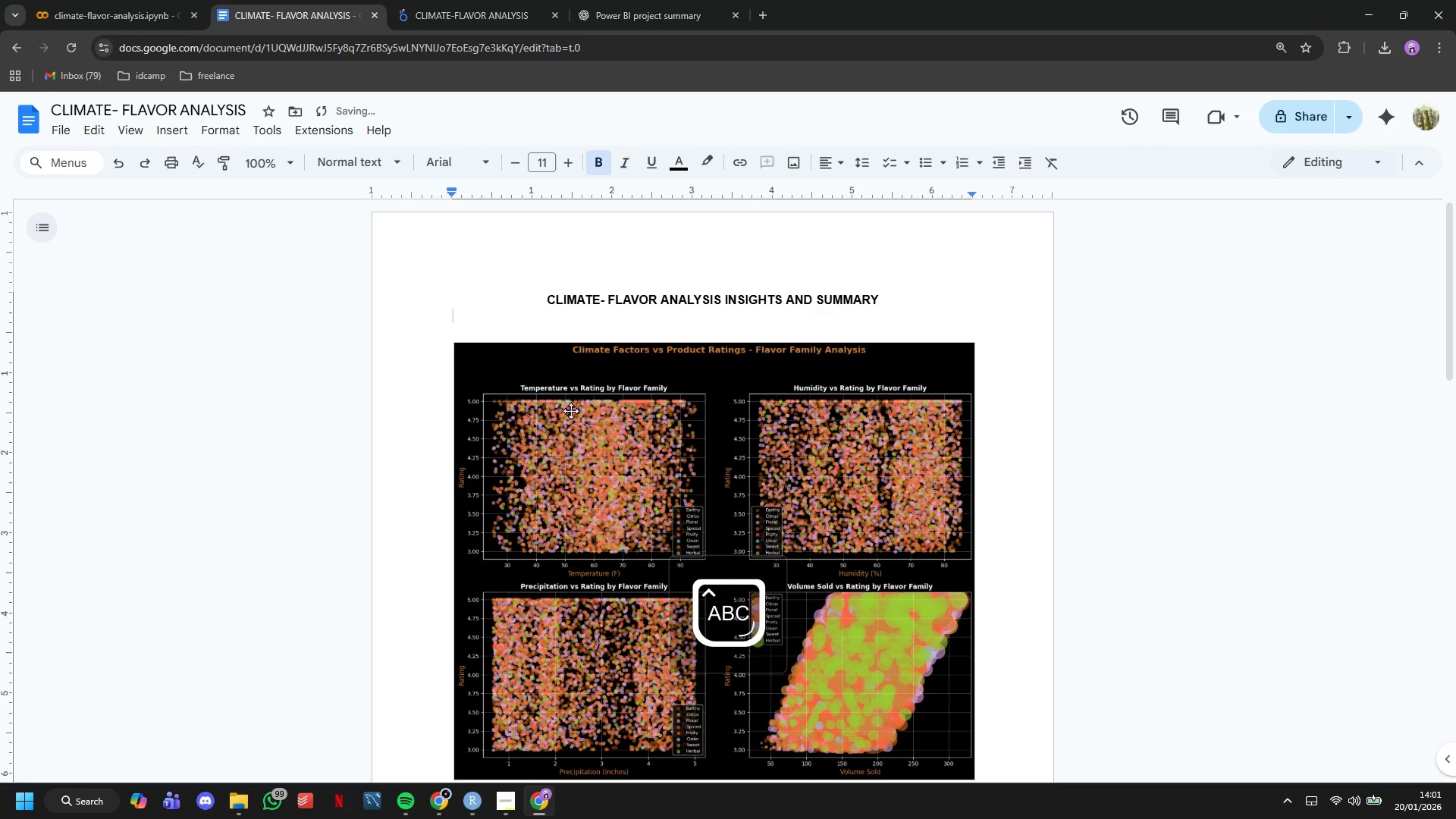 
type(roject Type: )
 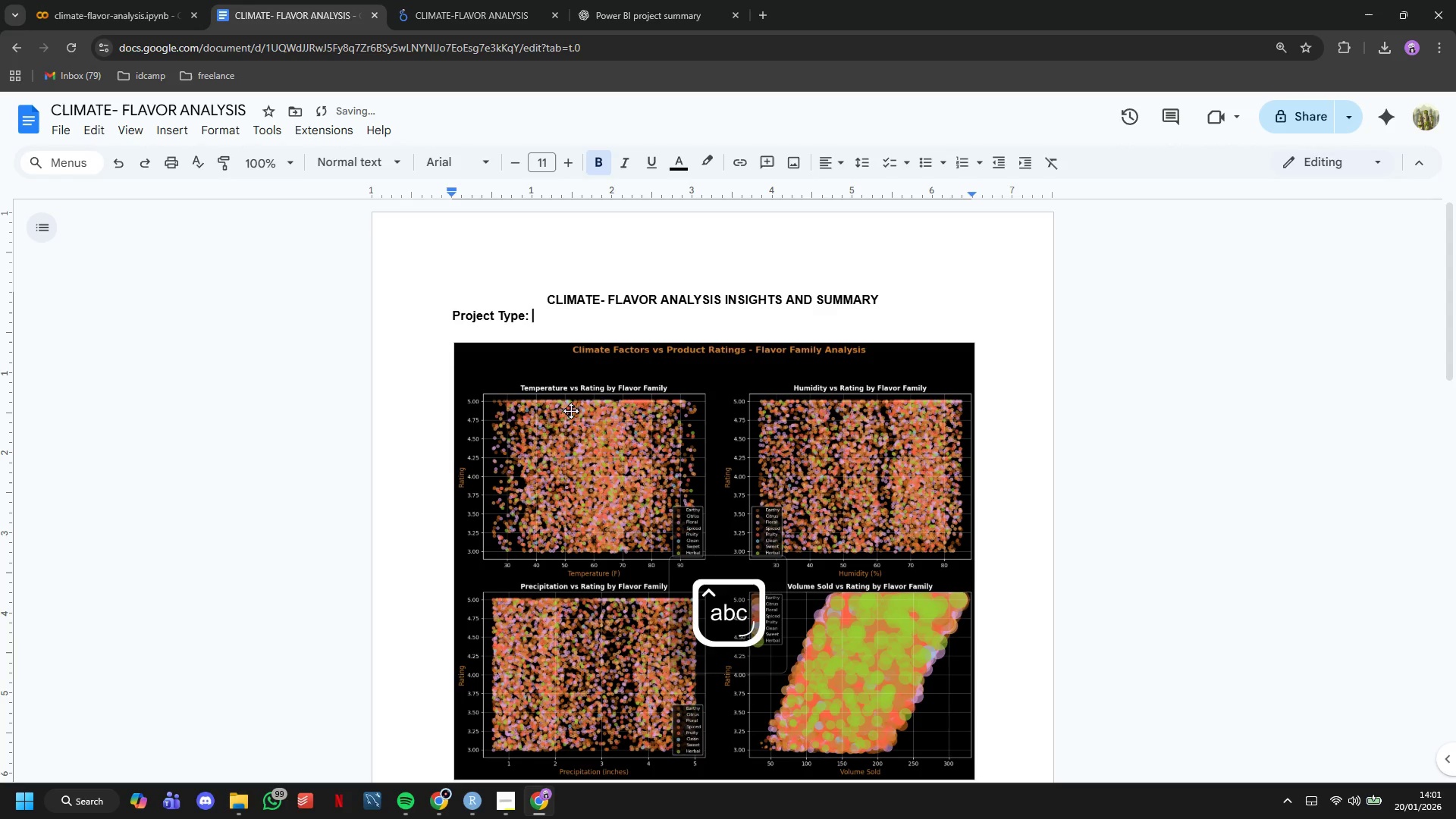 
key(Control+ControlLeft)
 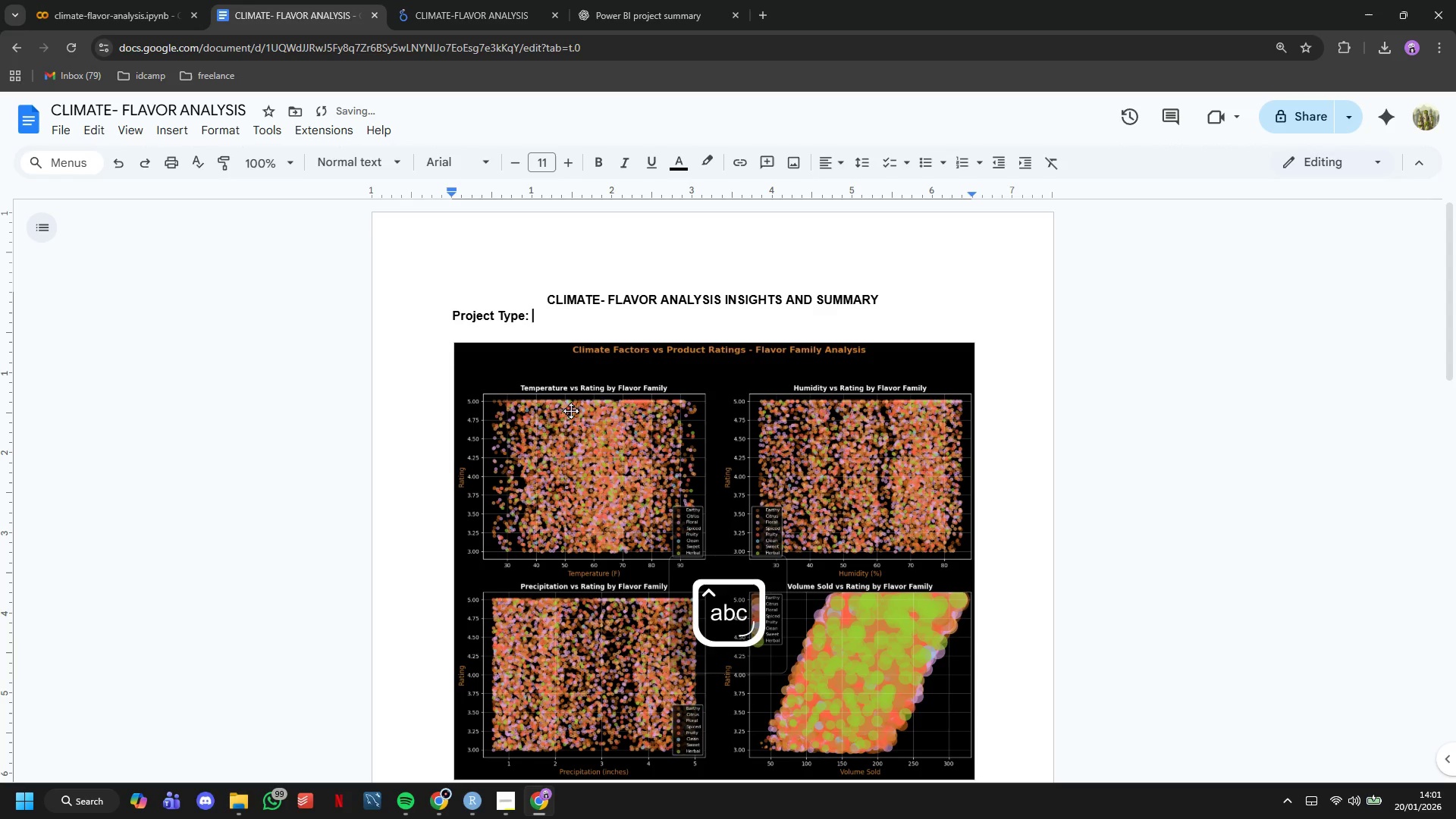 
key(Control+B)
 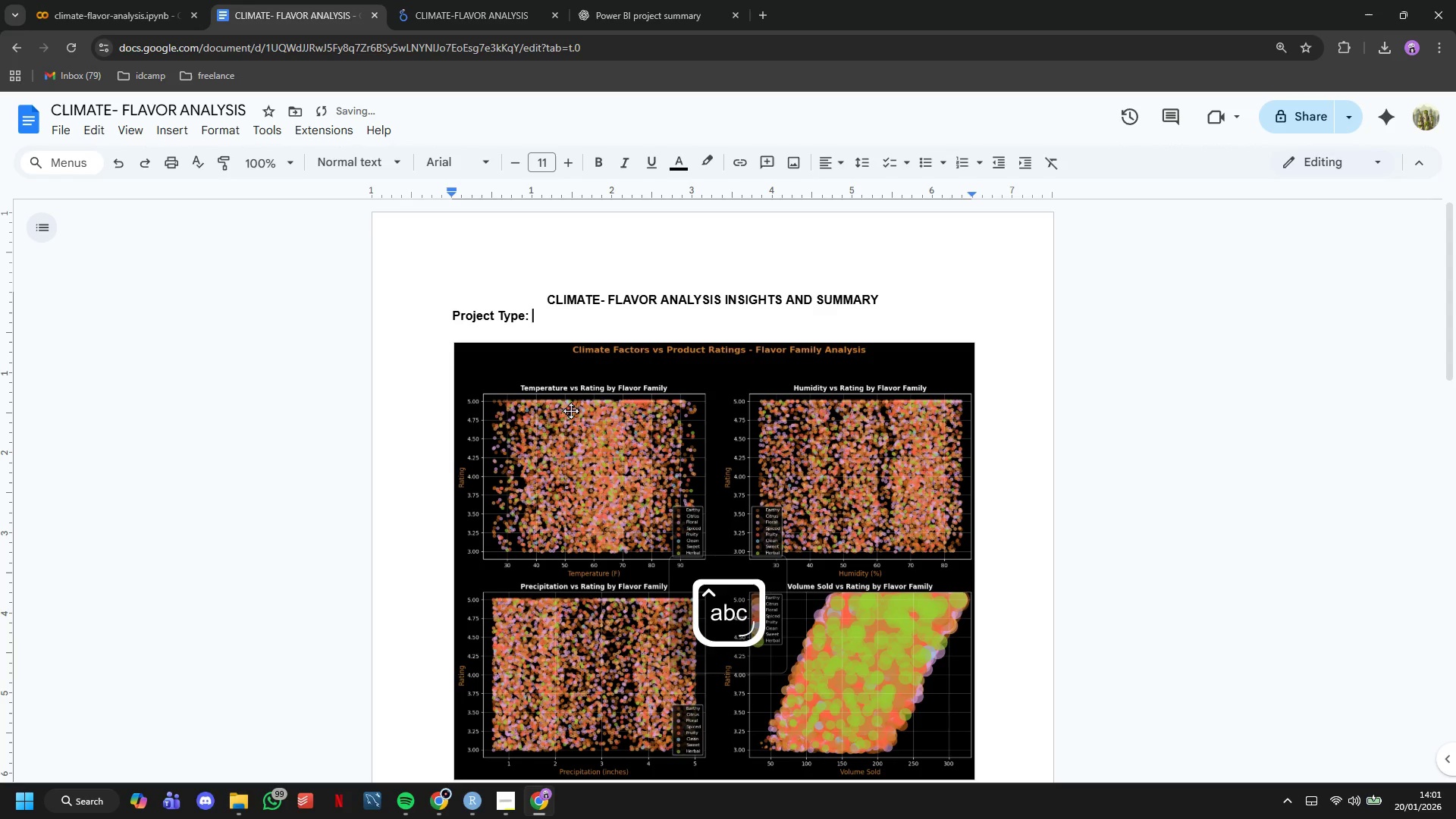 
type( Daya )
key(Backspace)
key(Backspace)
key(Backspace)
type(ta Analytics and Bs)
key(Backspace)
type(ussiness Intelligence Dashboard)
 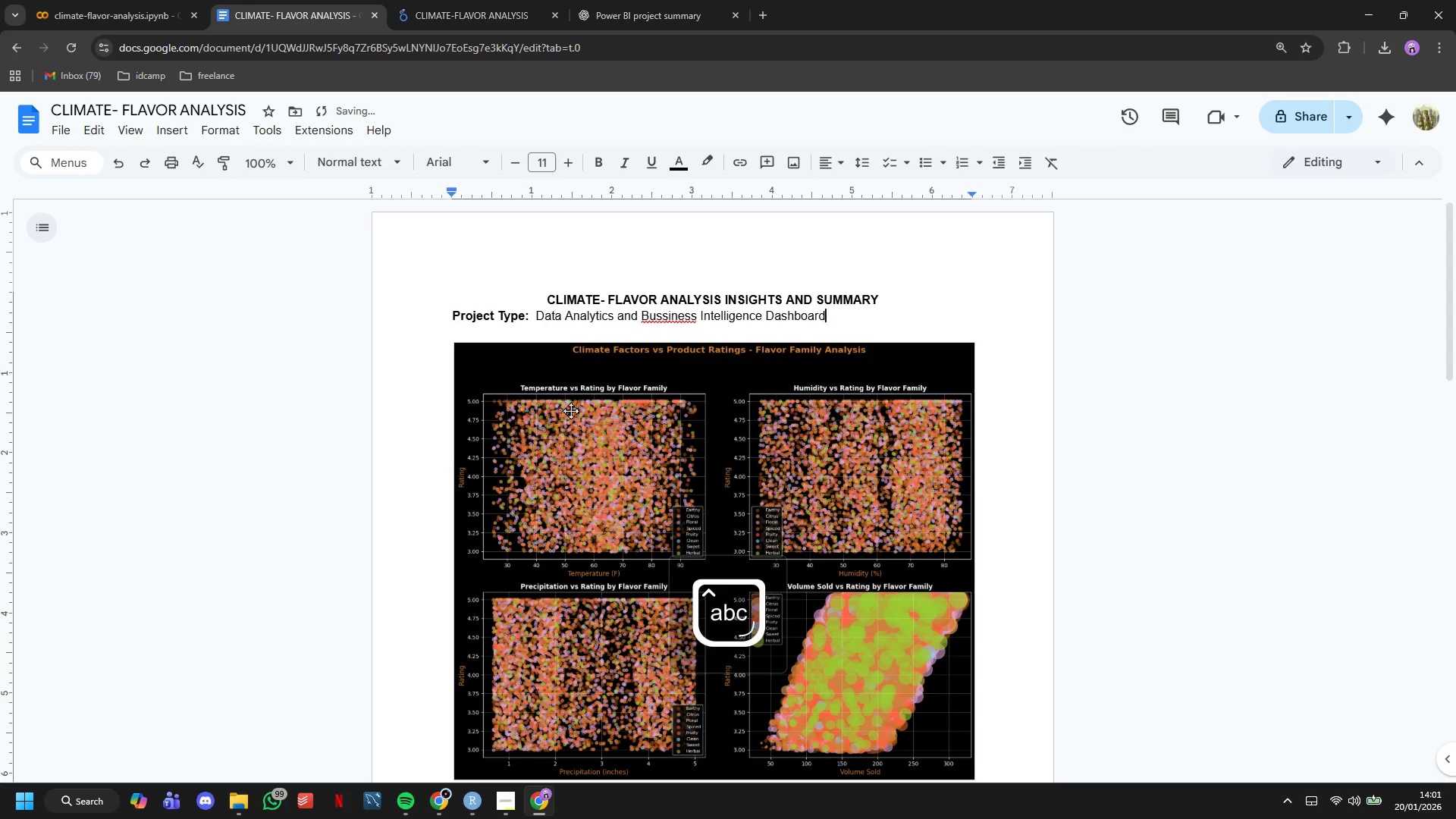 
key(Enter)
 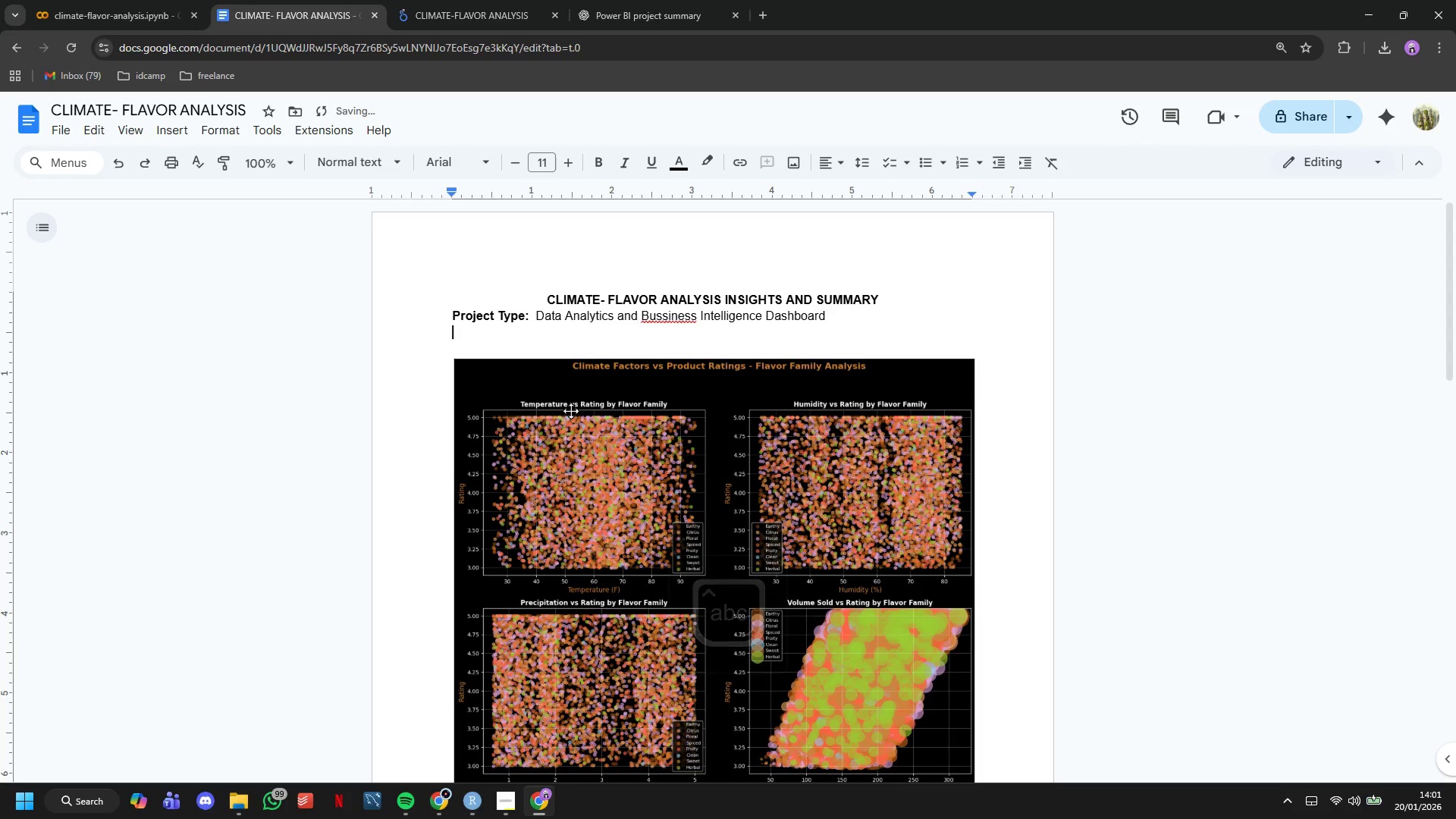 
key(Control+B)
 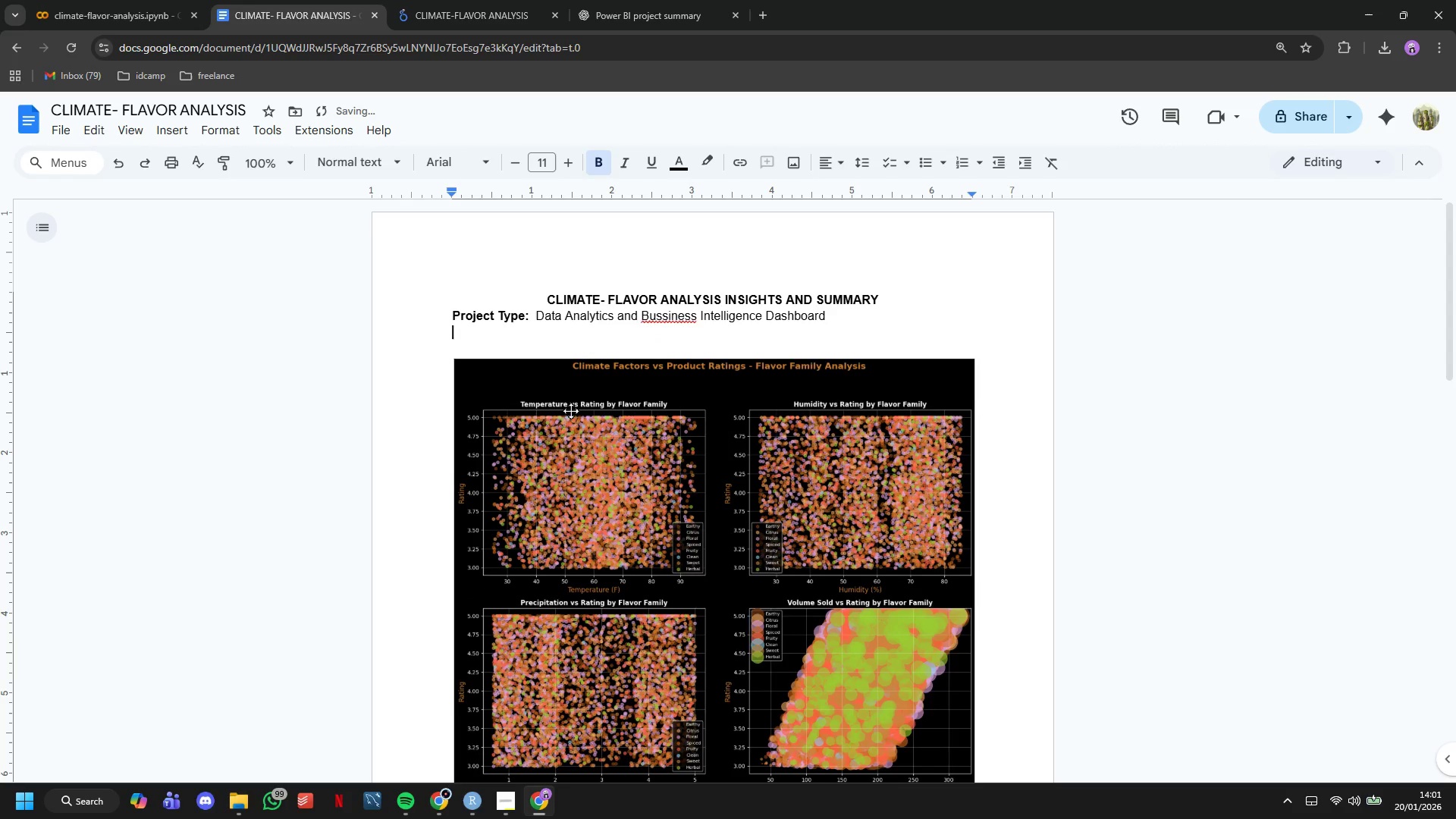 
type(Client: )
 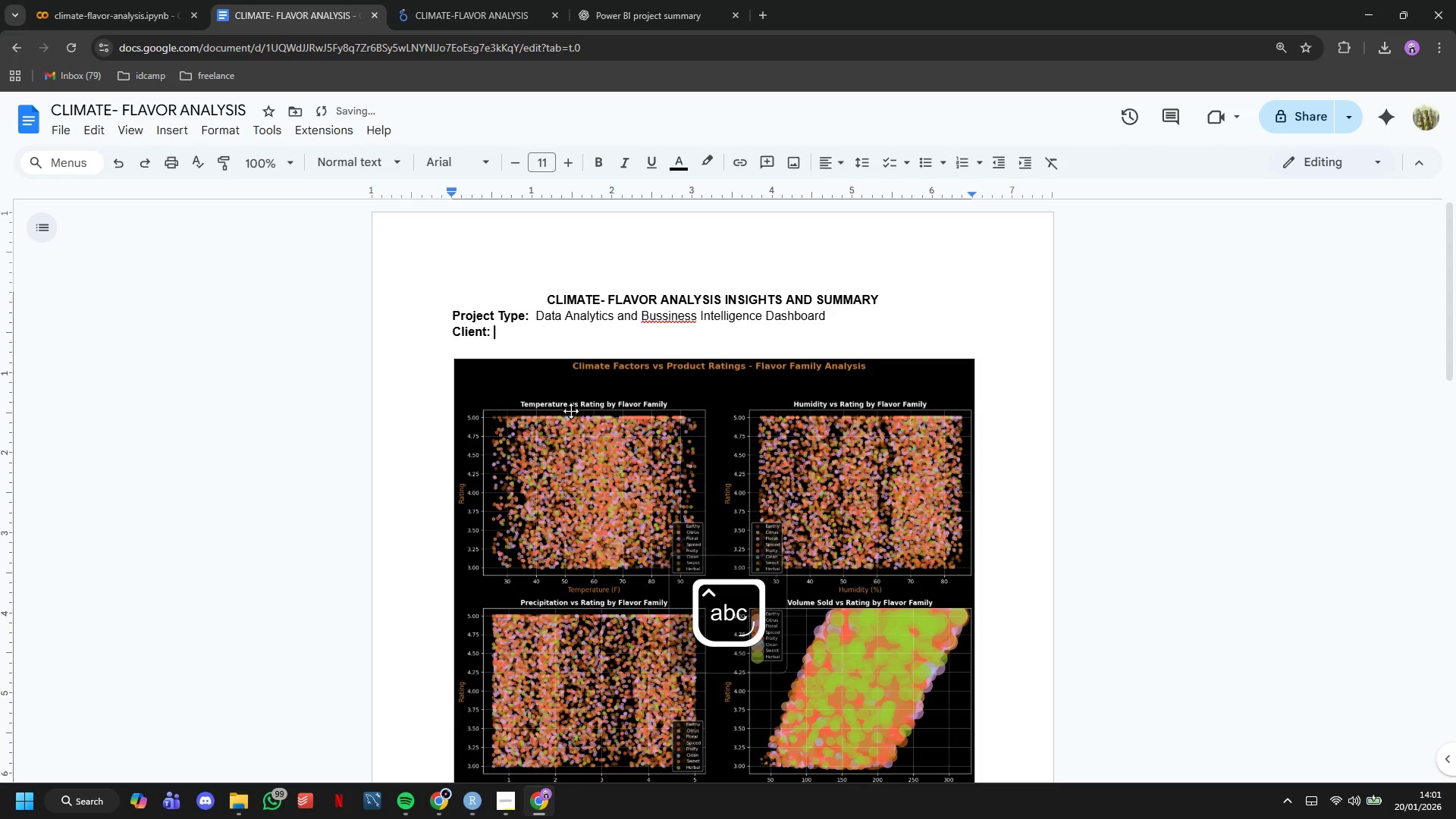 
key(Control+B)
 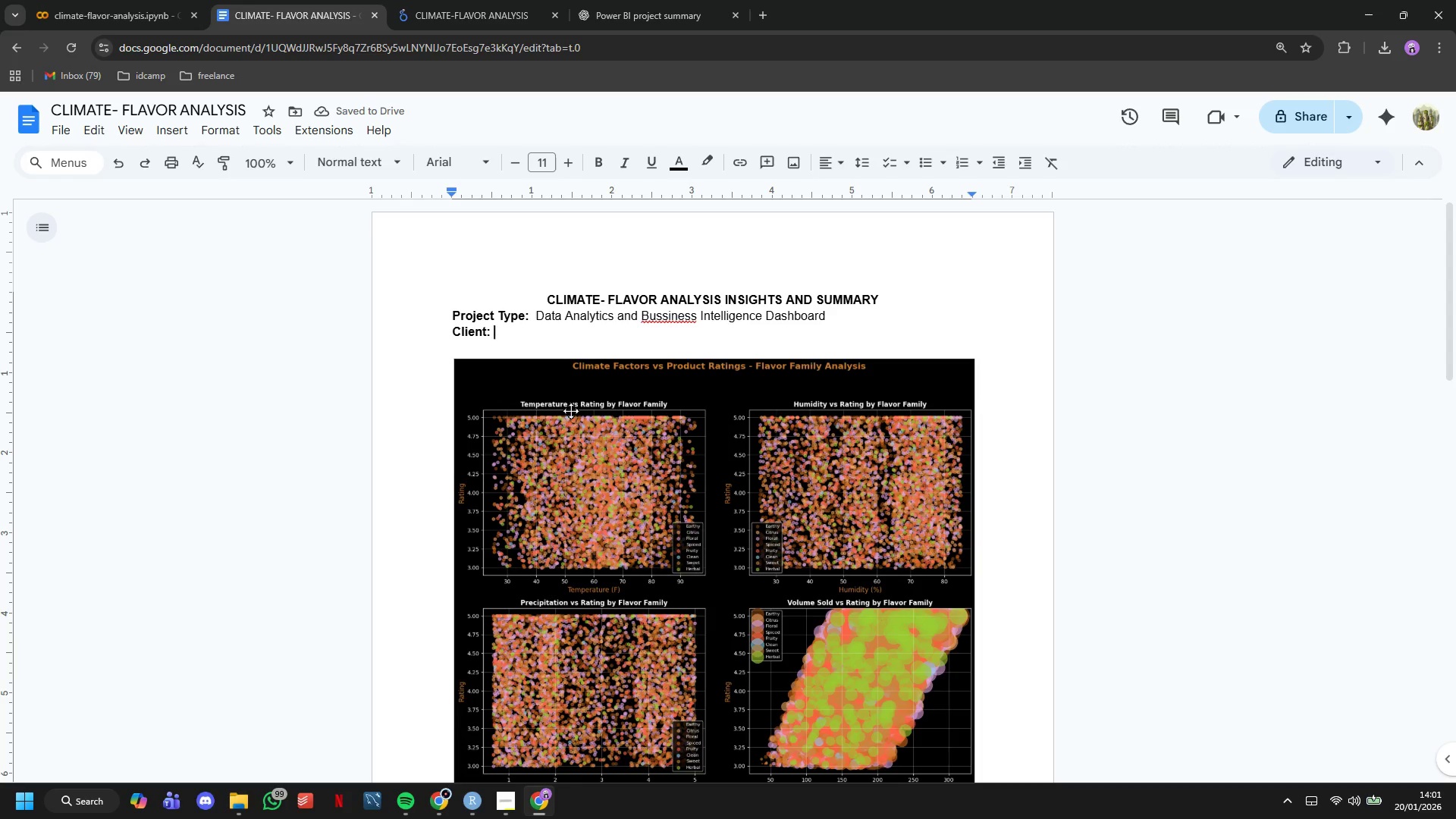 
wait(5.45)
 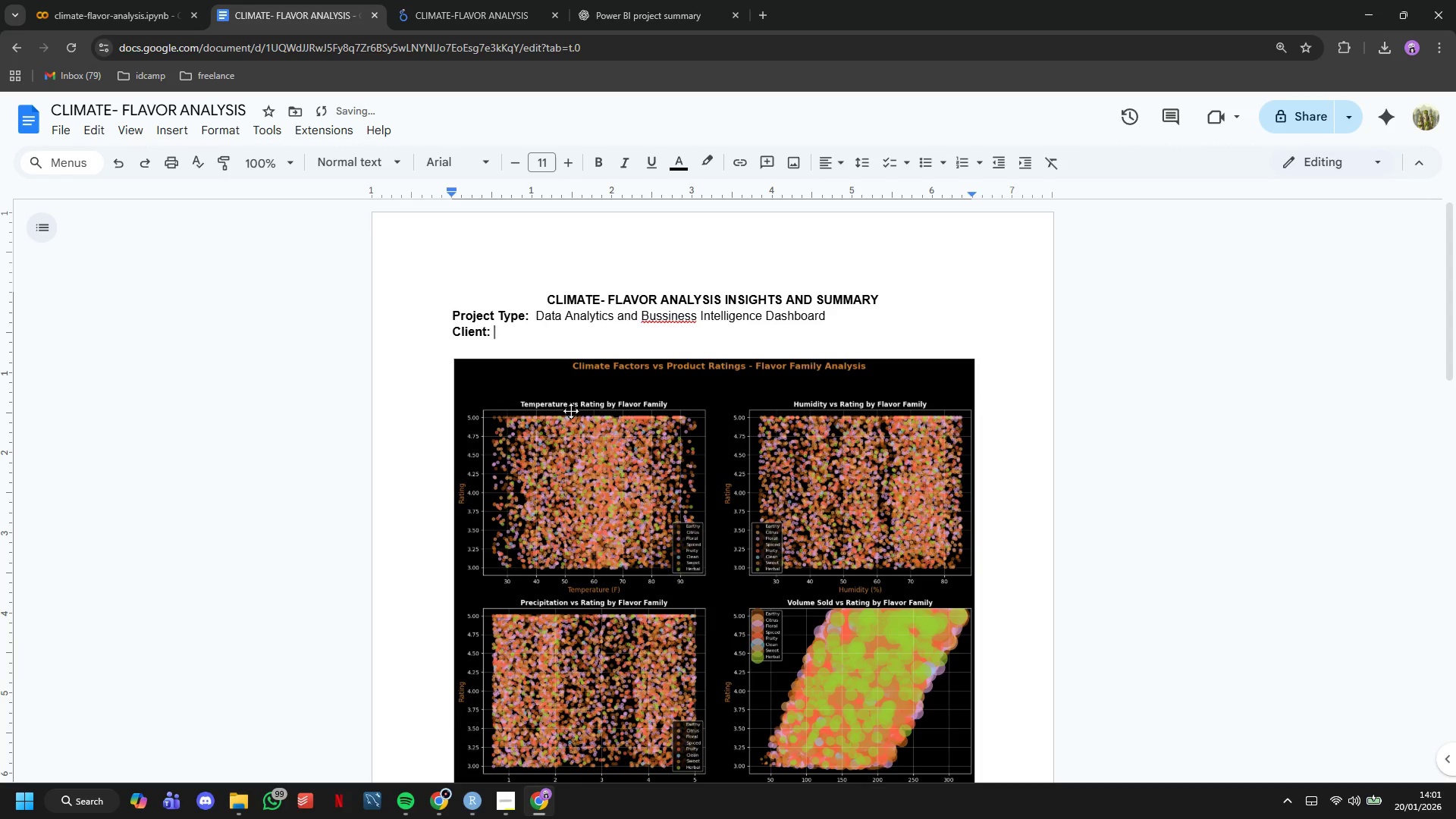 
type(Copper Kettle & Cask (Craft Distillery & Meadery))
 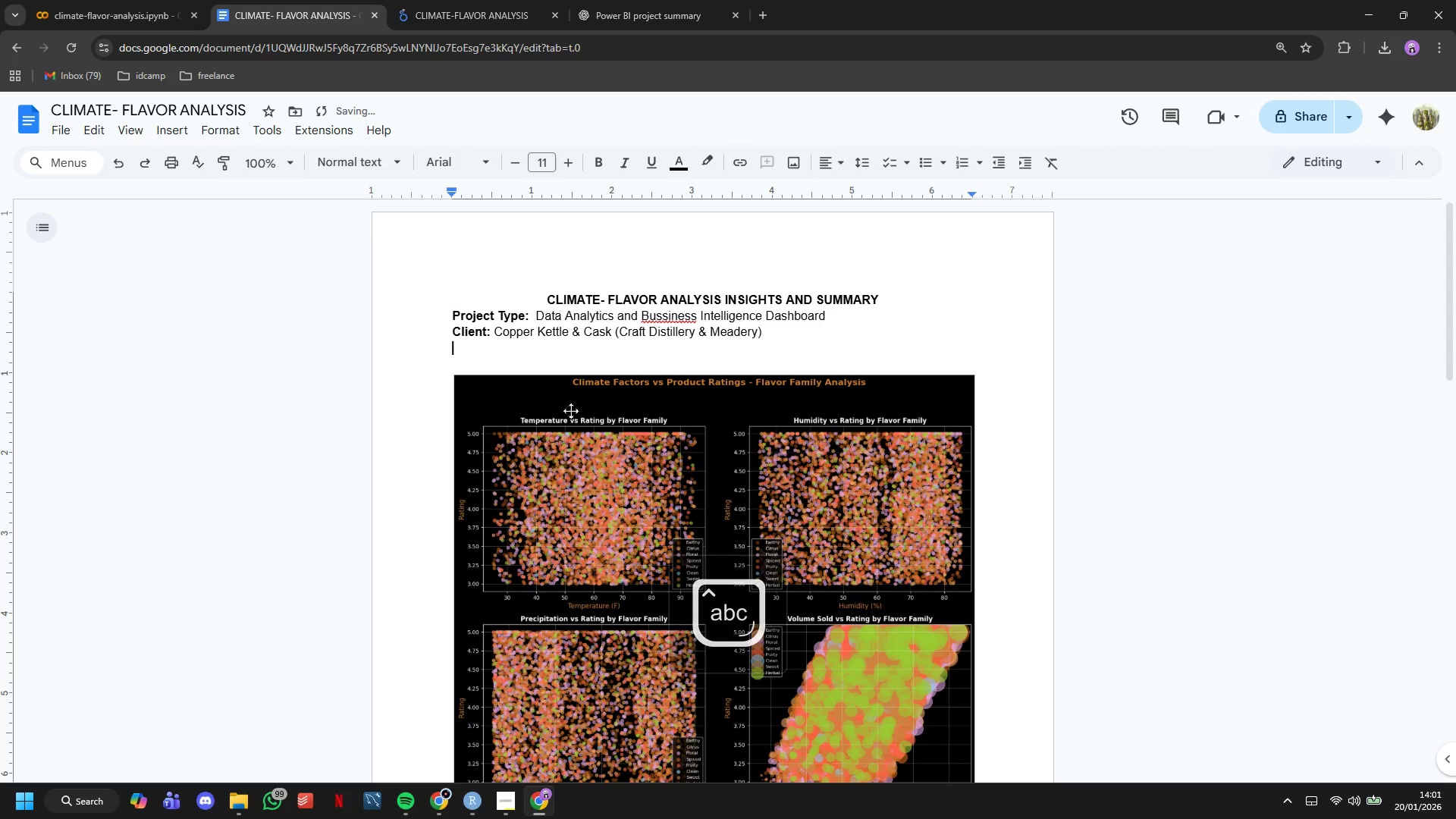 
 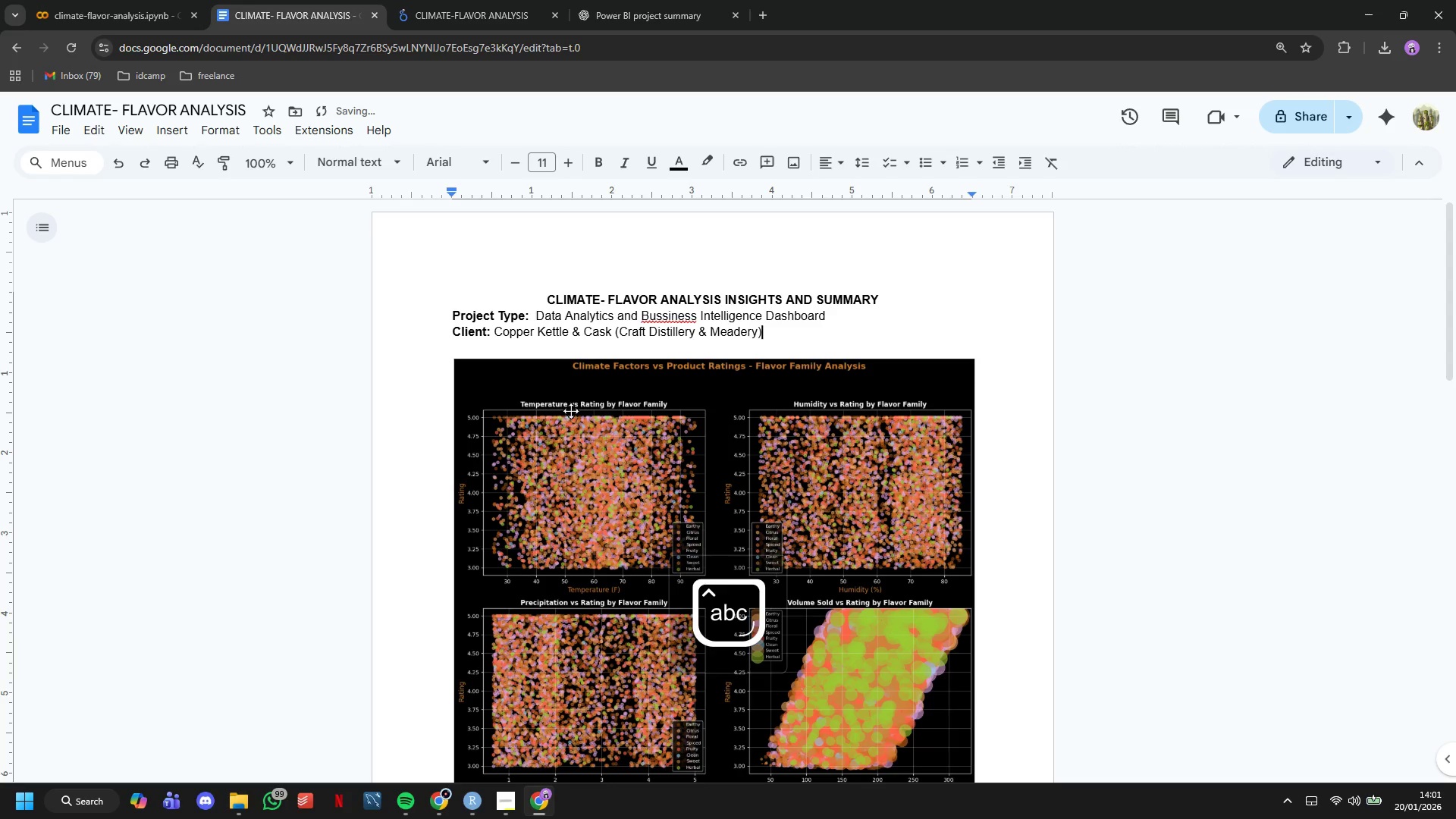 
key(Enter)
 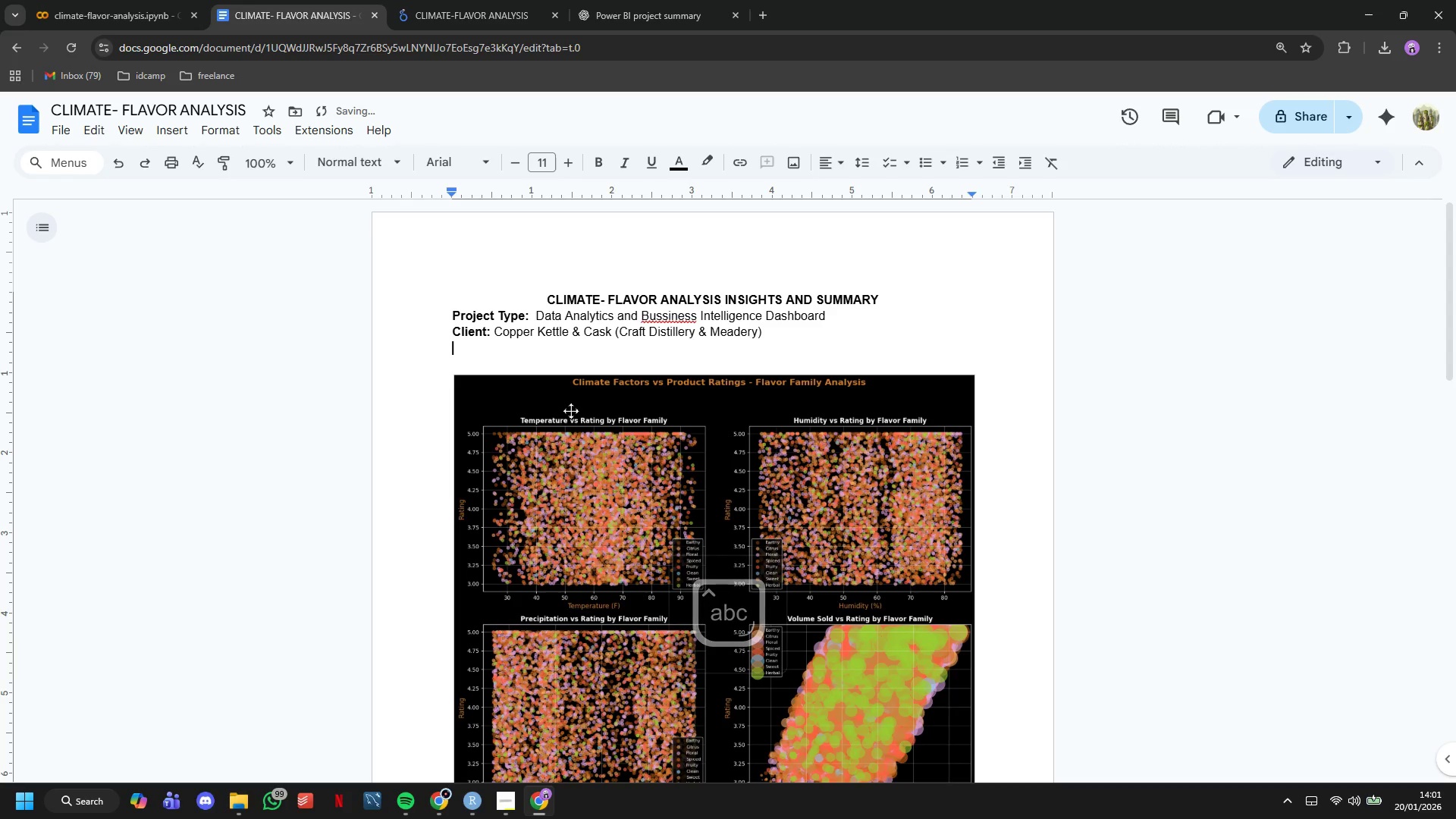 
key(Control+B)
 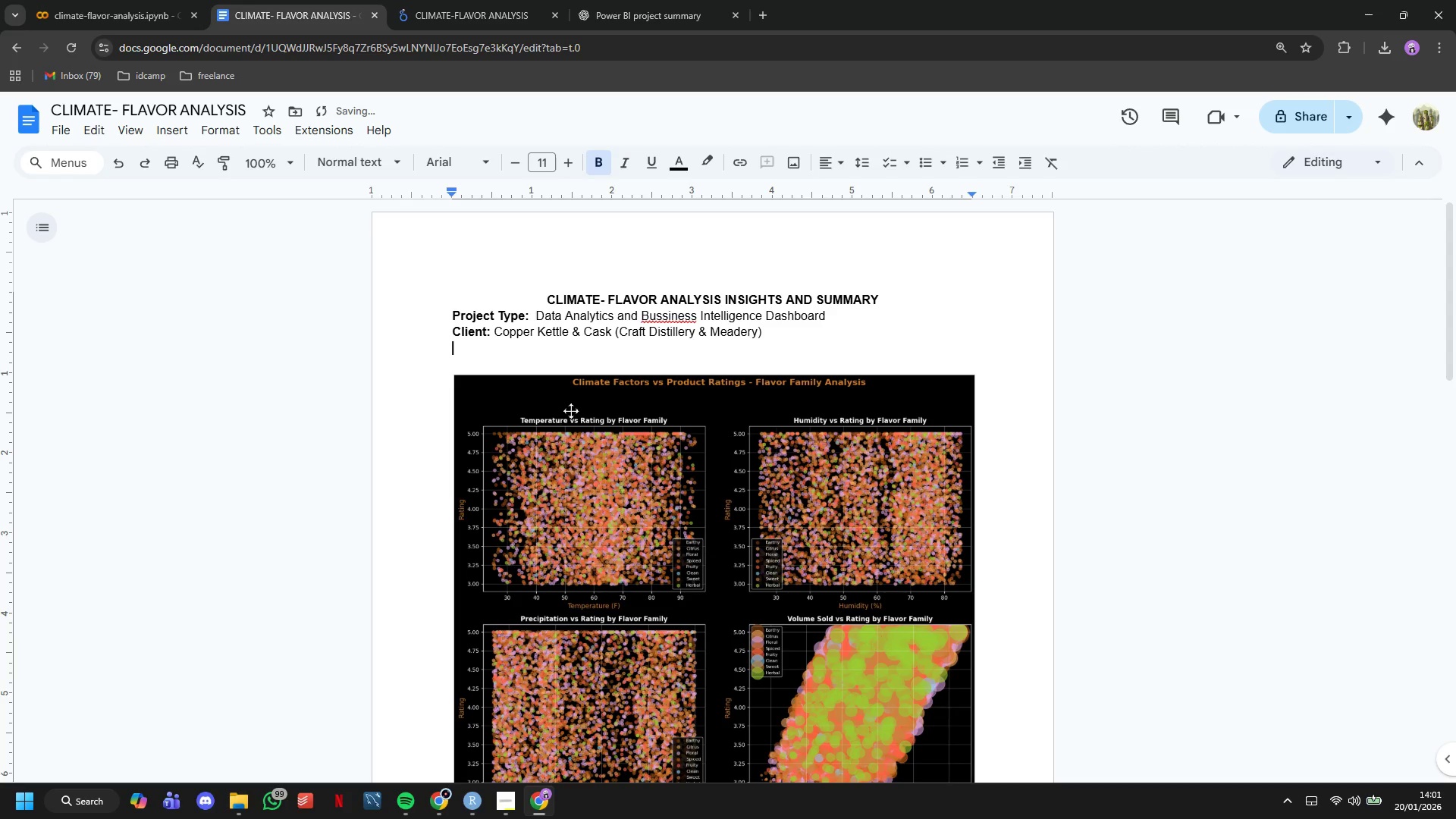 
type(Analyst: b)
key(Backspace)
 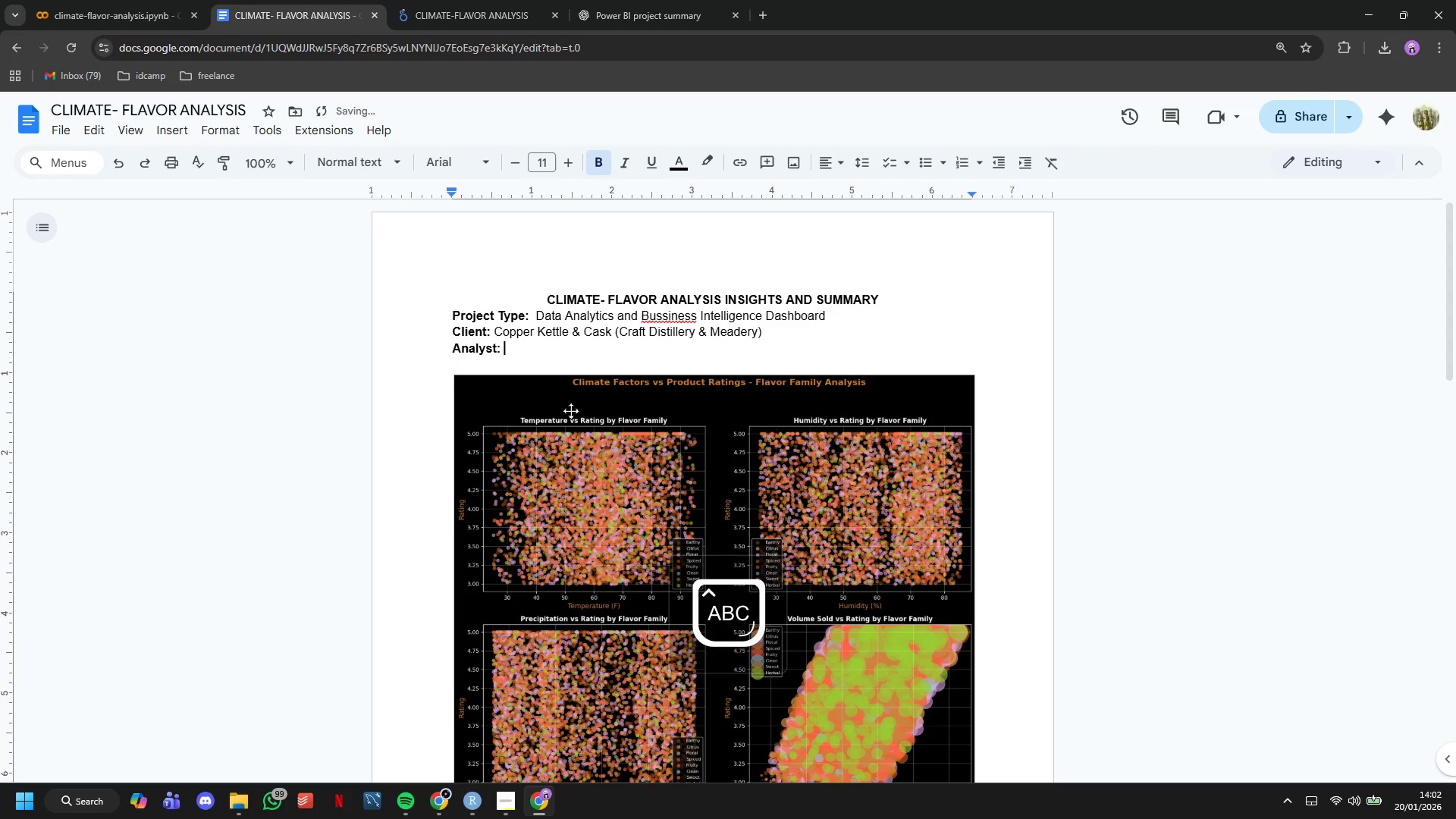 
 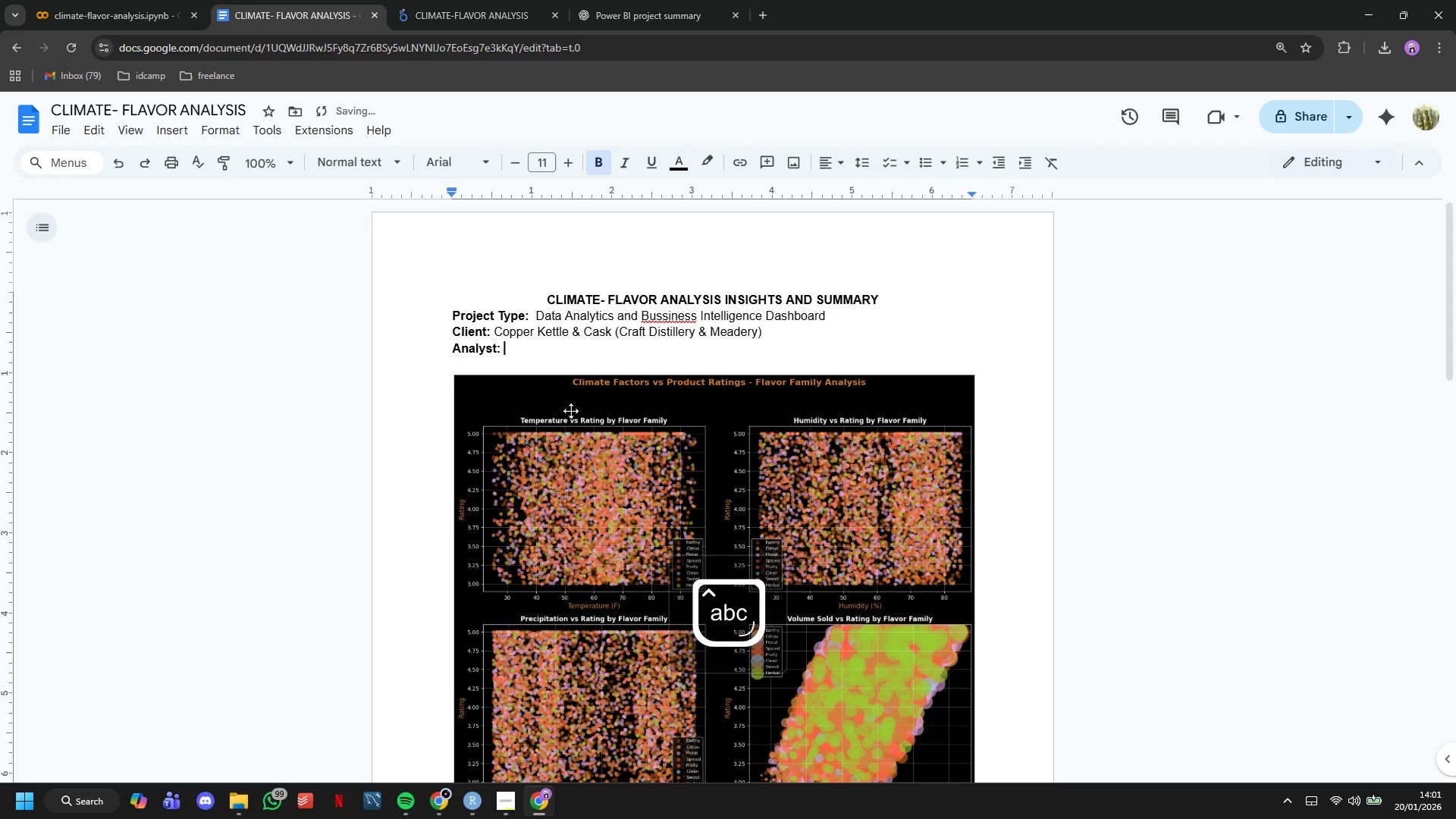 
hold_key(key=CapsLock, duration=0.39)
 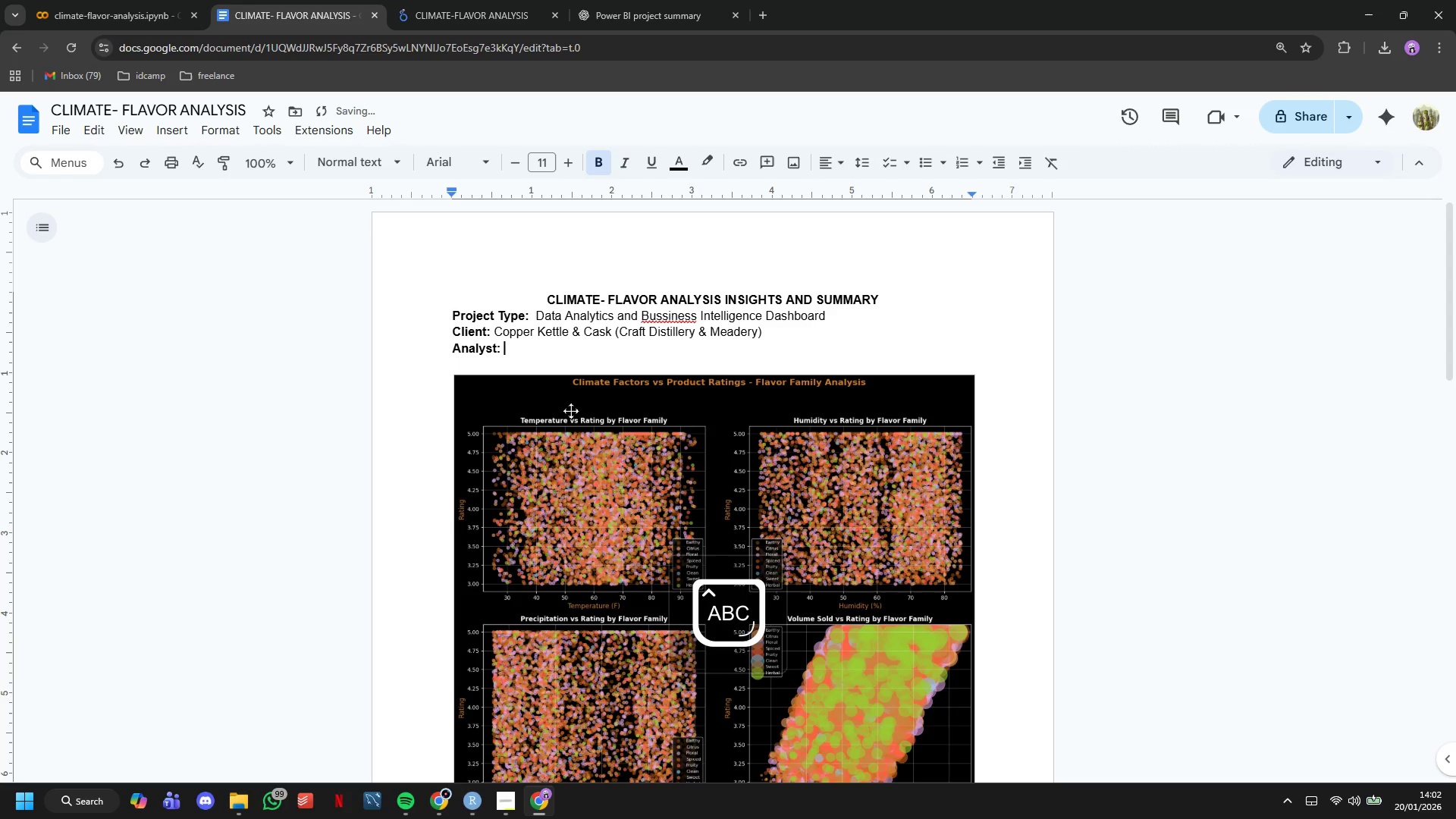 
key(Control+B)
 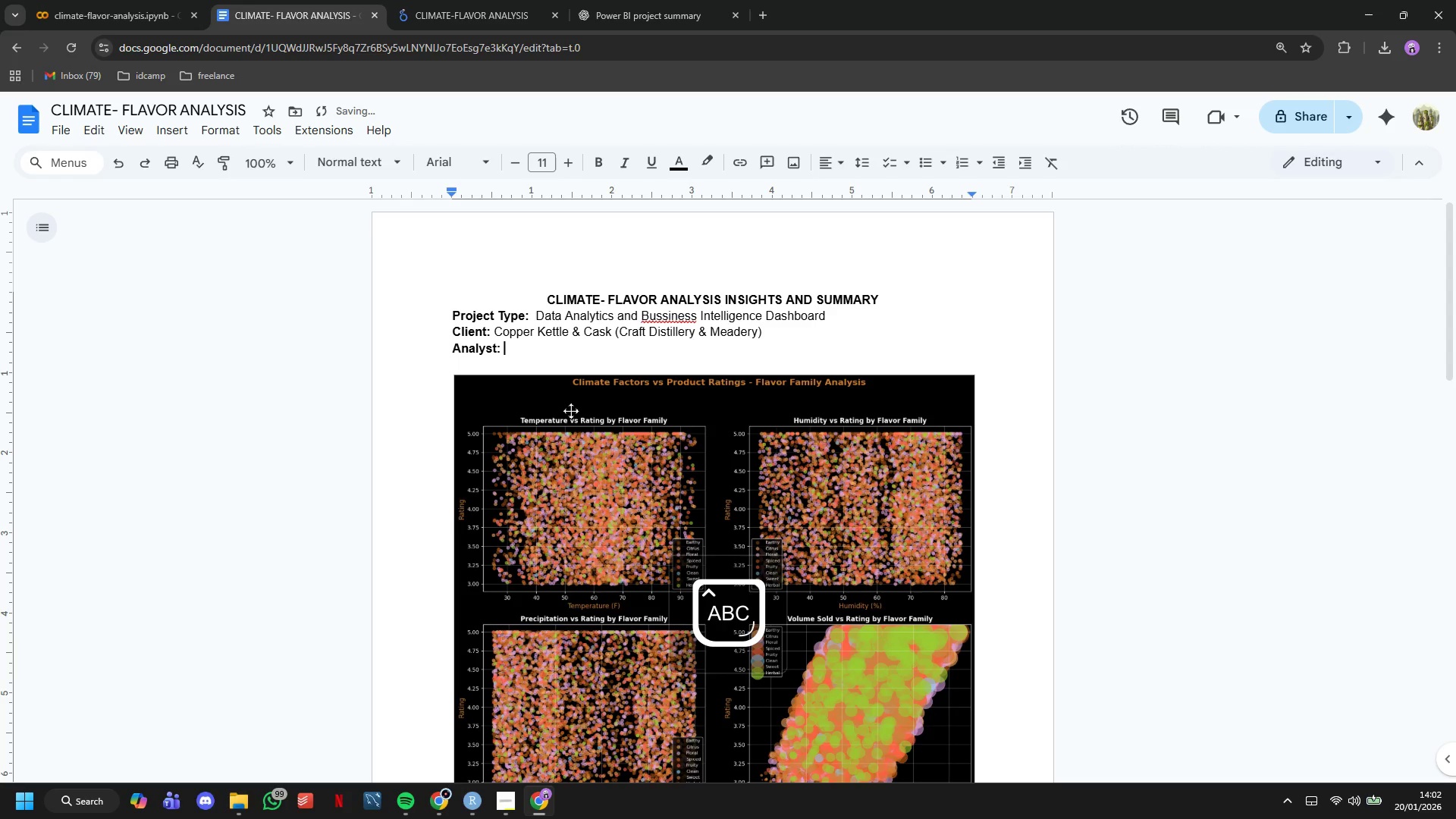 
type(mA)
key(Backspace)
key(Backspace)
type(Marketing Analytics Team)
 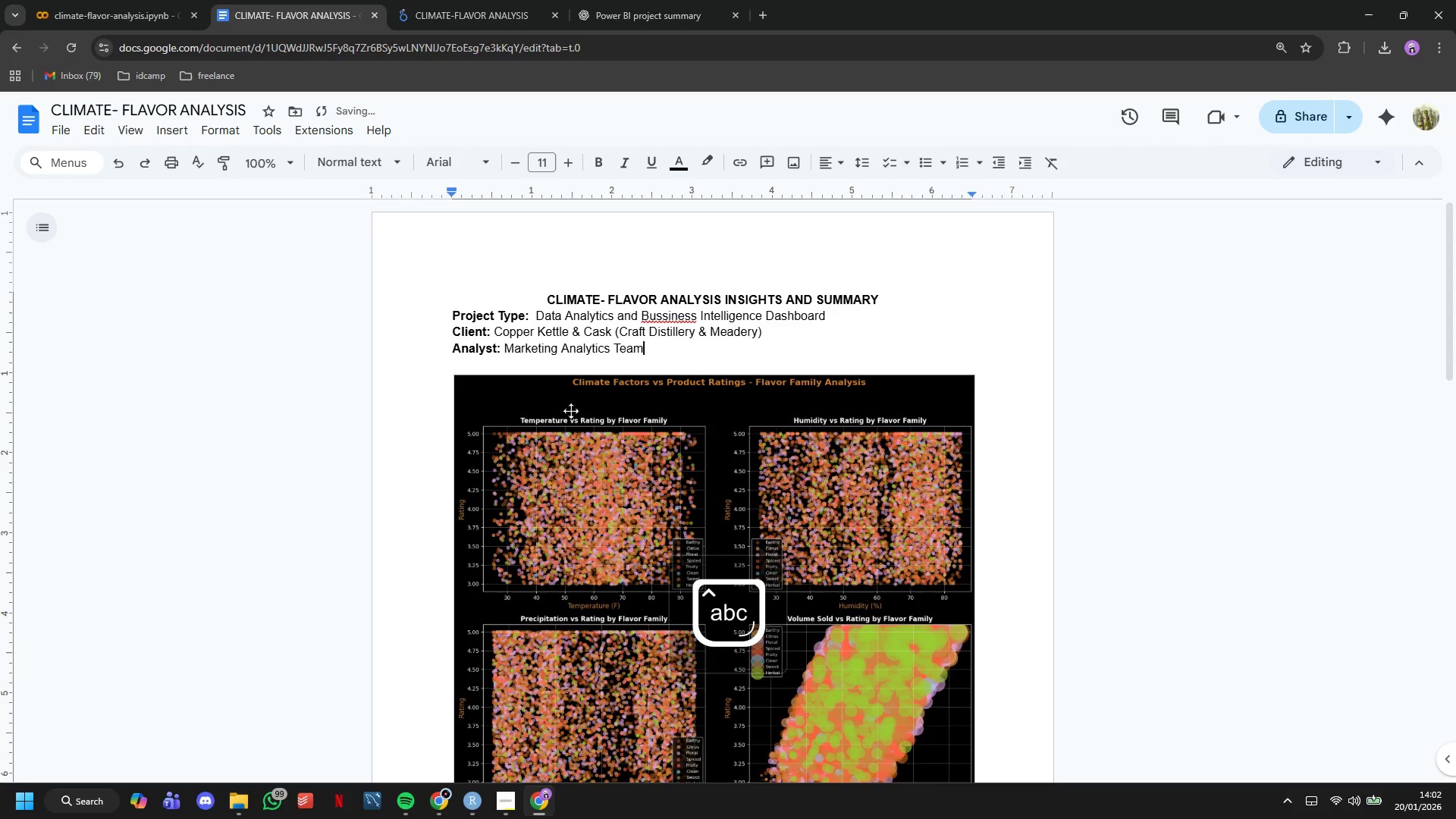 
key(Enter)
 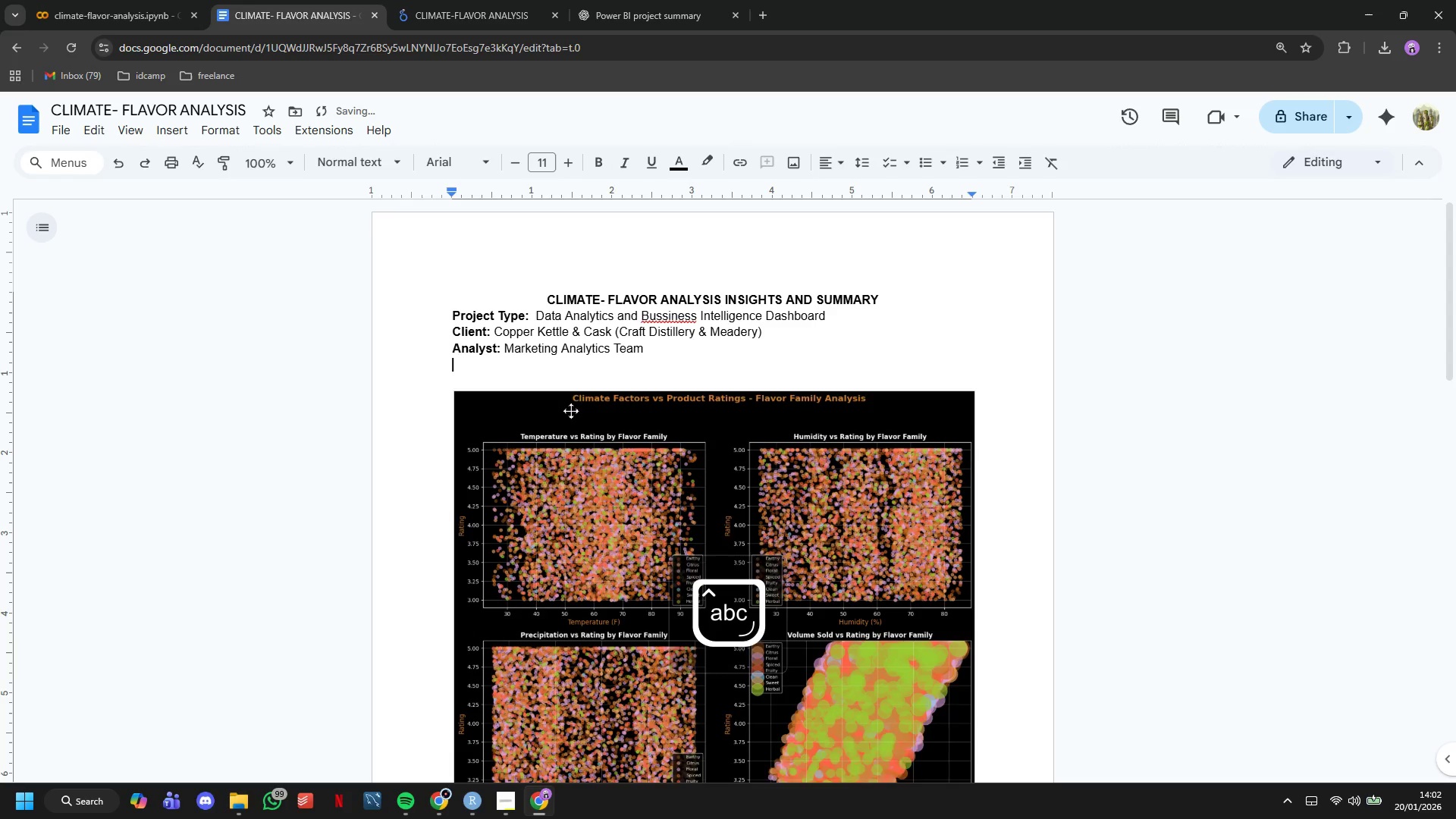 
key(Enter)
 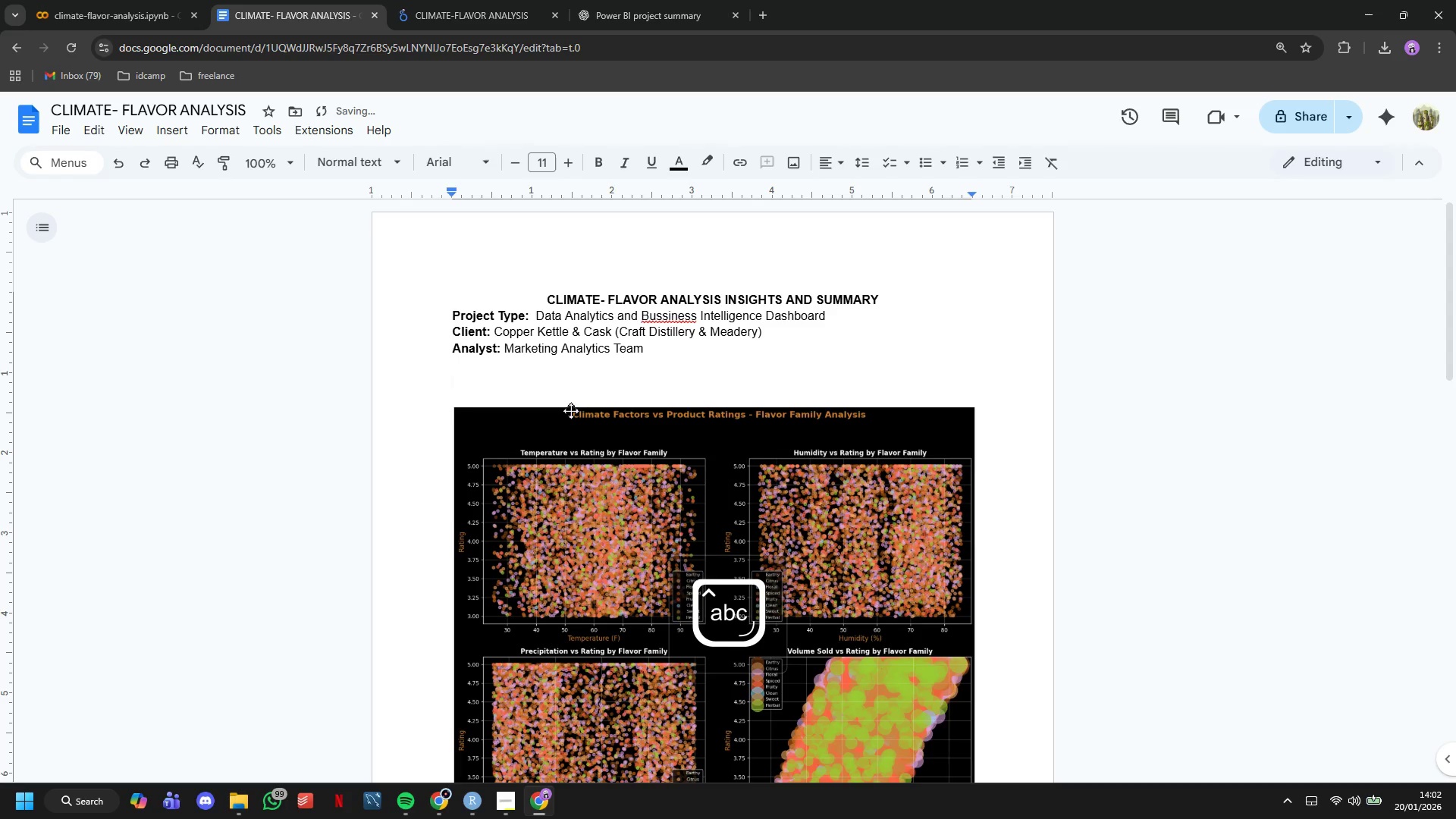 
hold_key(key=ShiftLeft, duration=0.38)
 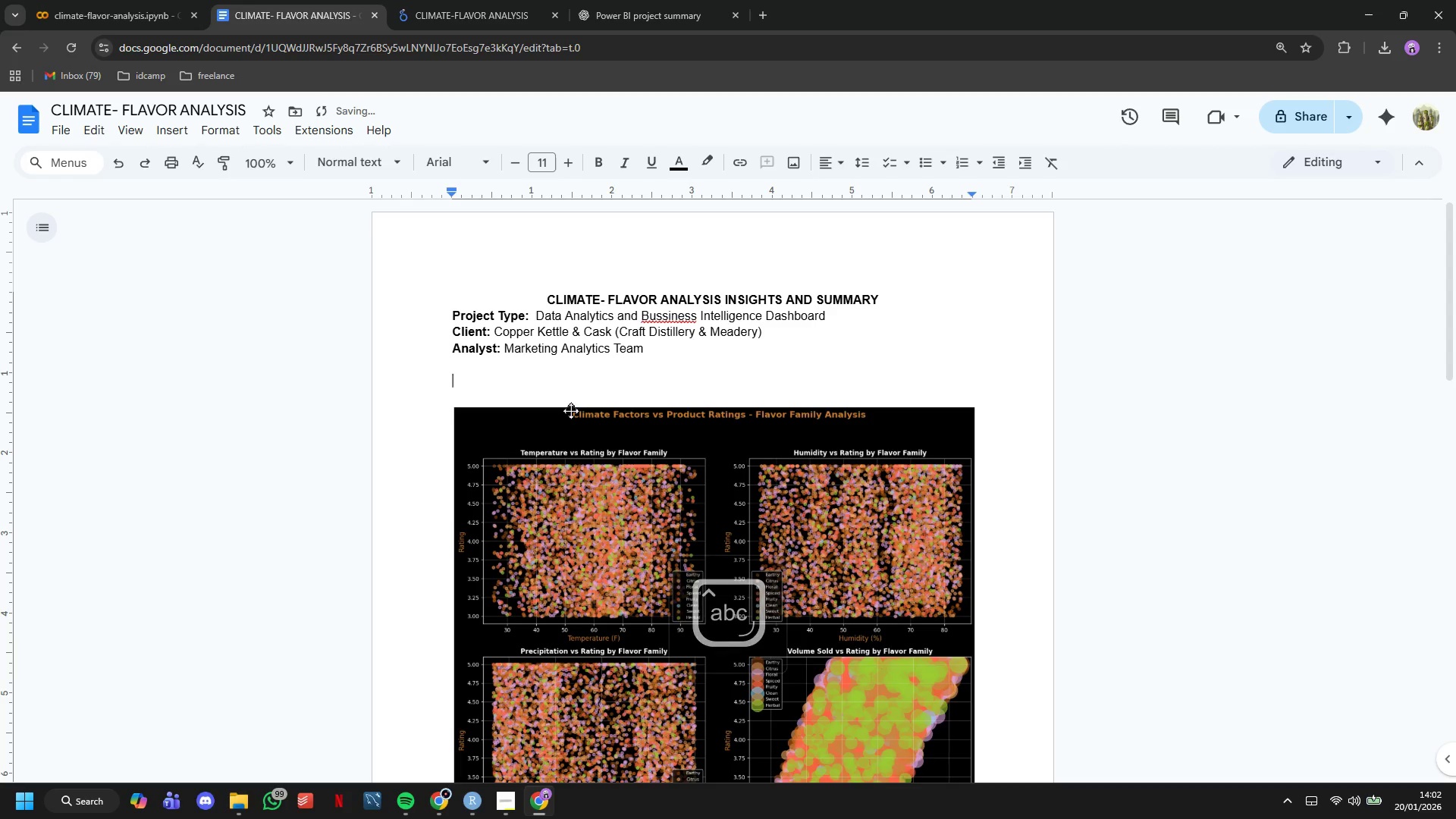 
key(Control+ControlLeft)
 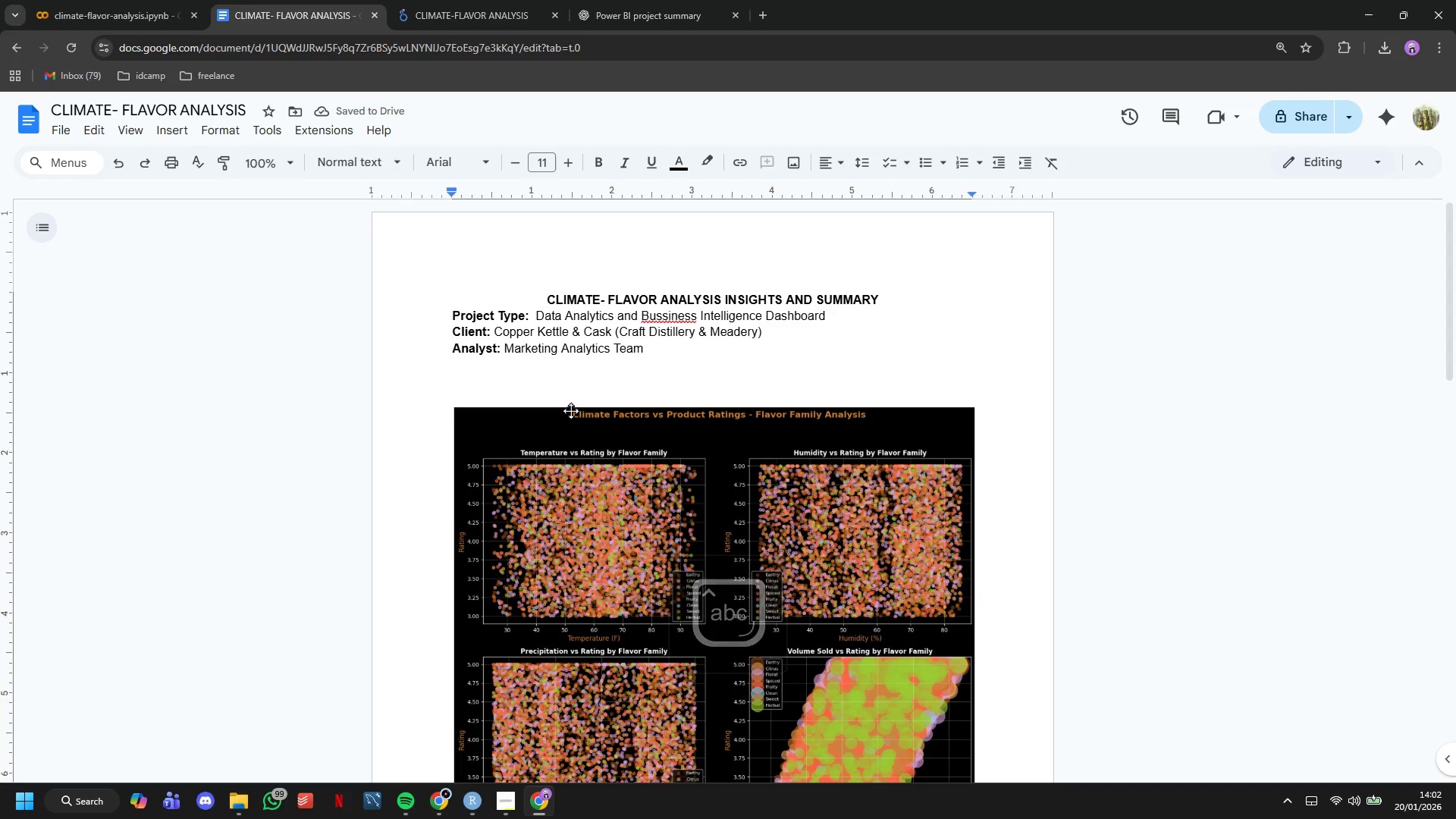 
key(Control+B)
 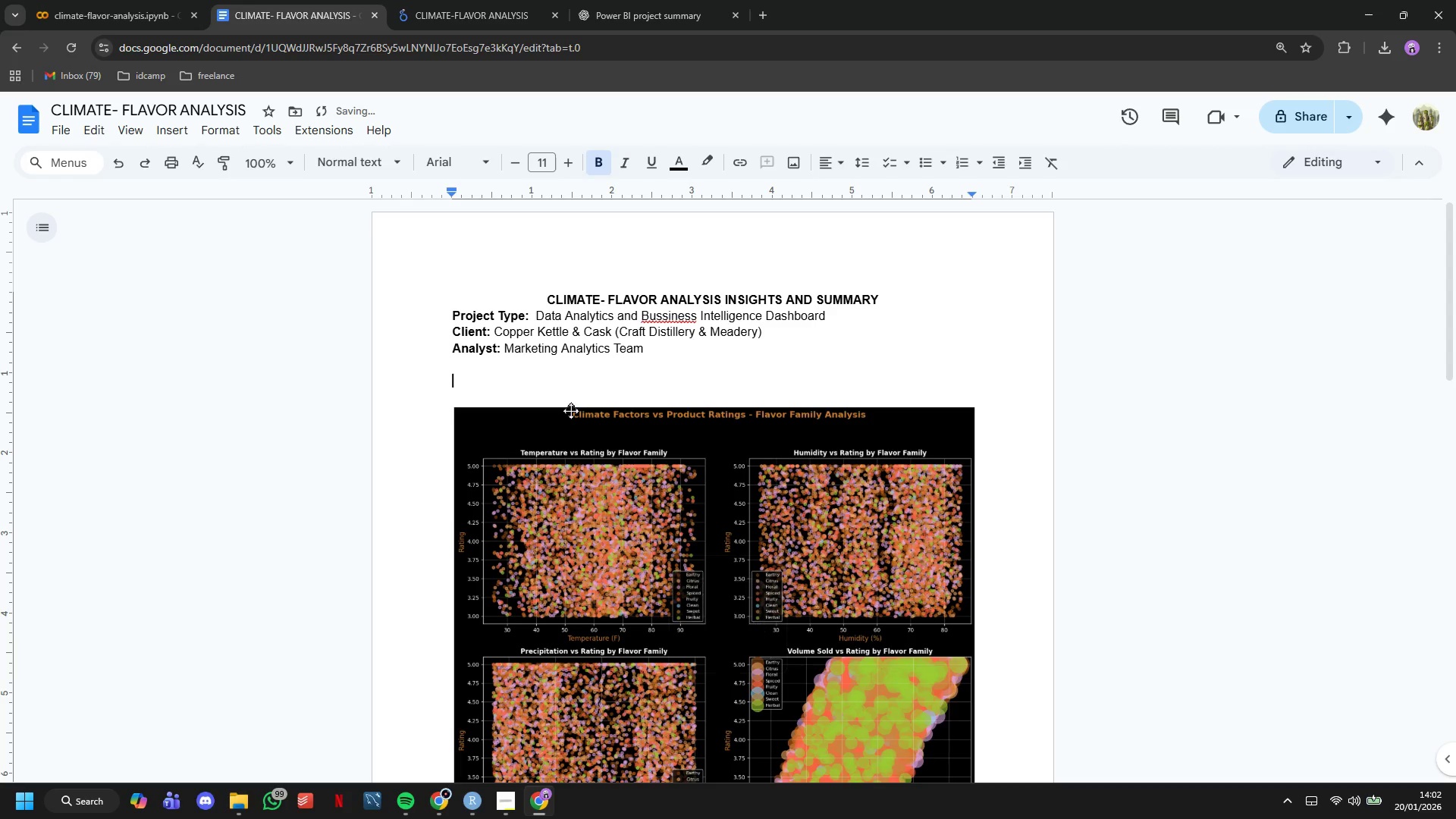 
type(Execuive Summary)
 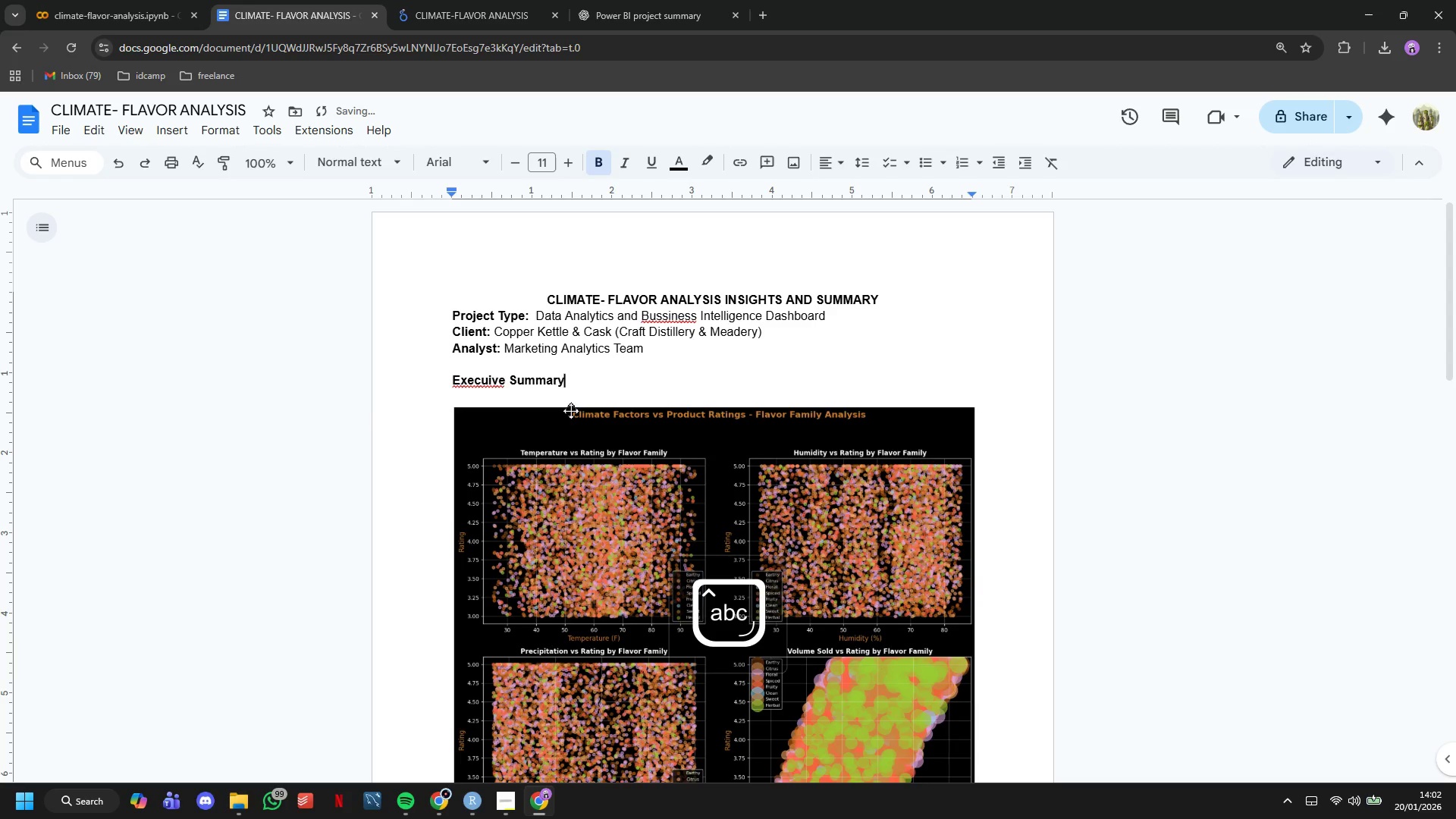 
key(Enter)
 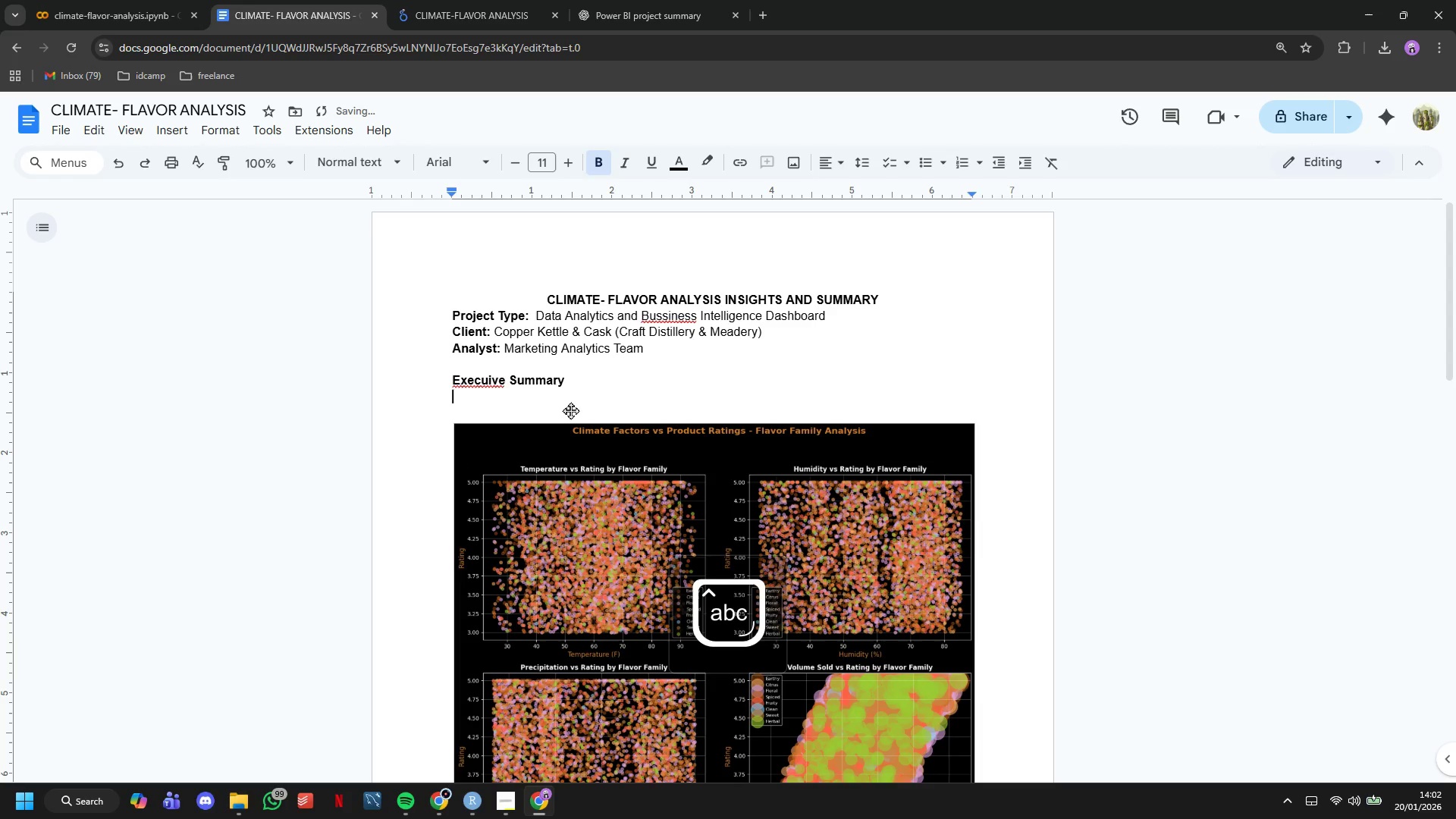 
type(This projects delivers a comprehensive )
 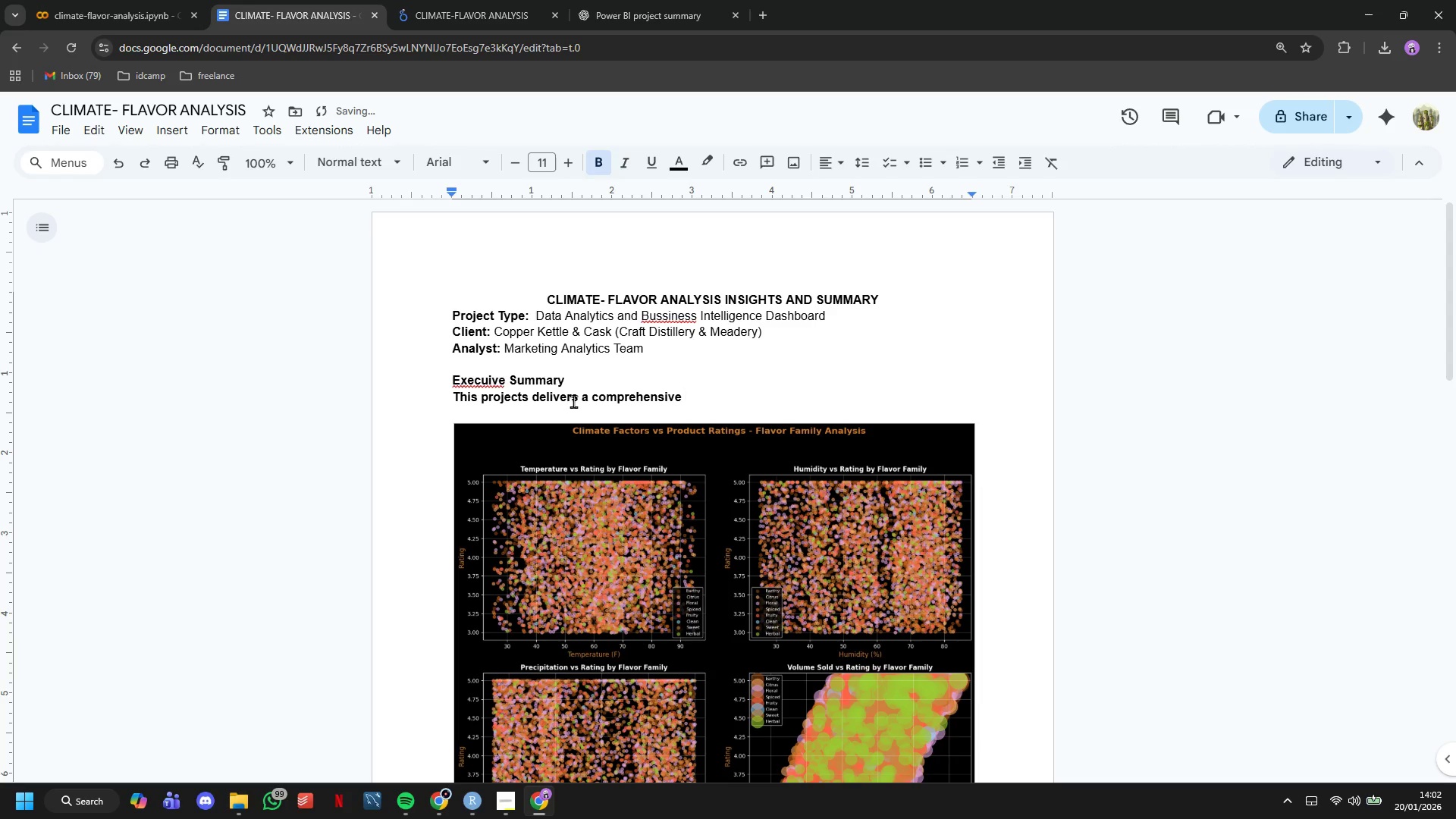 
double_click([573, 401])
 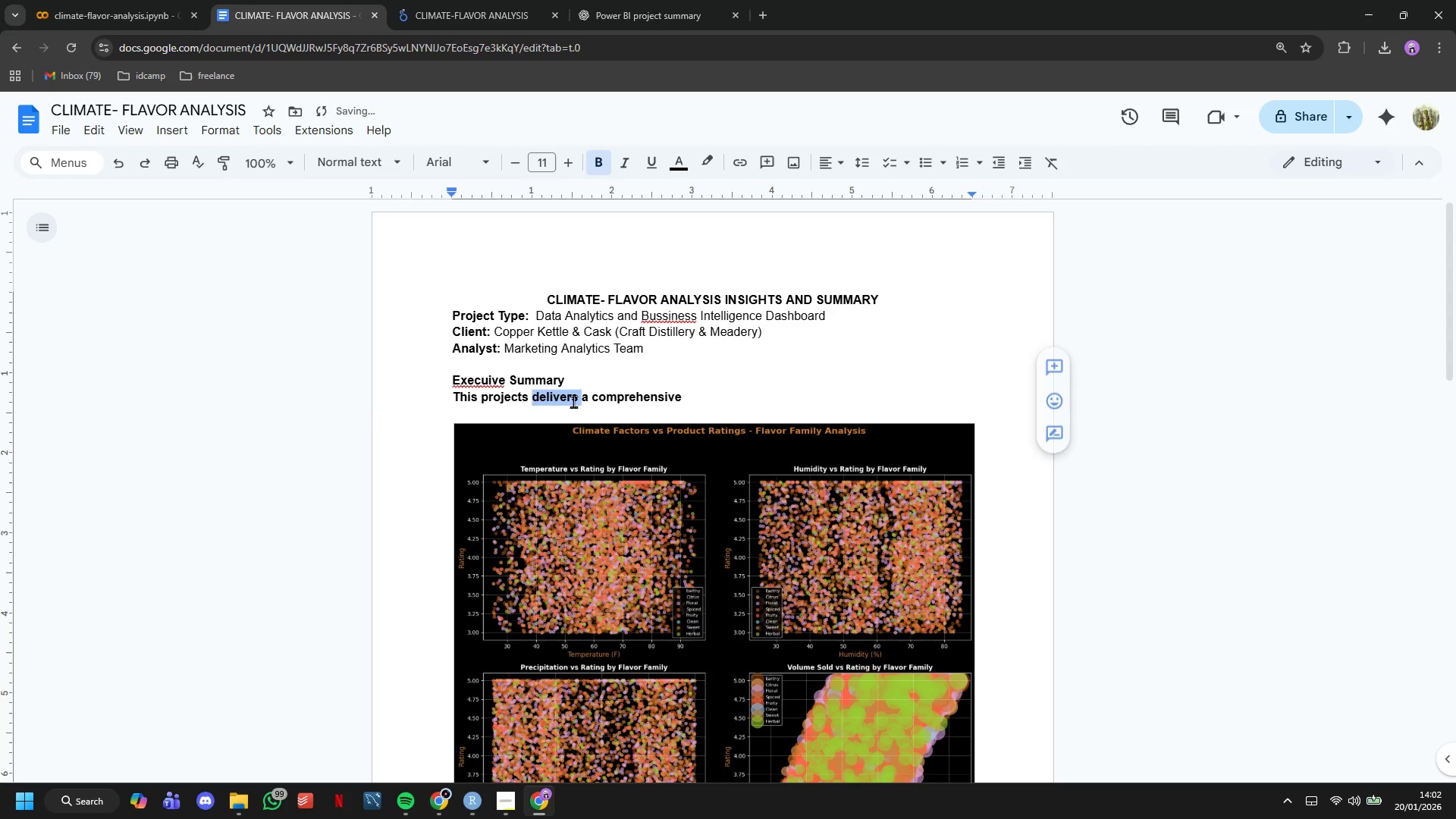 
triple_click([573, 401])
 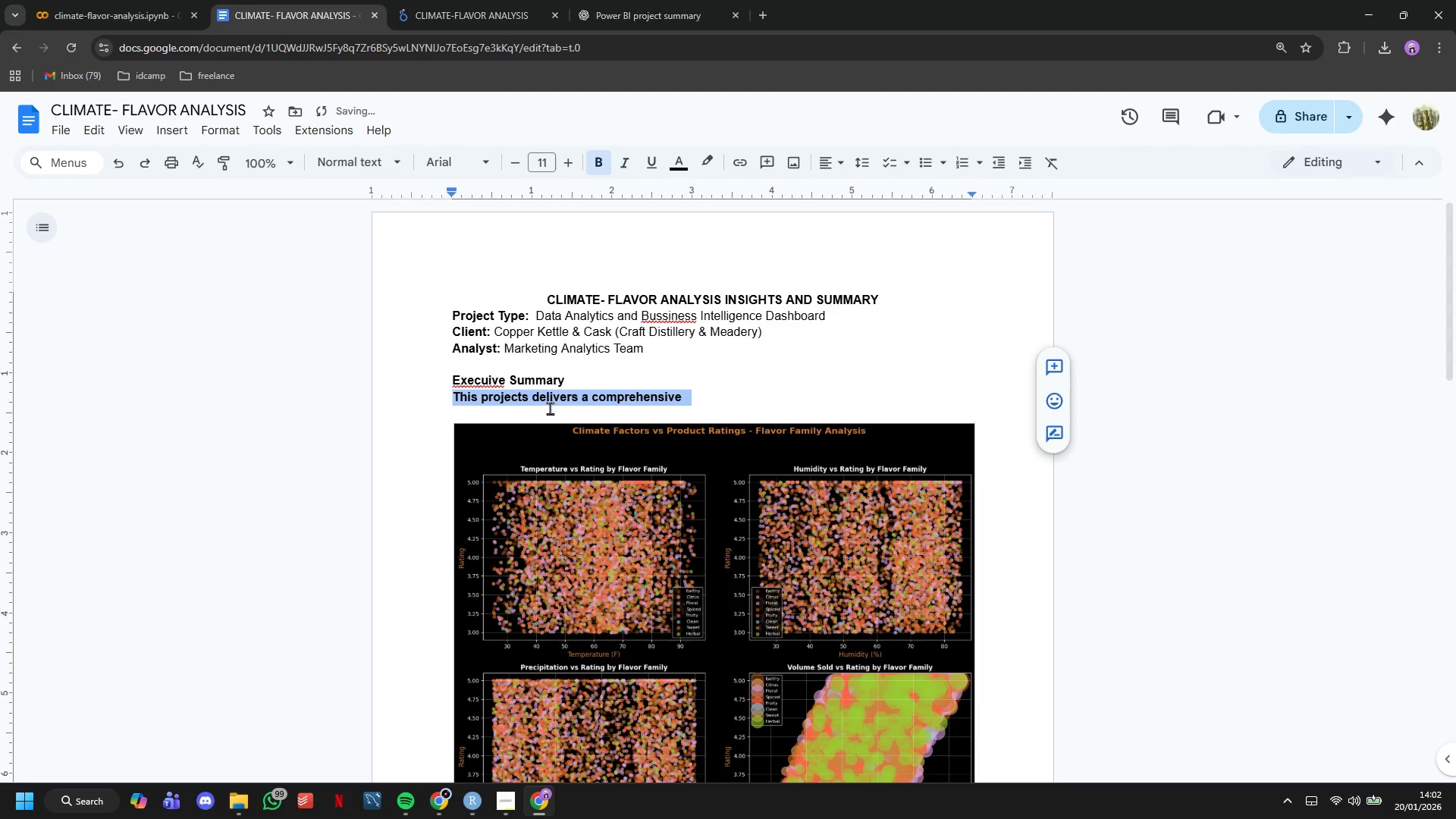 
key(Control+B)
 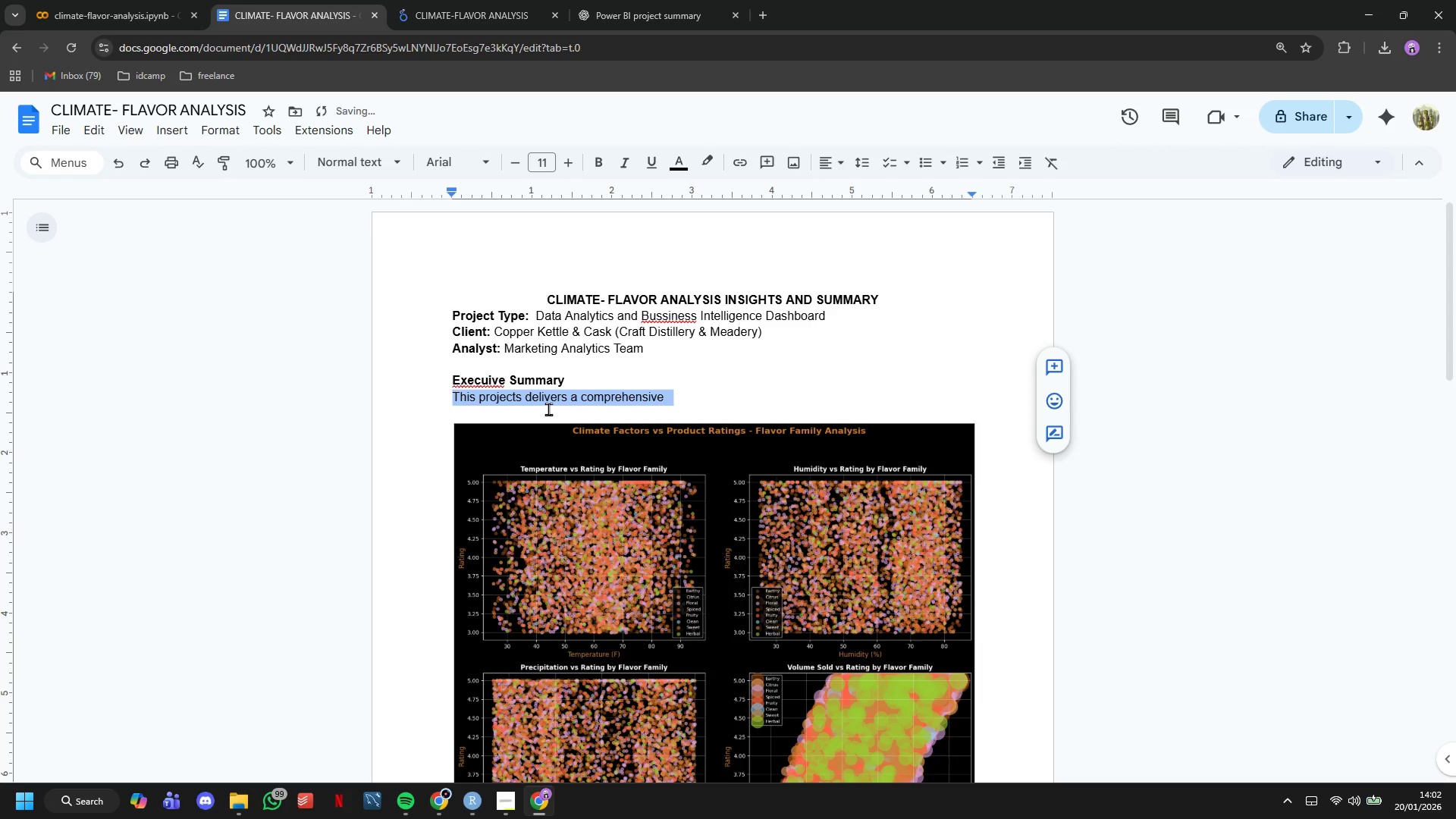 
key(ArrowRight)
 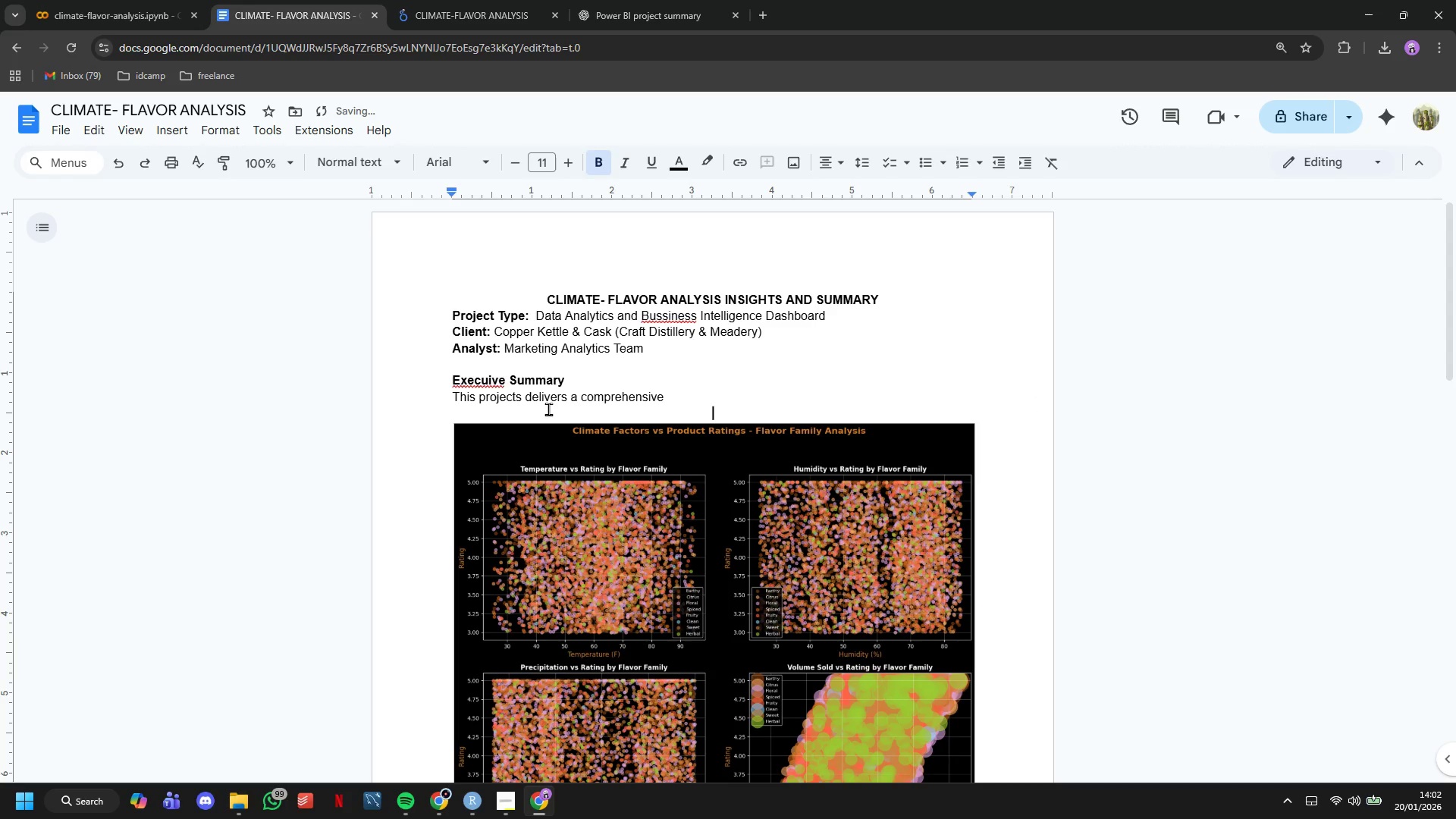 
key(ArrowUp)
 